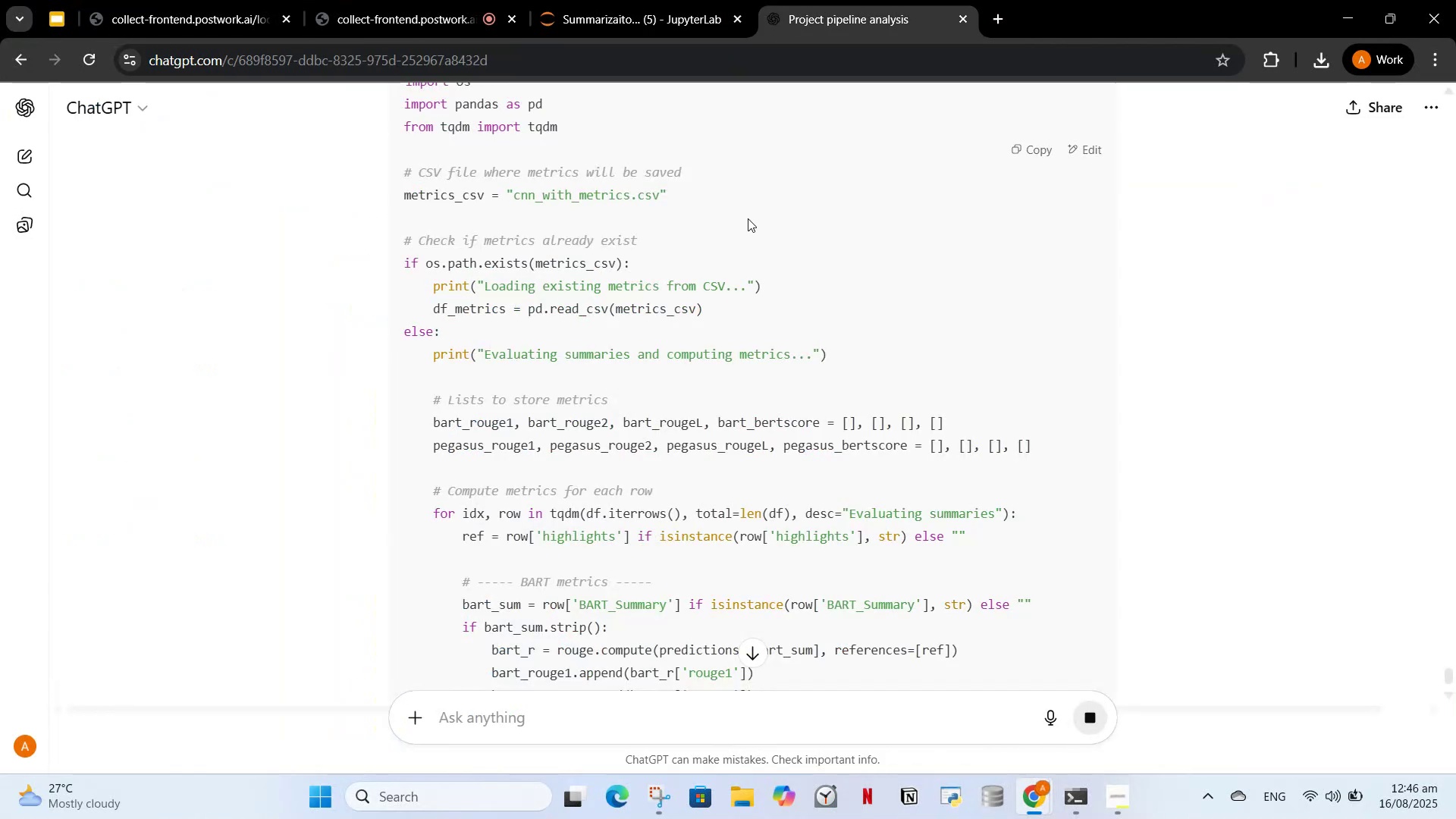 
scroll: coordinate [780, 495], scroll_direction: down, amount: 11.0
 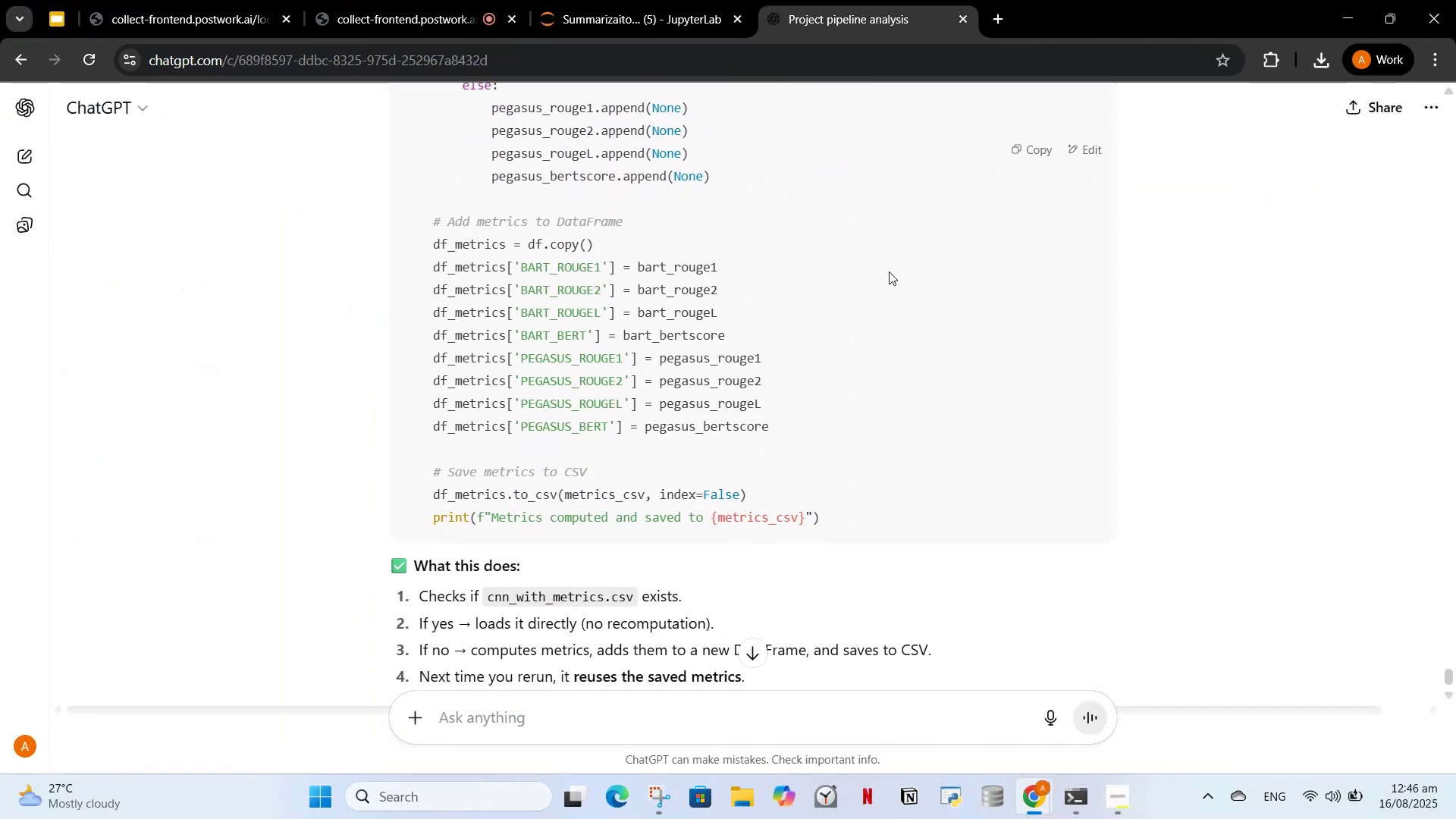 
left_click([1021, 146])
 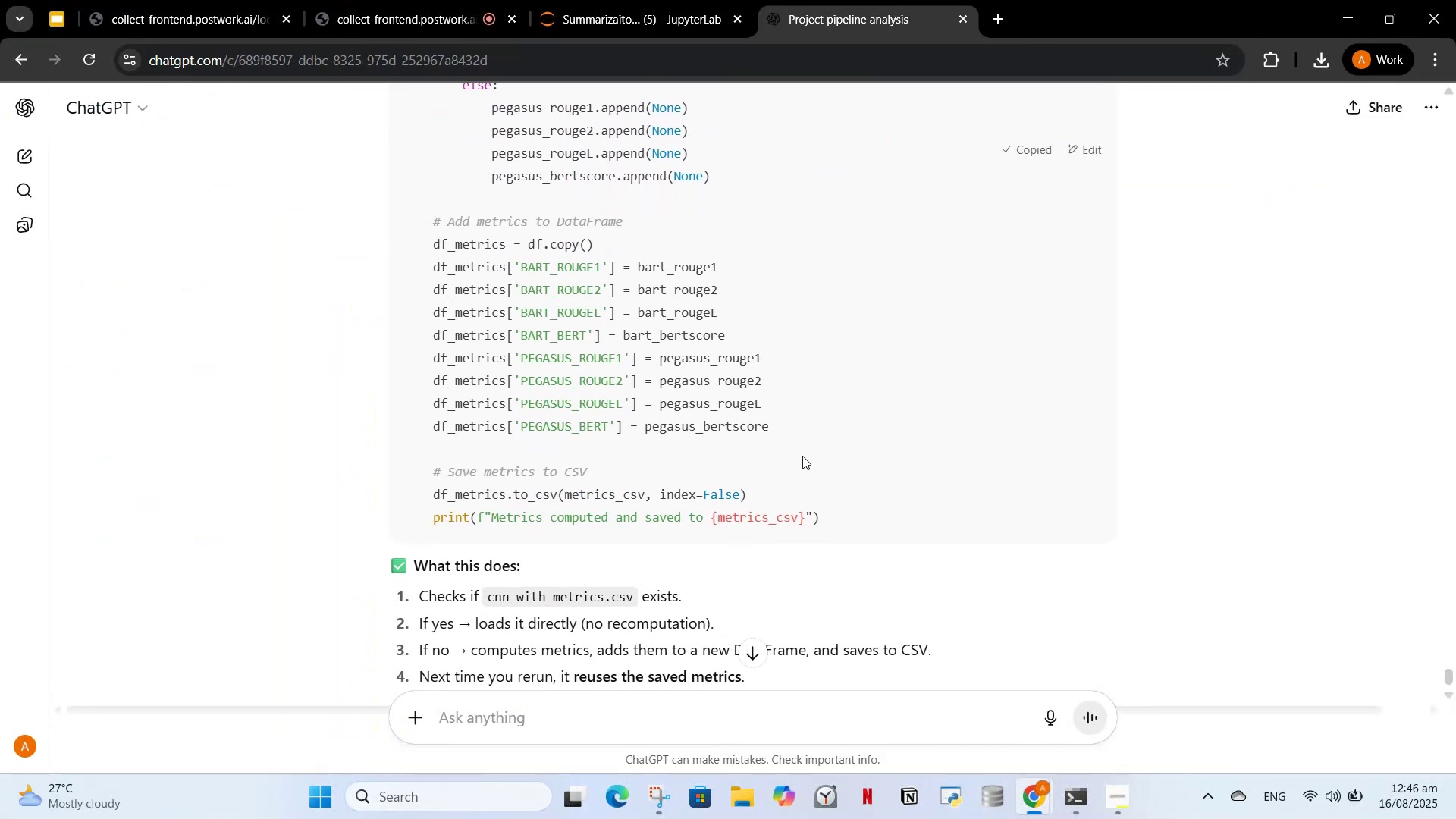 
scroll: coordinate [1229, 447], scroll_direction: up, amount: 12.0
 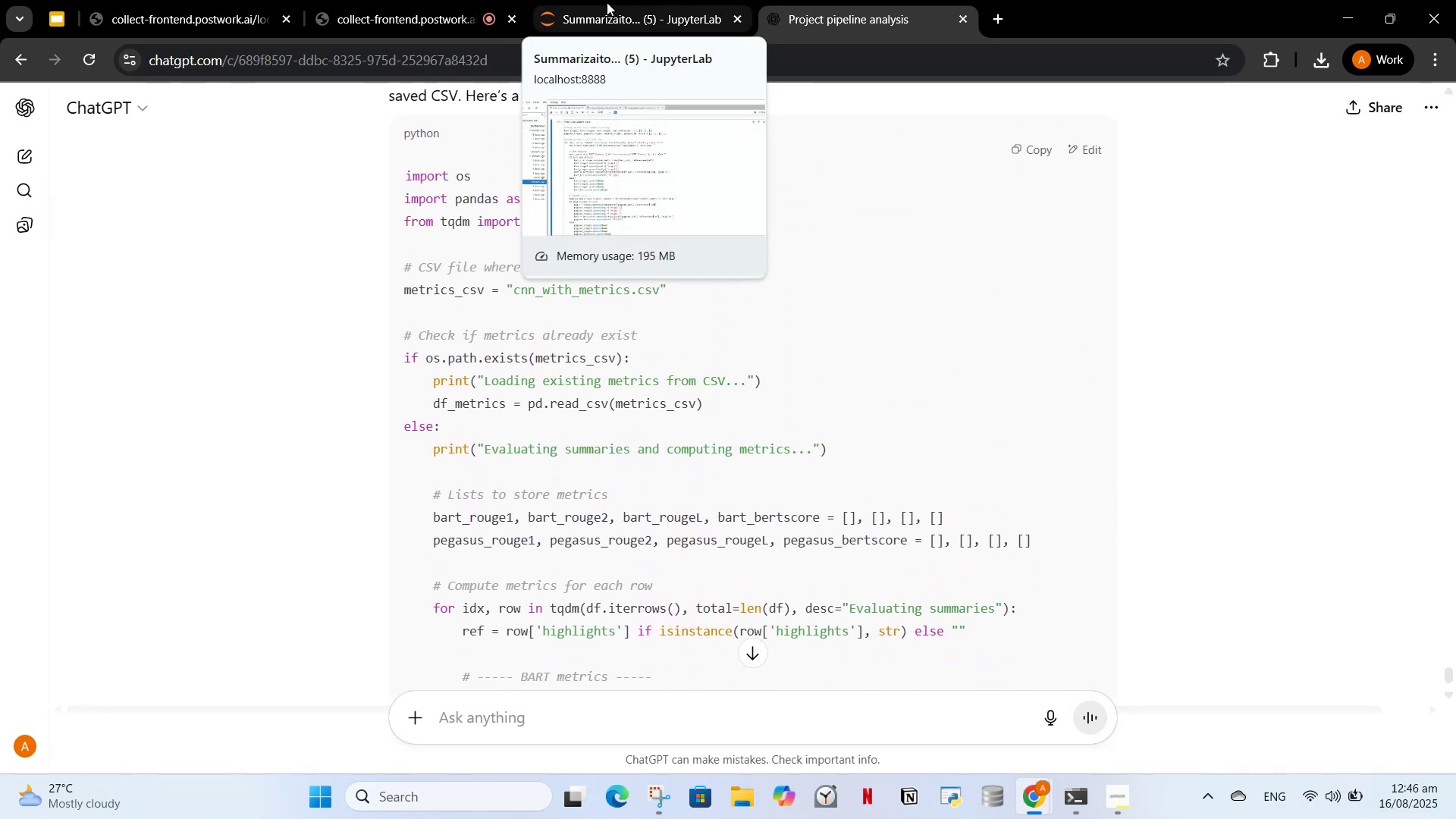 
wait(6.74)
 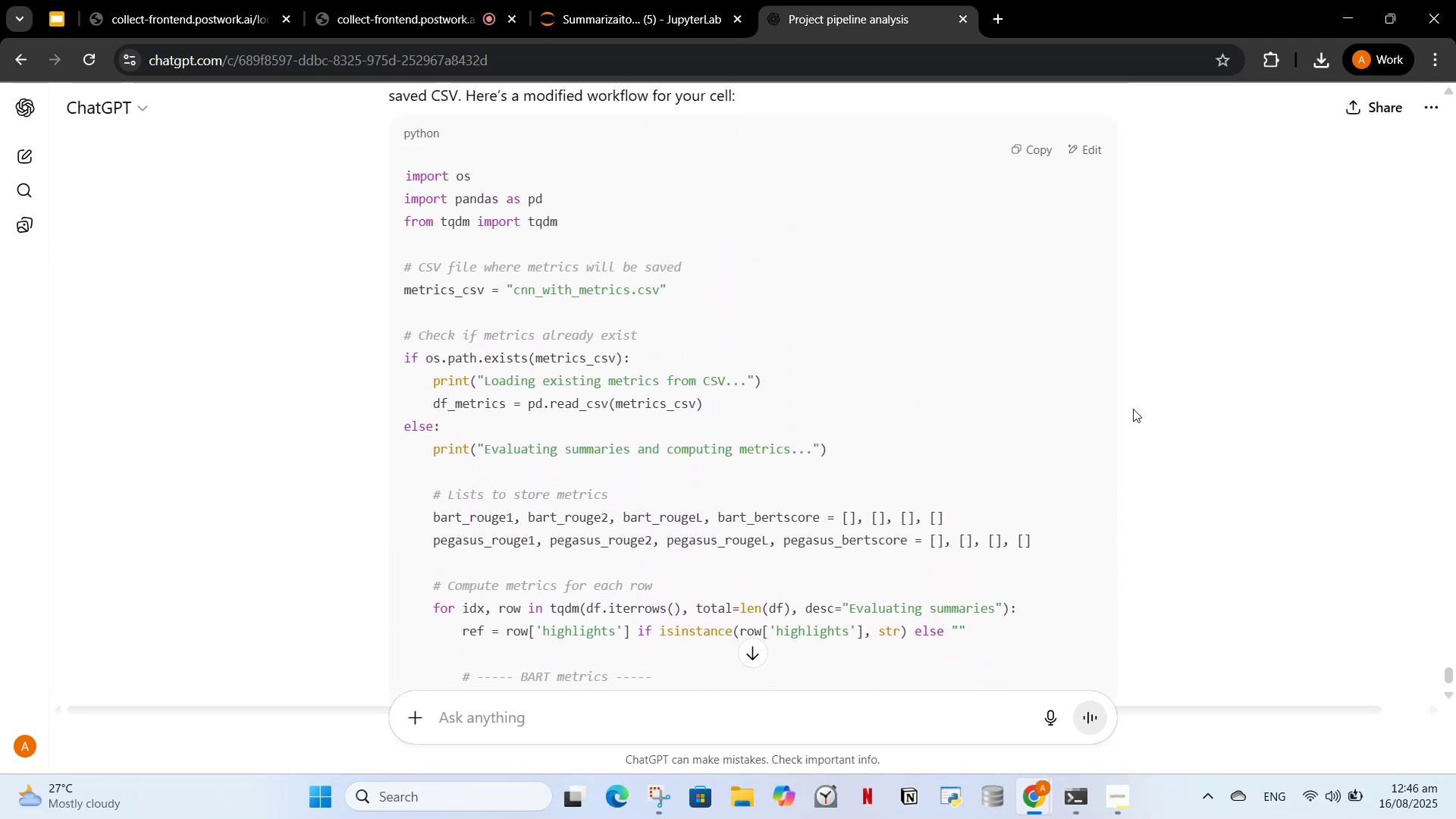 
left_click([591, 0])
 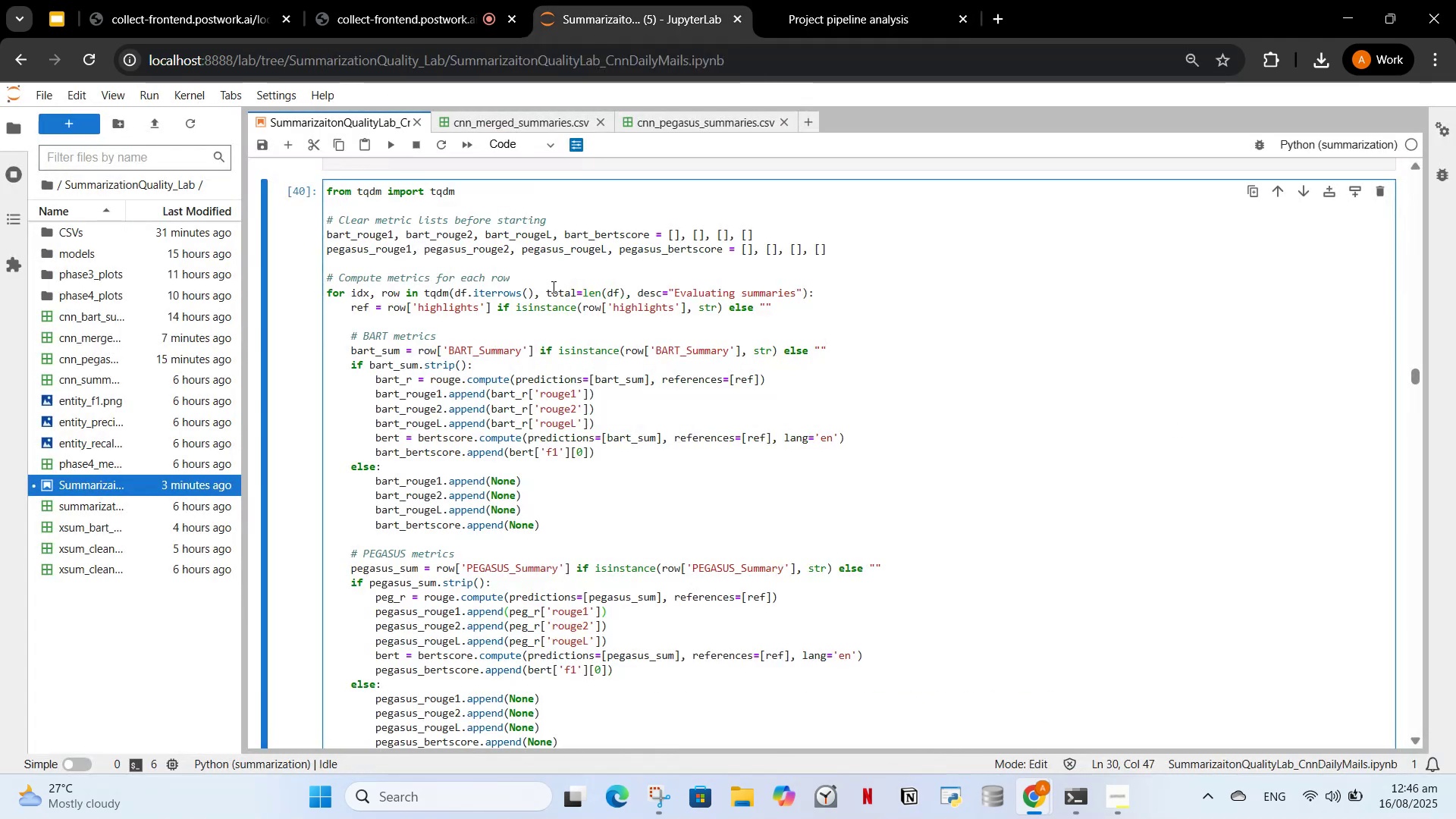 
left_click([552, 287])
 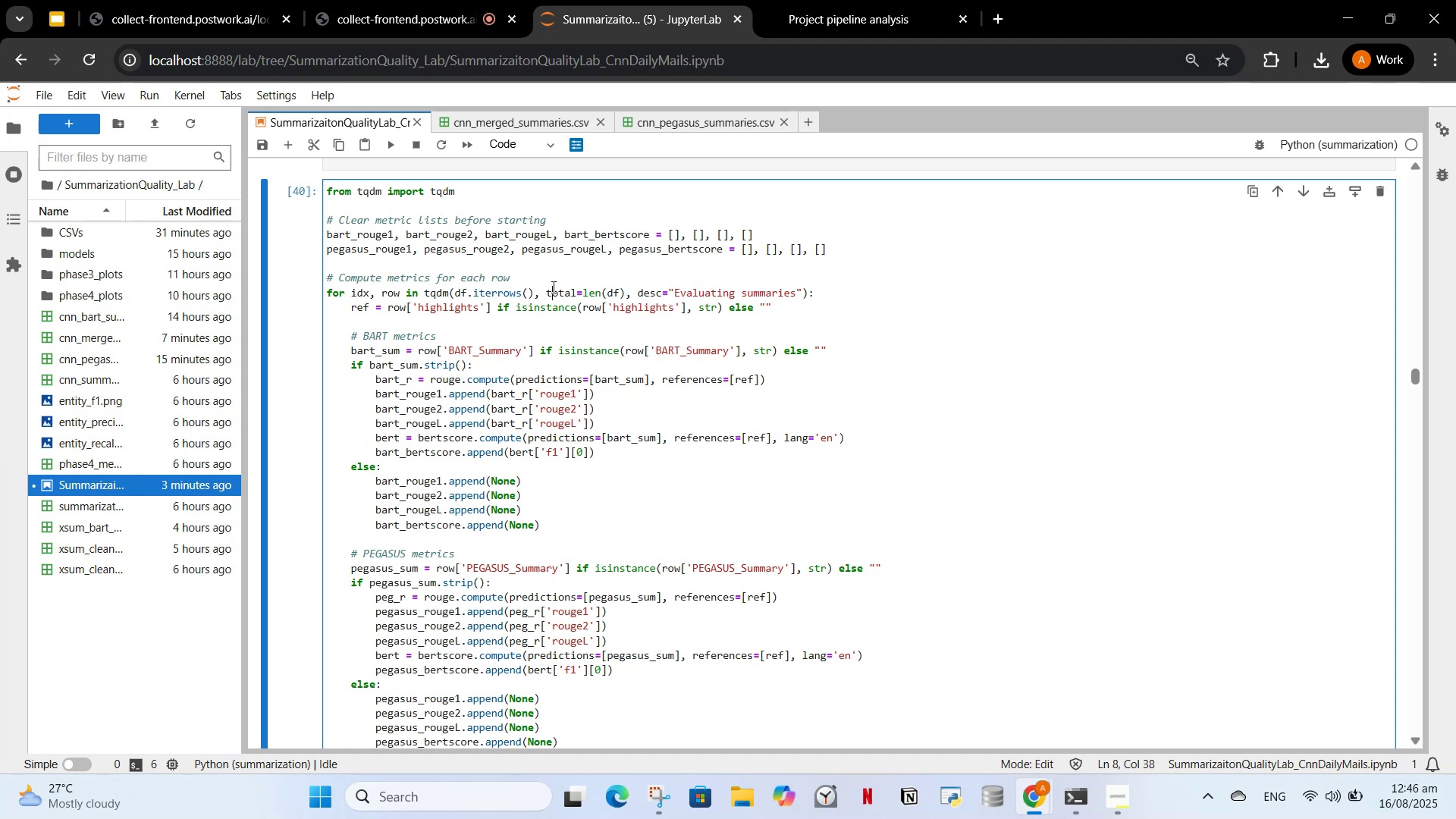 
key(Control+A)
 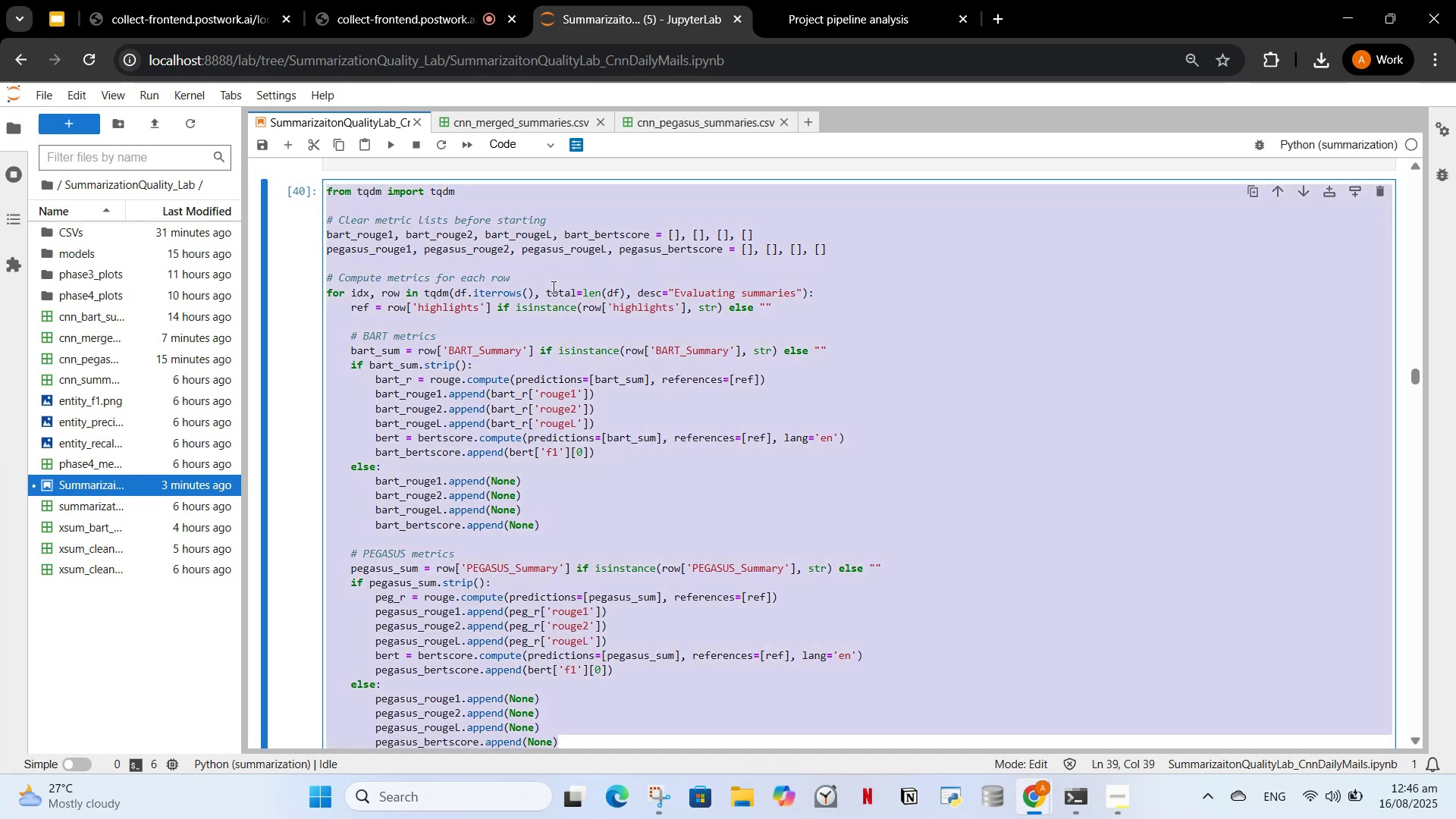 
key(Control+V)
 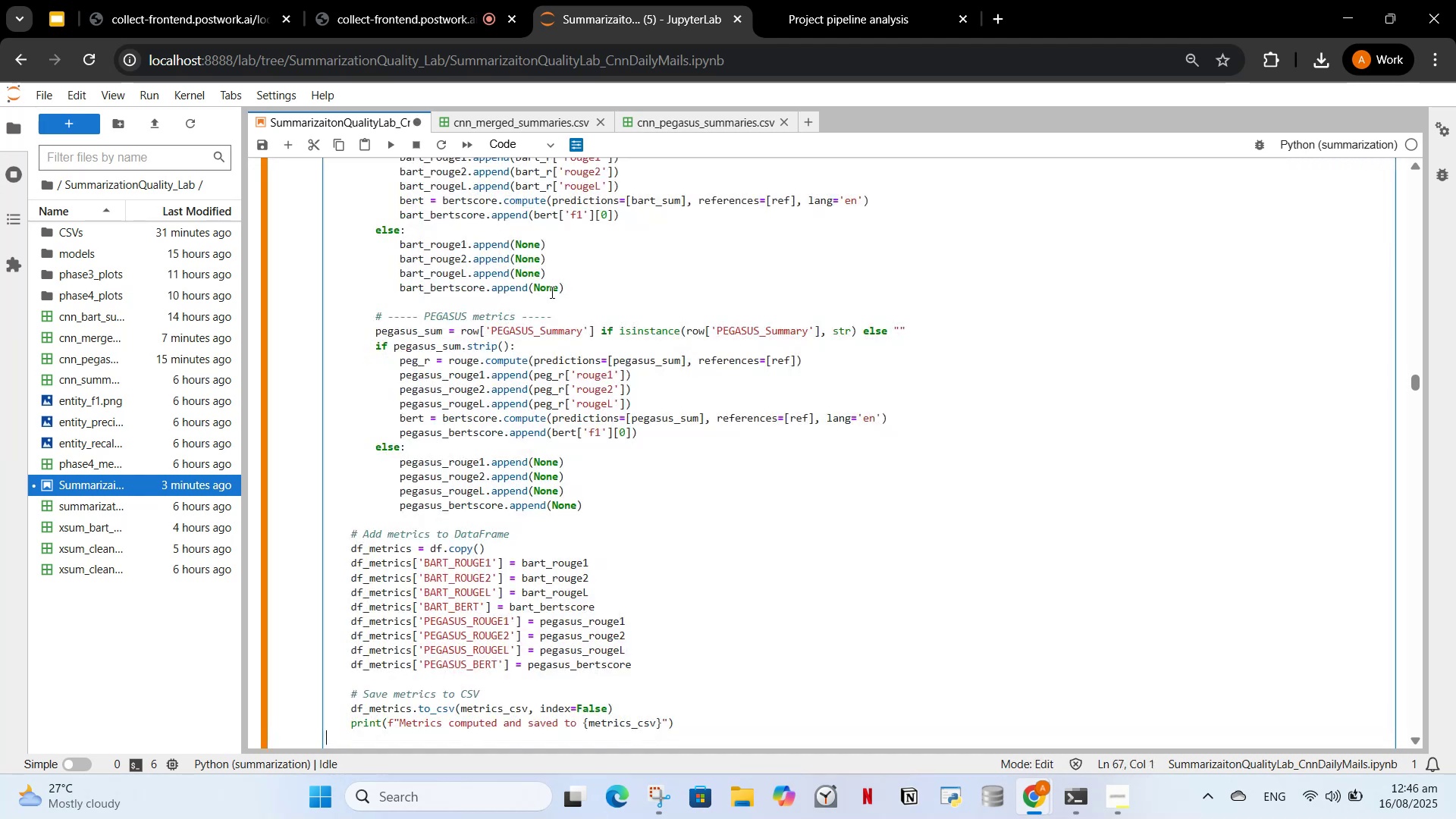 
scroll: coordinate [560, 422], scroll_direction: up, amount: 6.0
 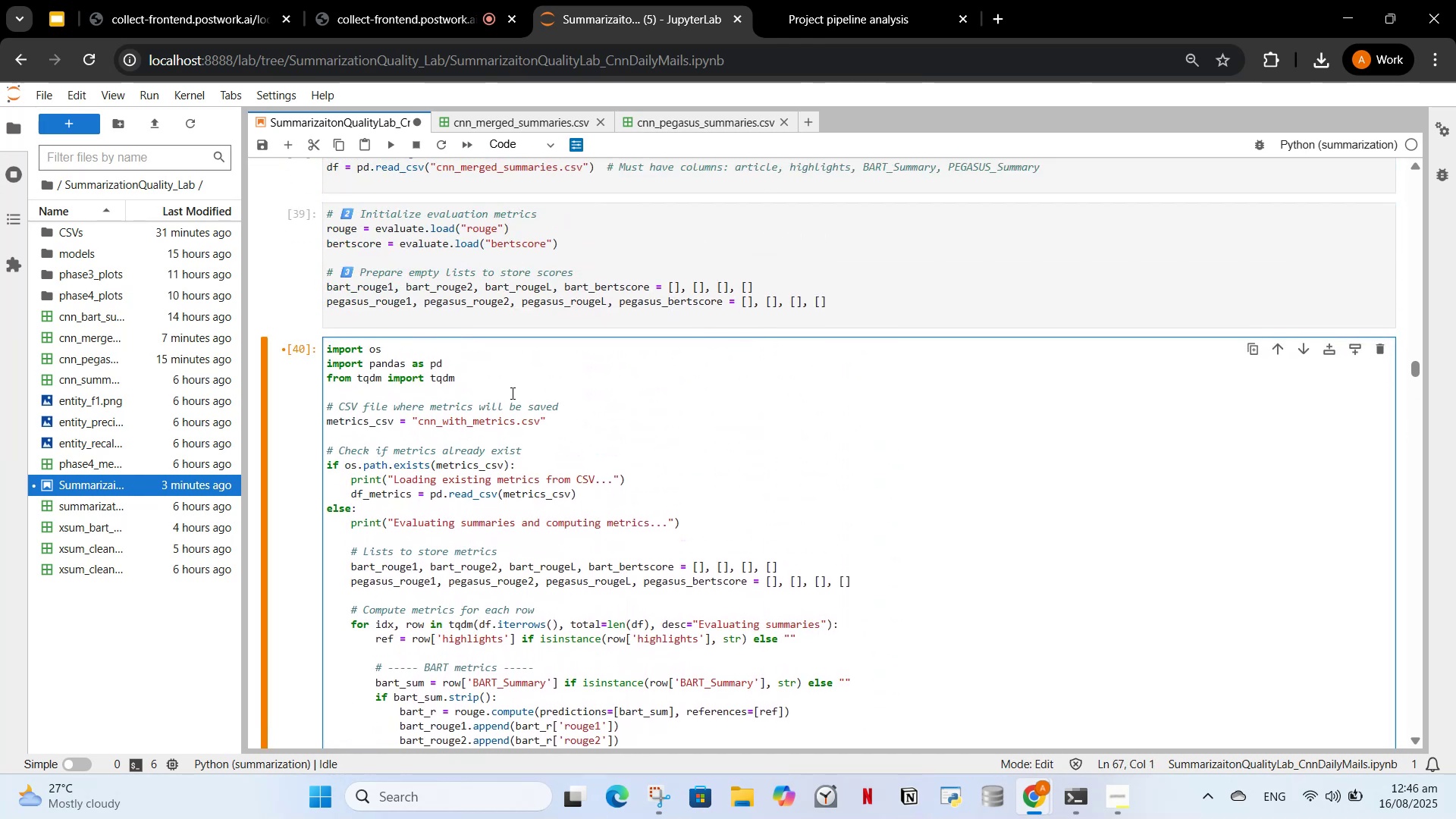 
scroll: coordinate [508, 403], scroll_direction: down, amount: 1.0
 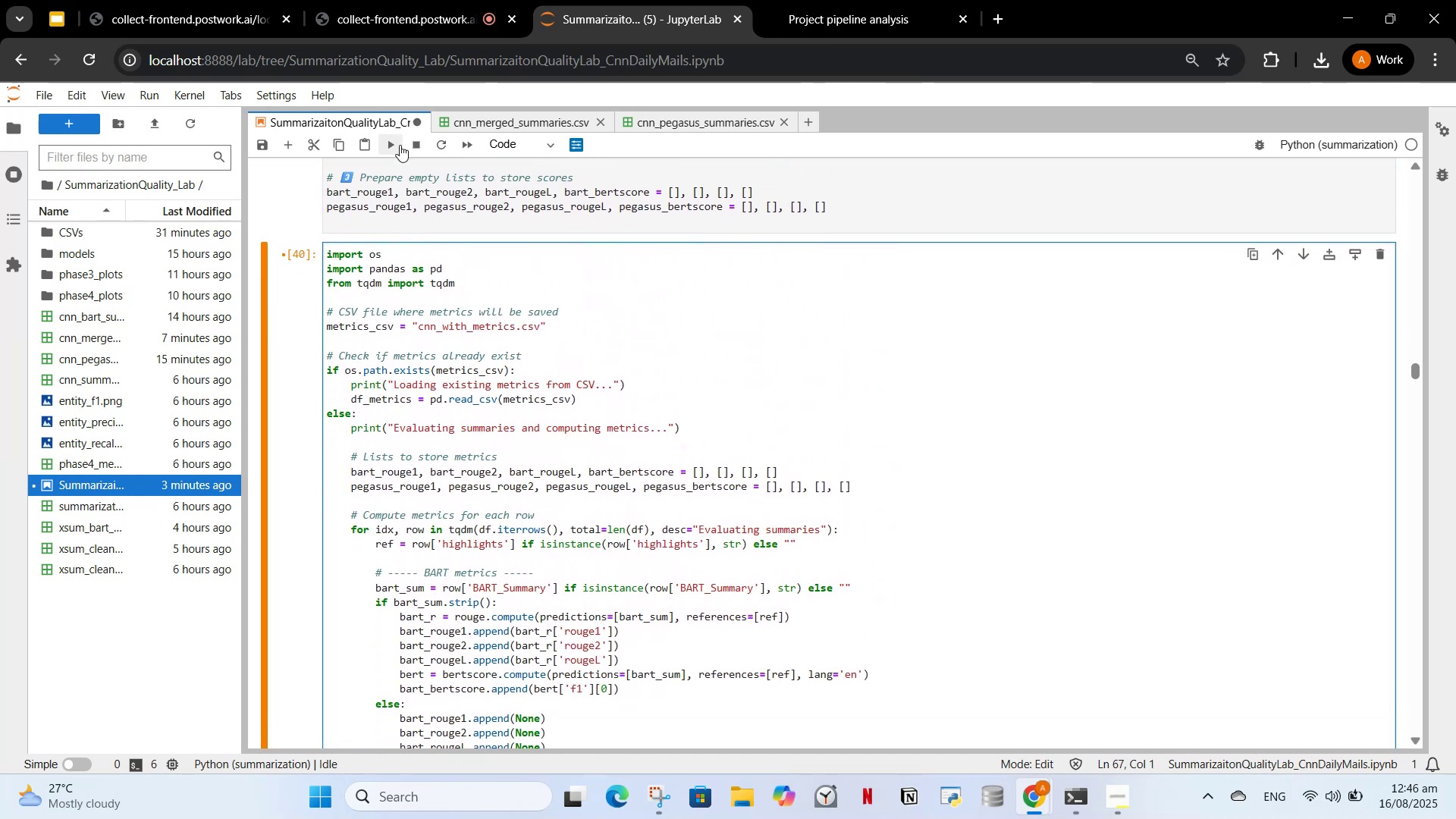 
left_click([397, 146])
 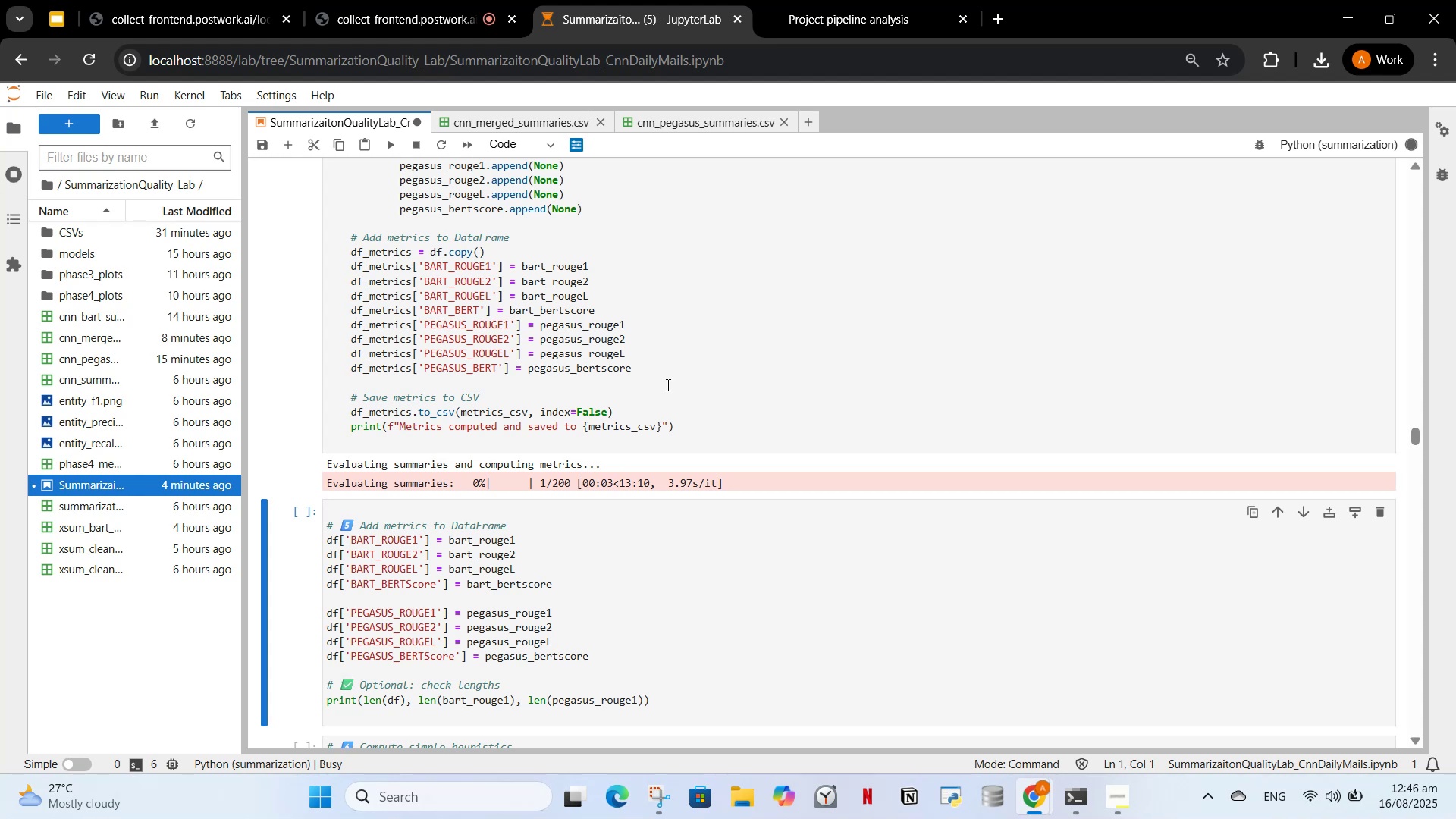 
wait(7.34)
 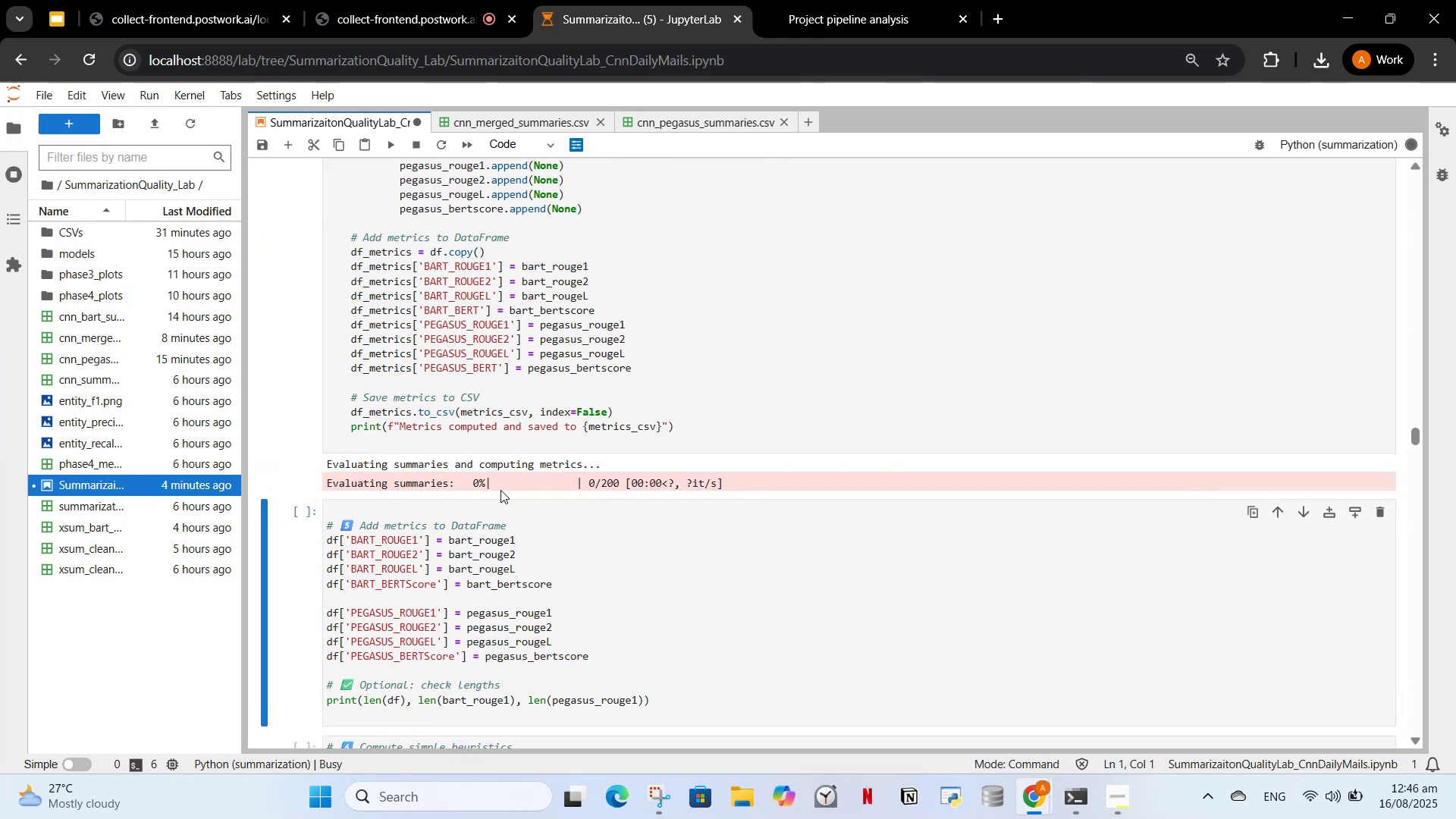 
mouse_move([111, 363])
 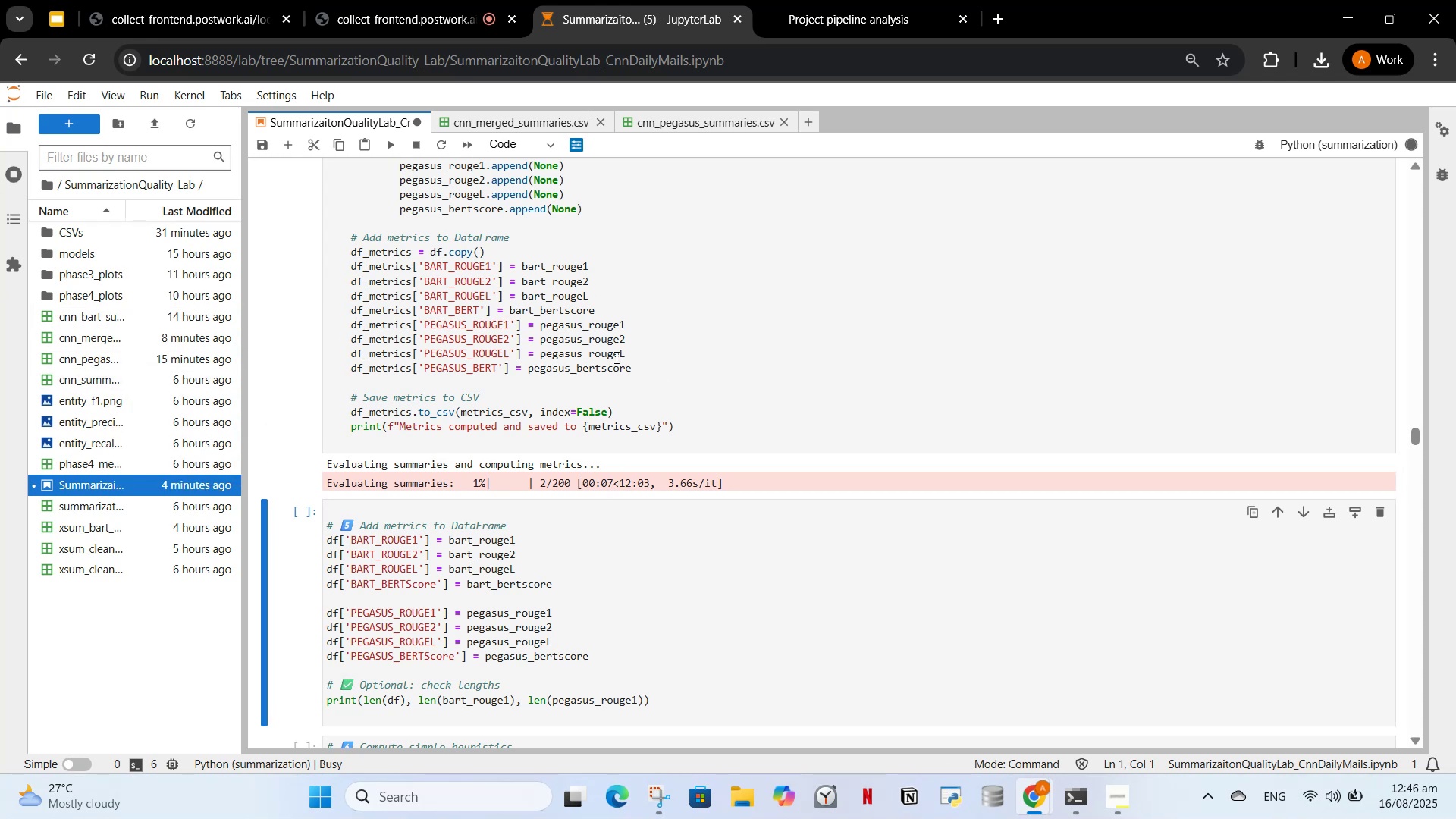 
scroll: coordinate [620, 365], scroll_direction: up, amount: 5.0
 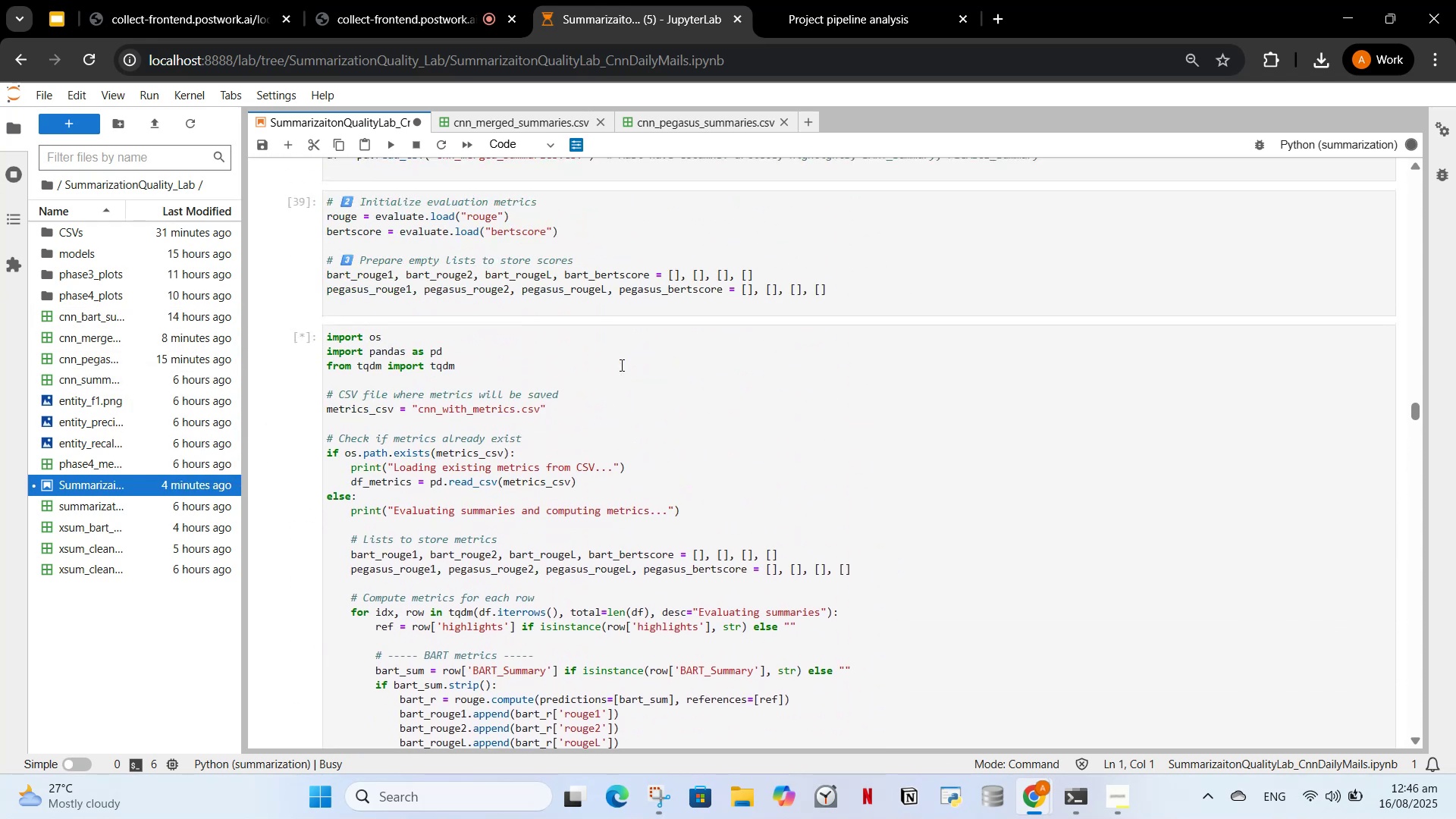 
scroll: coordinate [579, 504], scroll_direction: down, amount: 3.0
 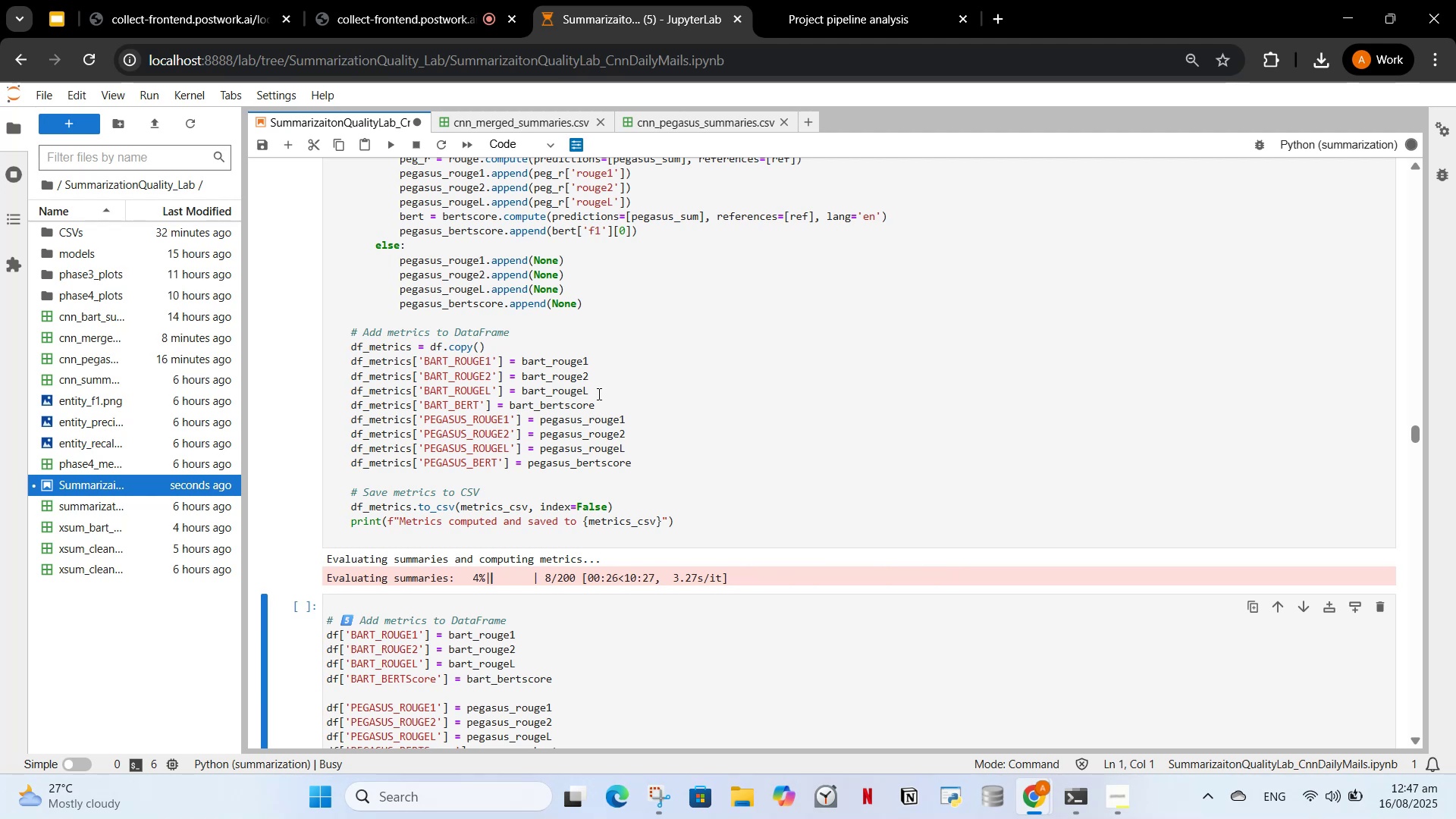 
wait(15.98)
 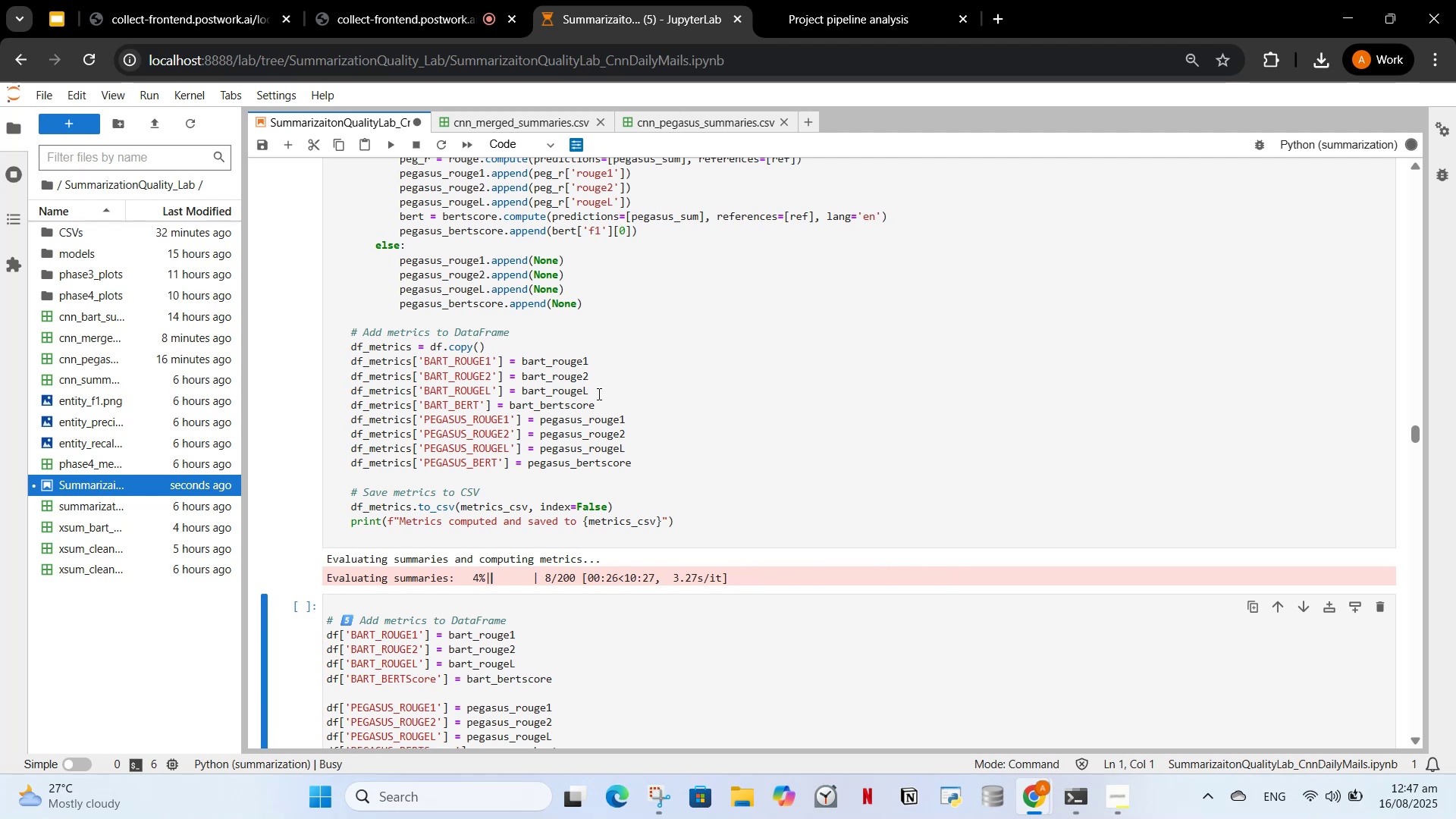 
scroll: coordinate [645, 401], scroll_direction: down, amount: 5.0
 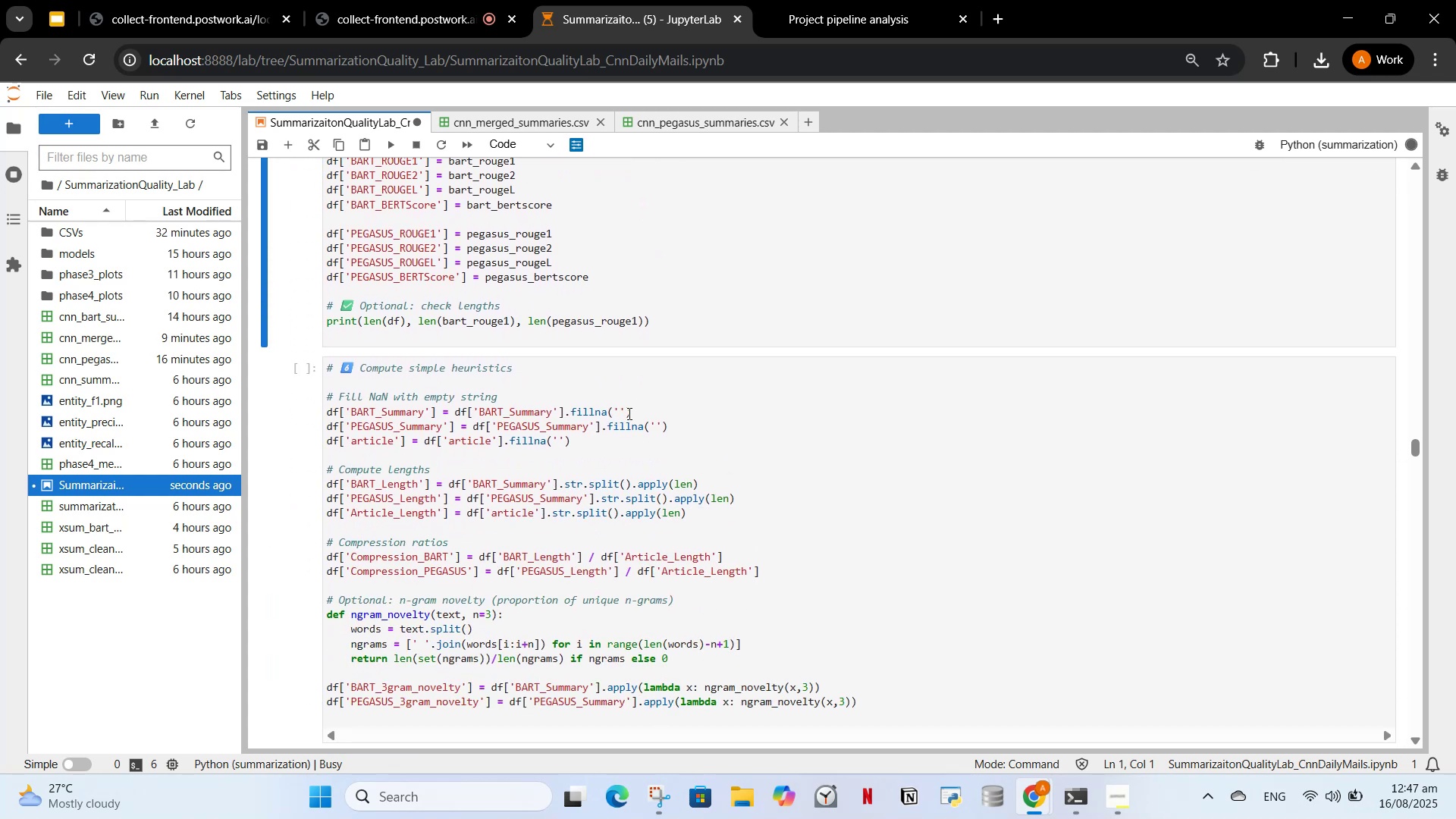 
scroll: coordinate [609, 421], scroll_direction: up, amount: 2.0
 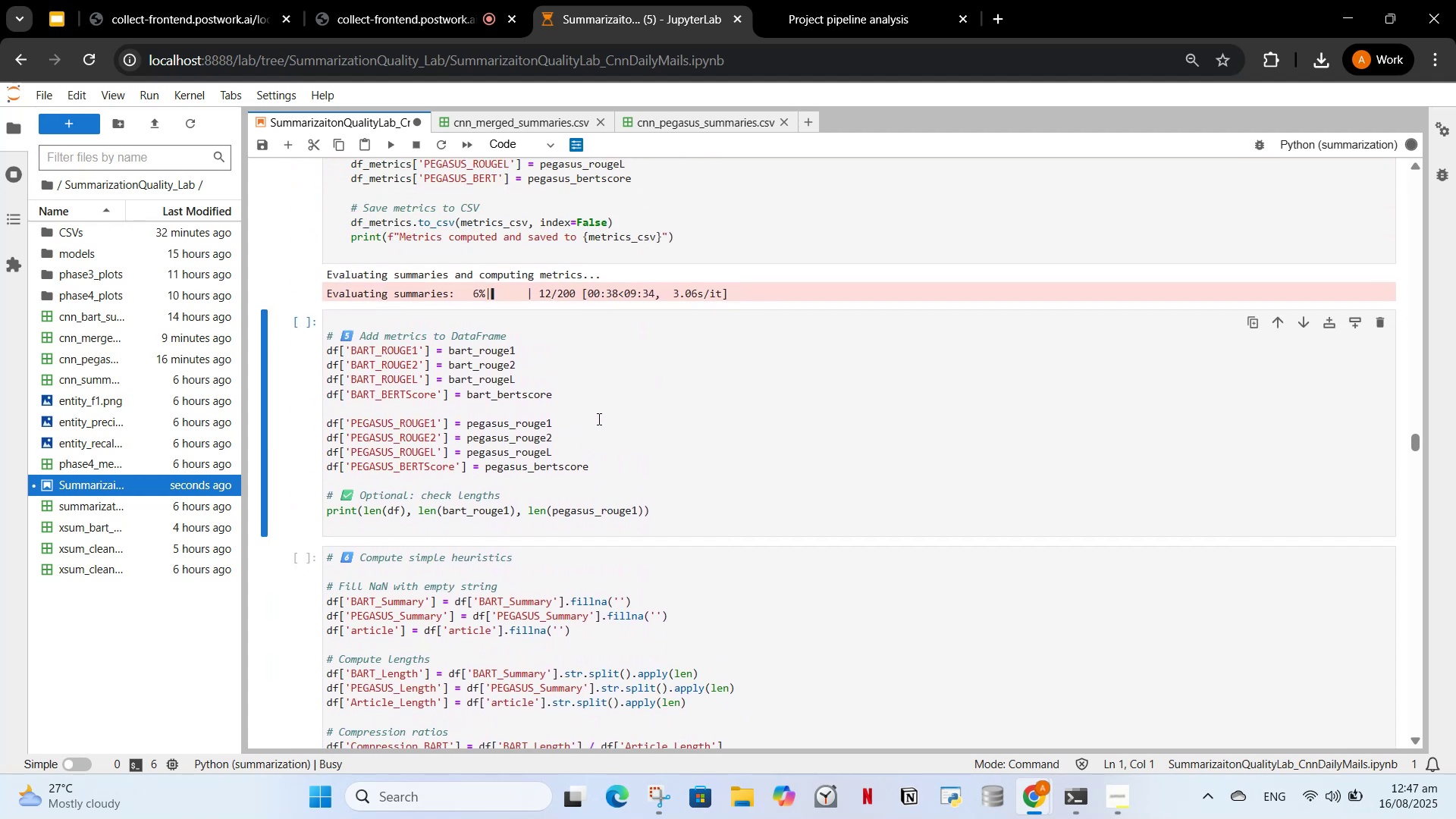 
scroll: coordinate [586, 442], scroll_direction: down, amount: 2.0
 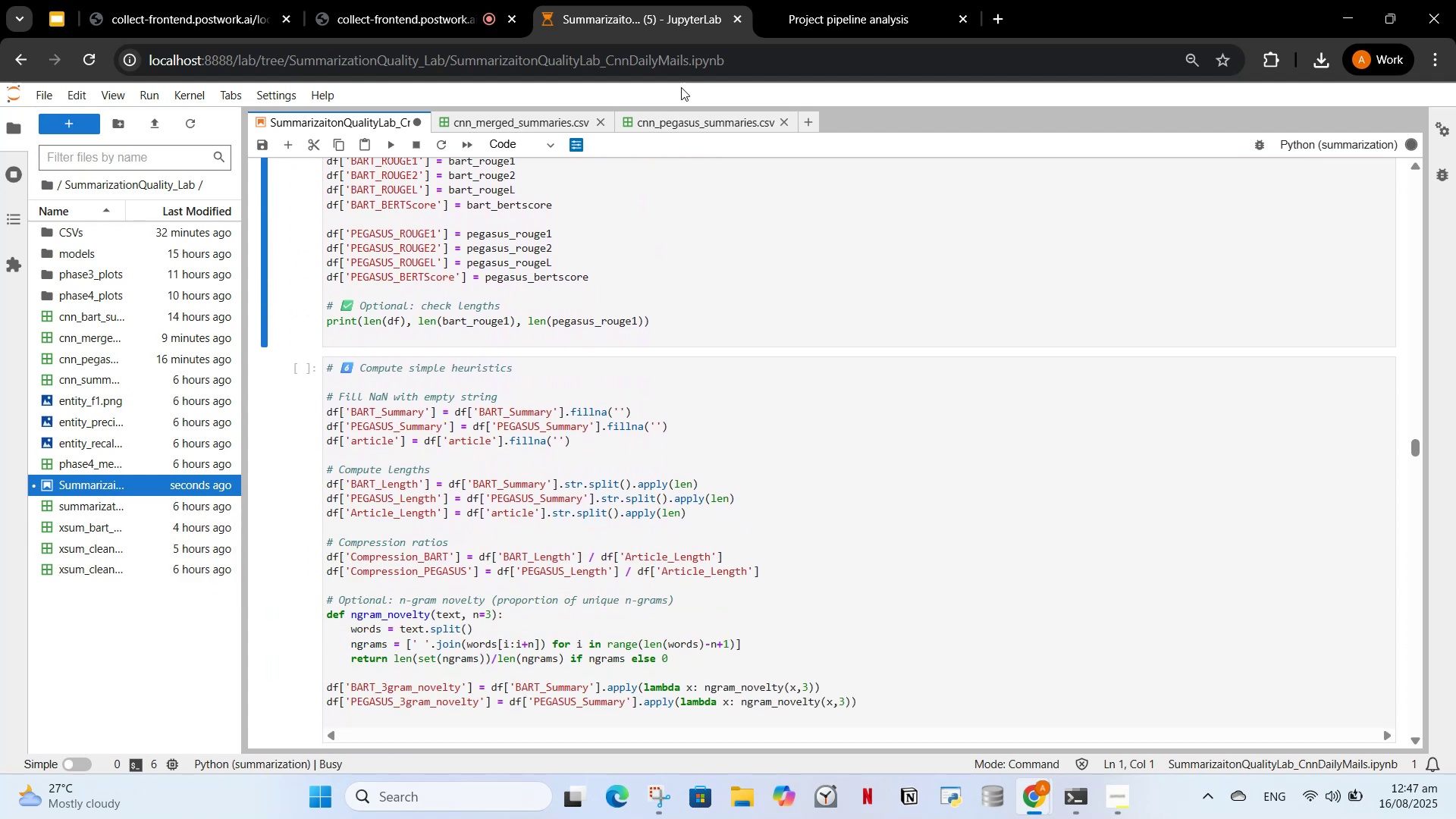 
left_click([518, 127])
 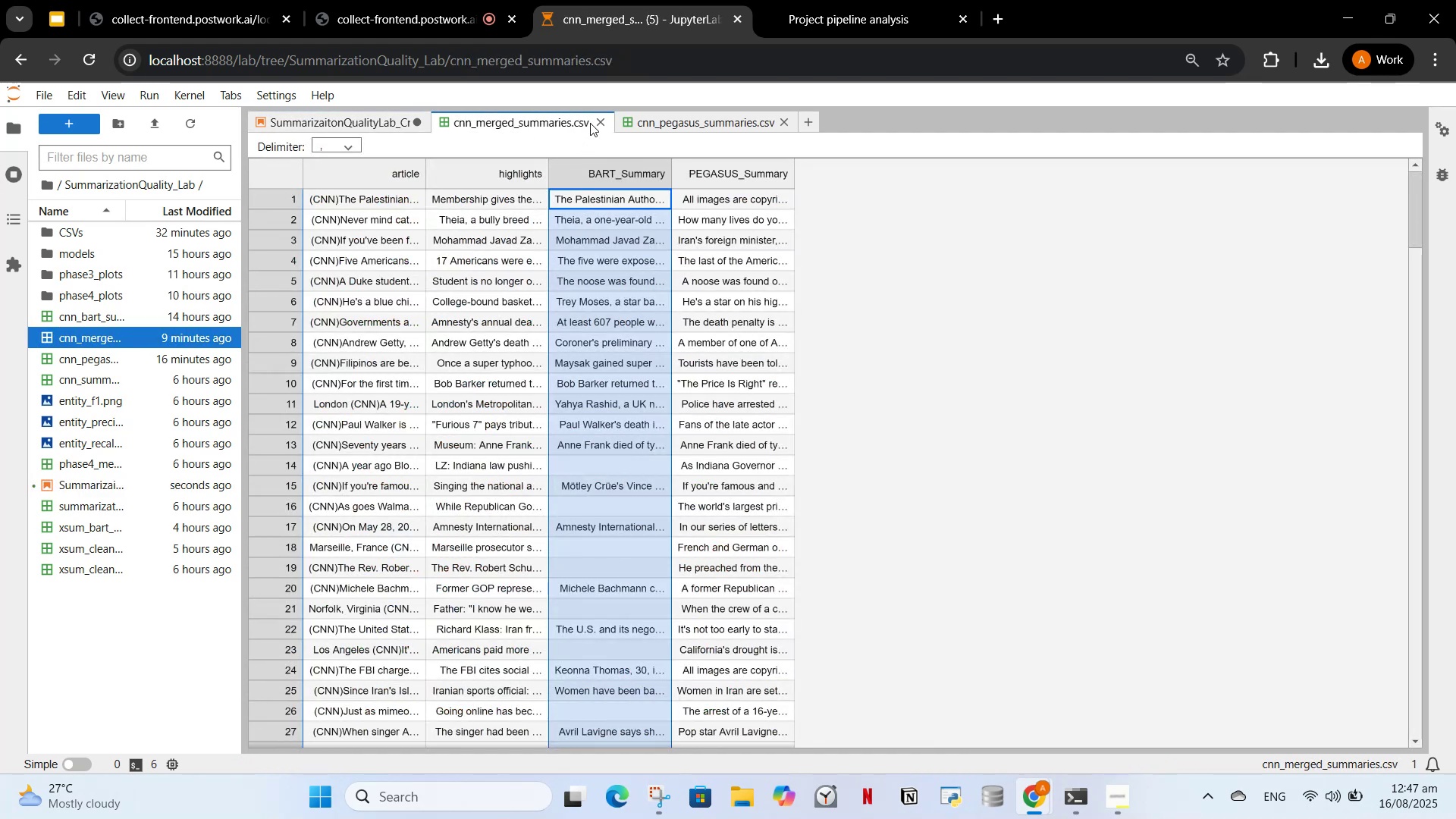 
left_click([601, 126])
 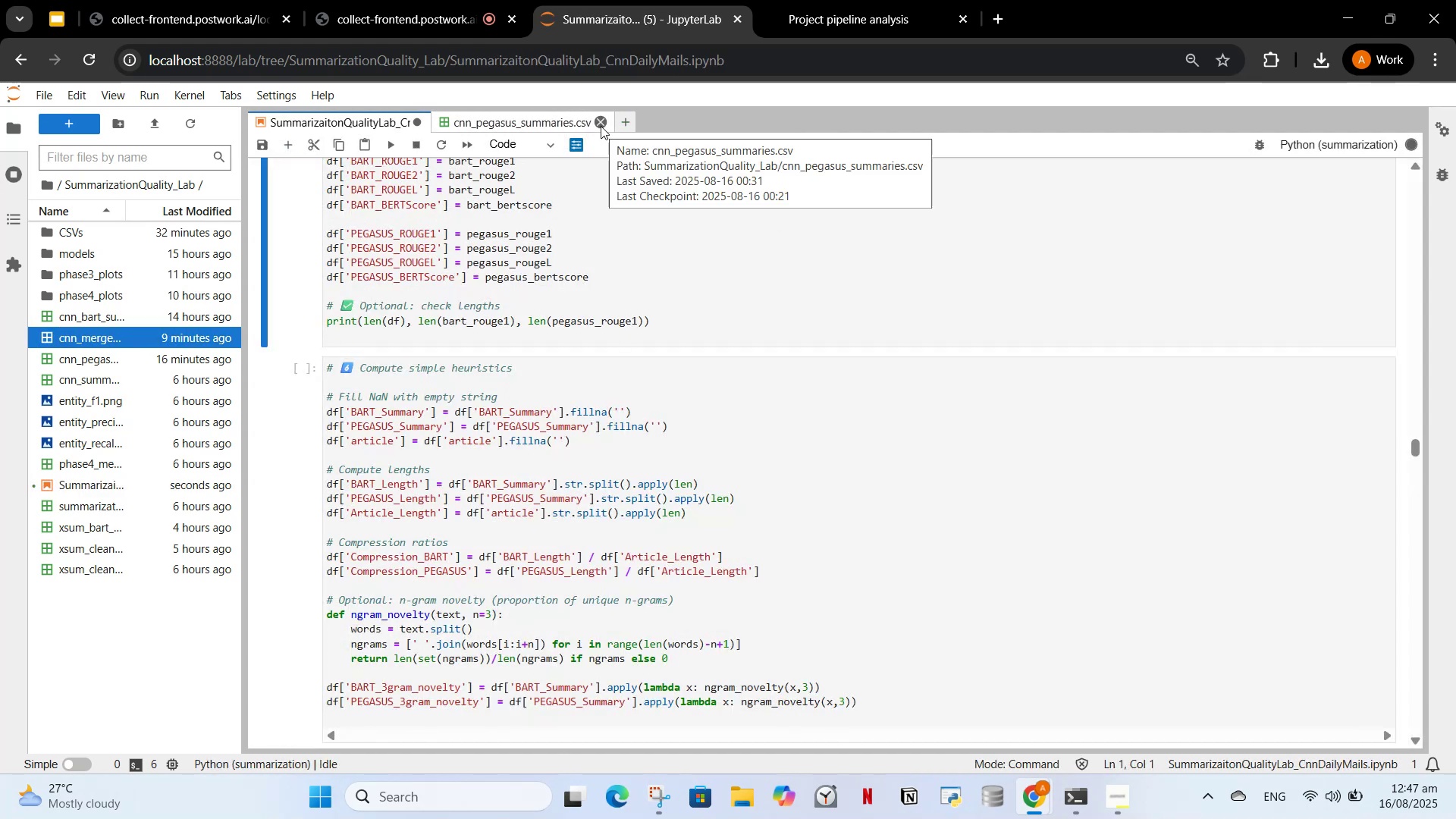 
left_click([601, 126])
 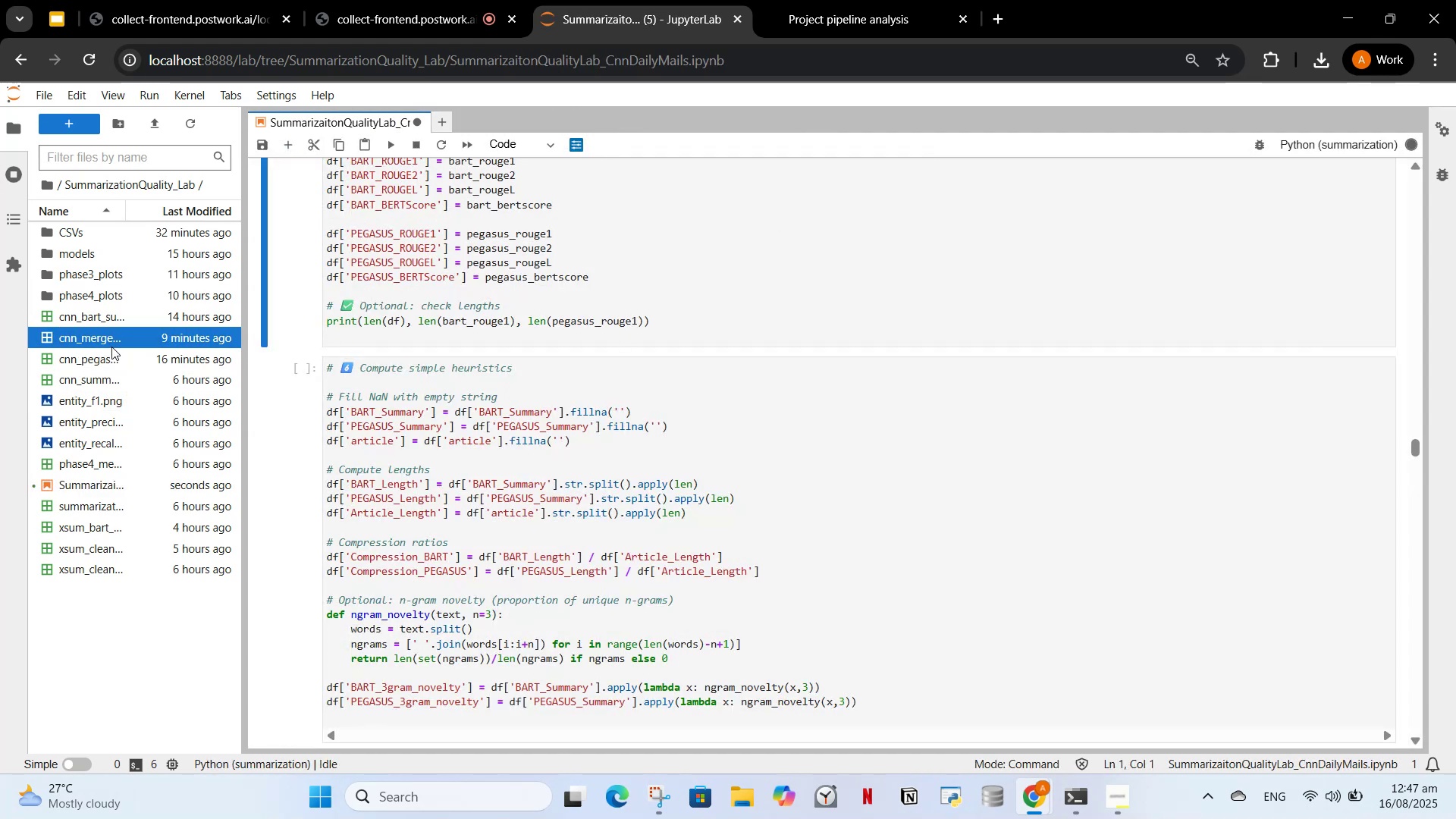 
double_click([111, 334])
 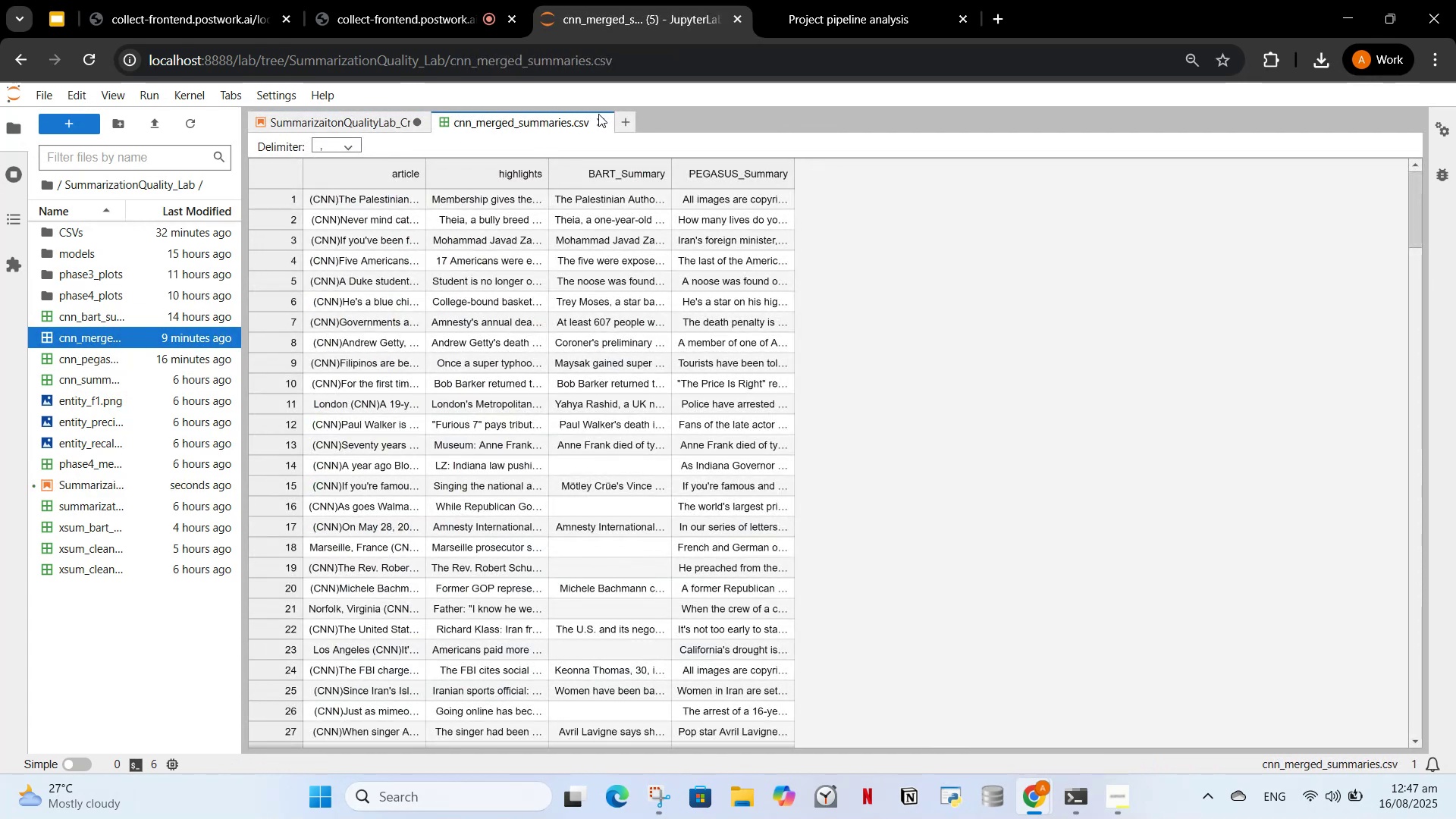 
left_click([598, 122])
 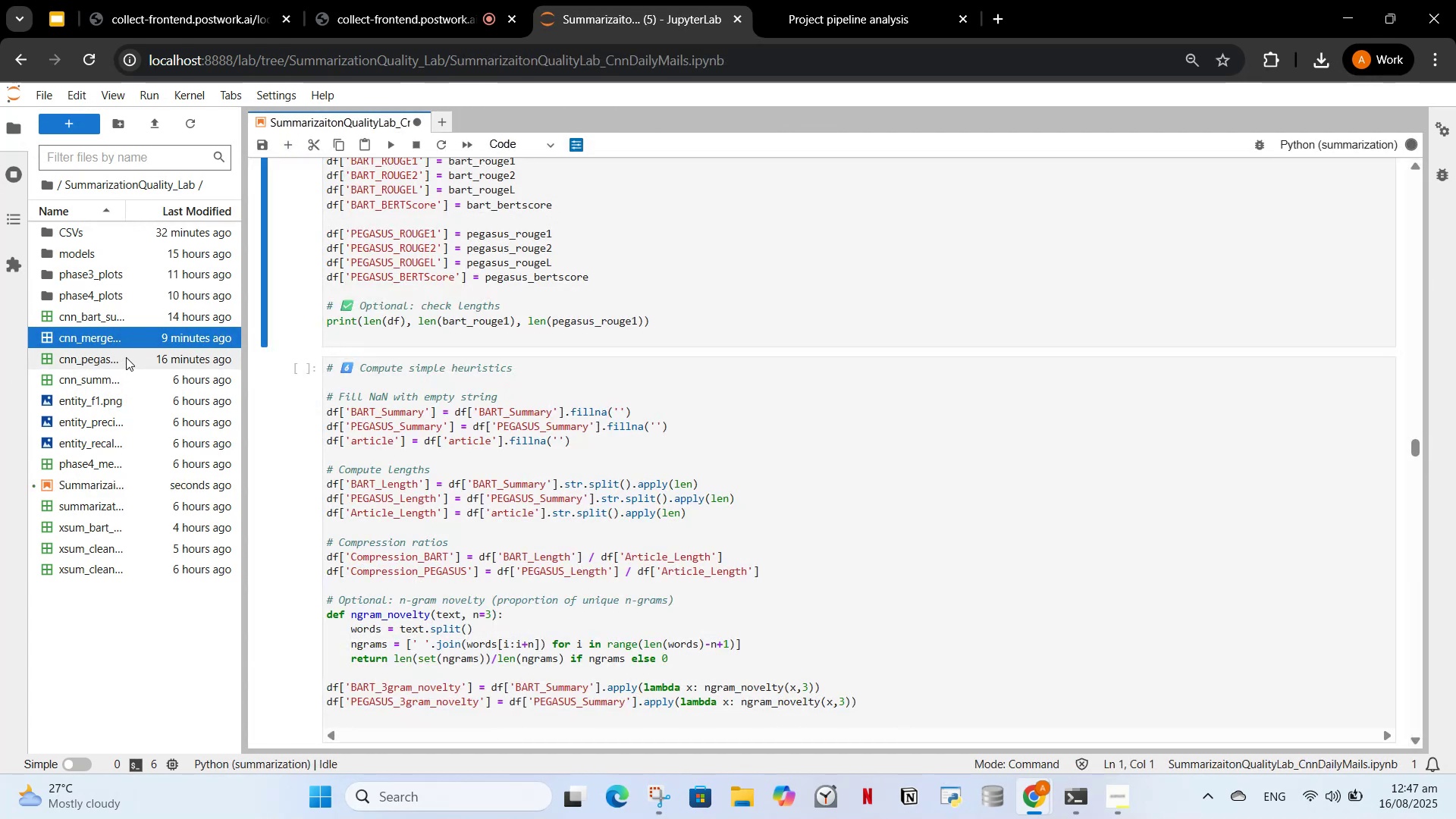 
double_click([126, 357])
 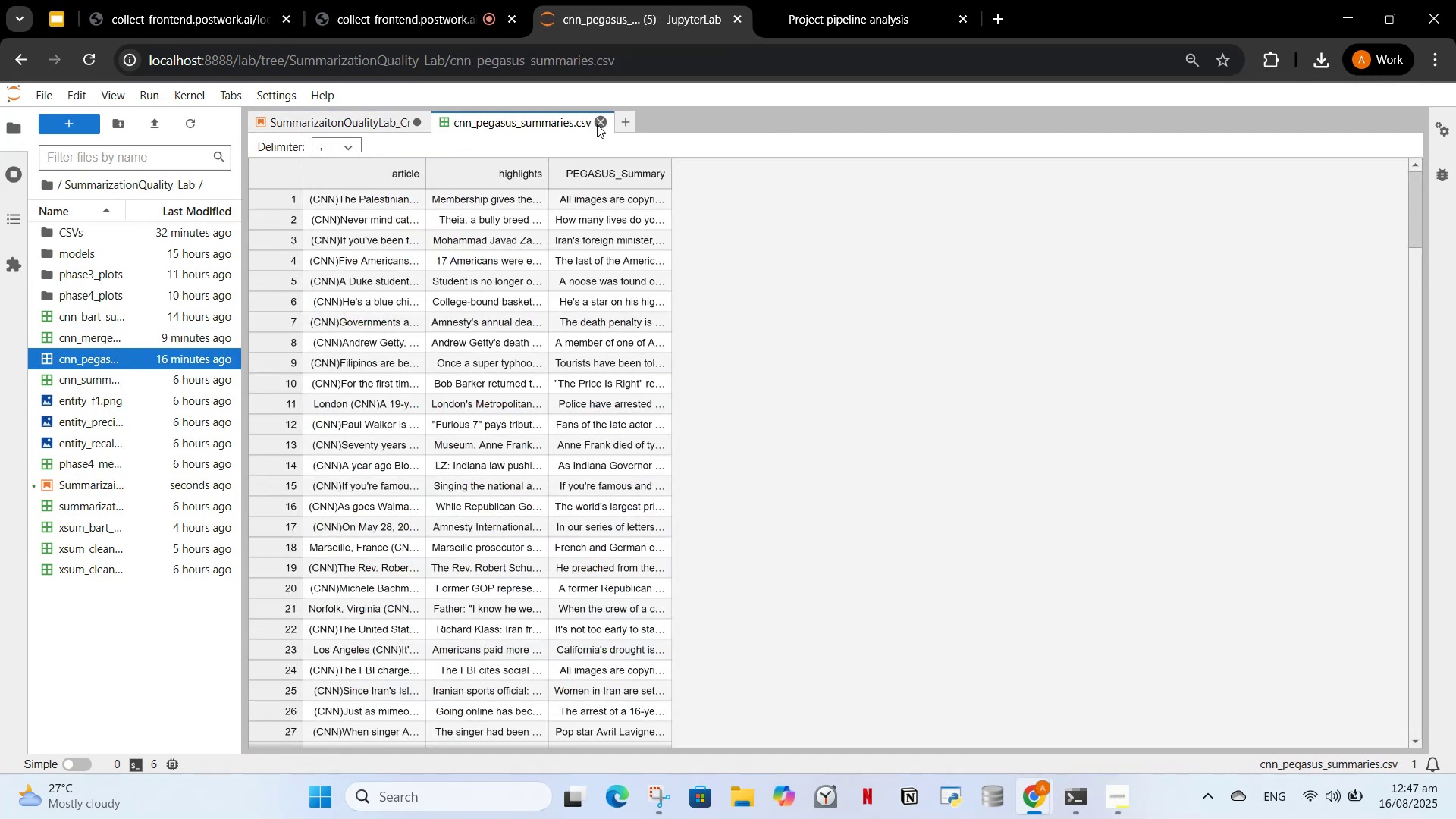 
left_click([597, 124])
 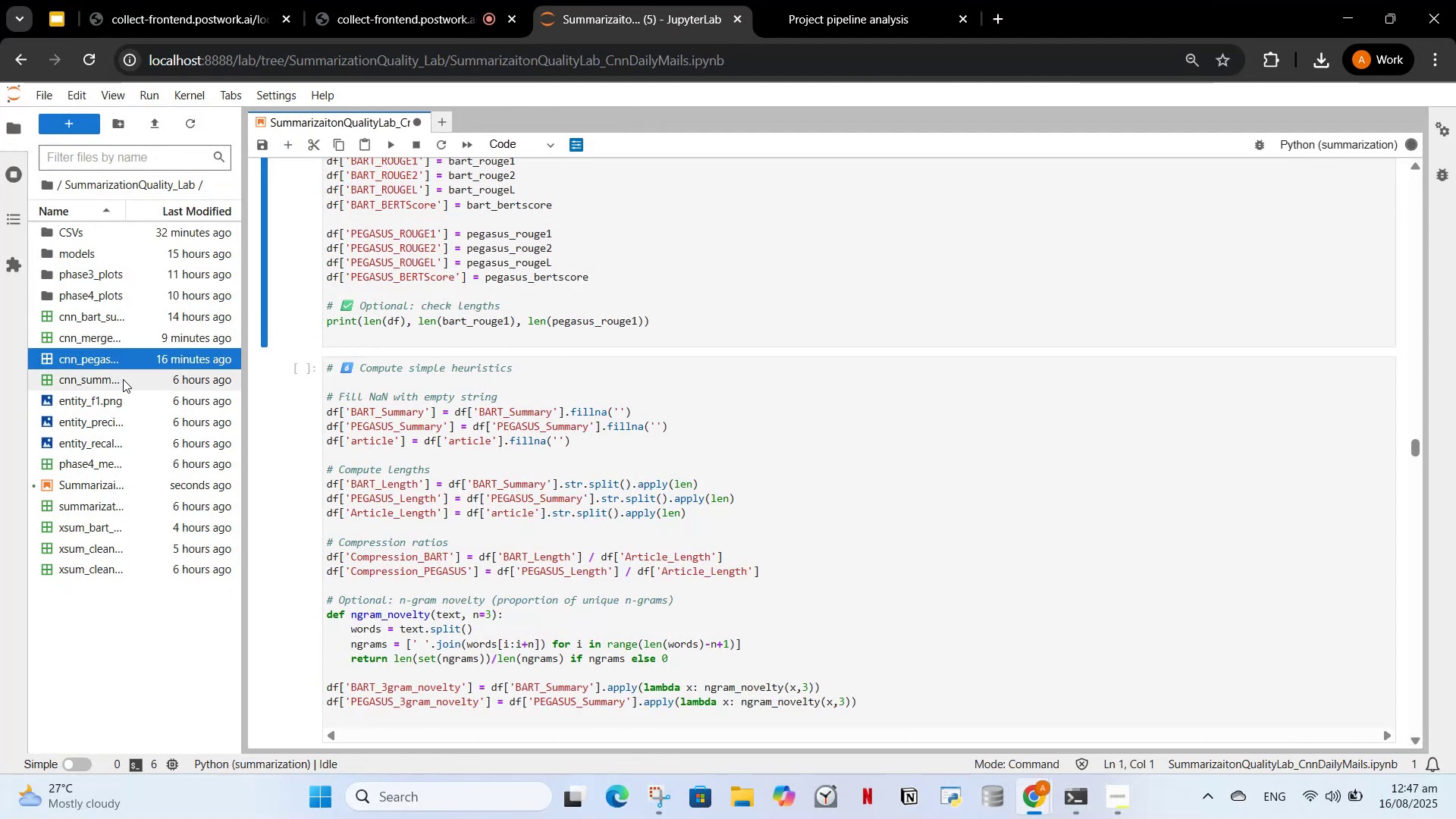 
double_click([127, 360])
 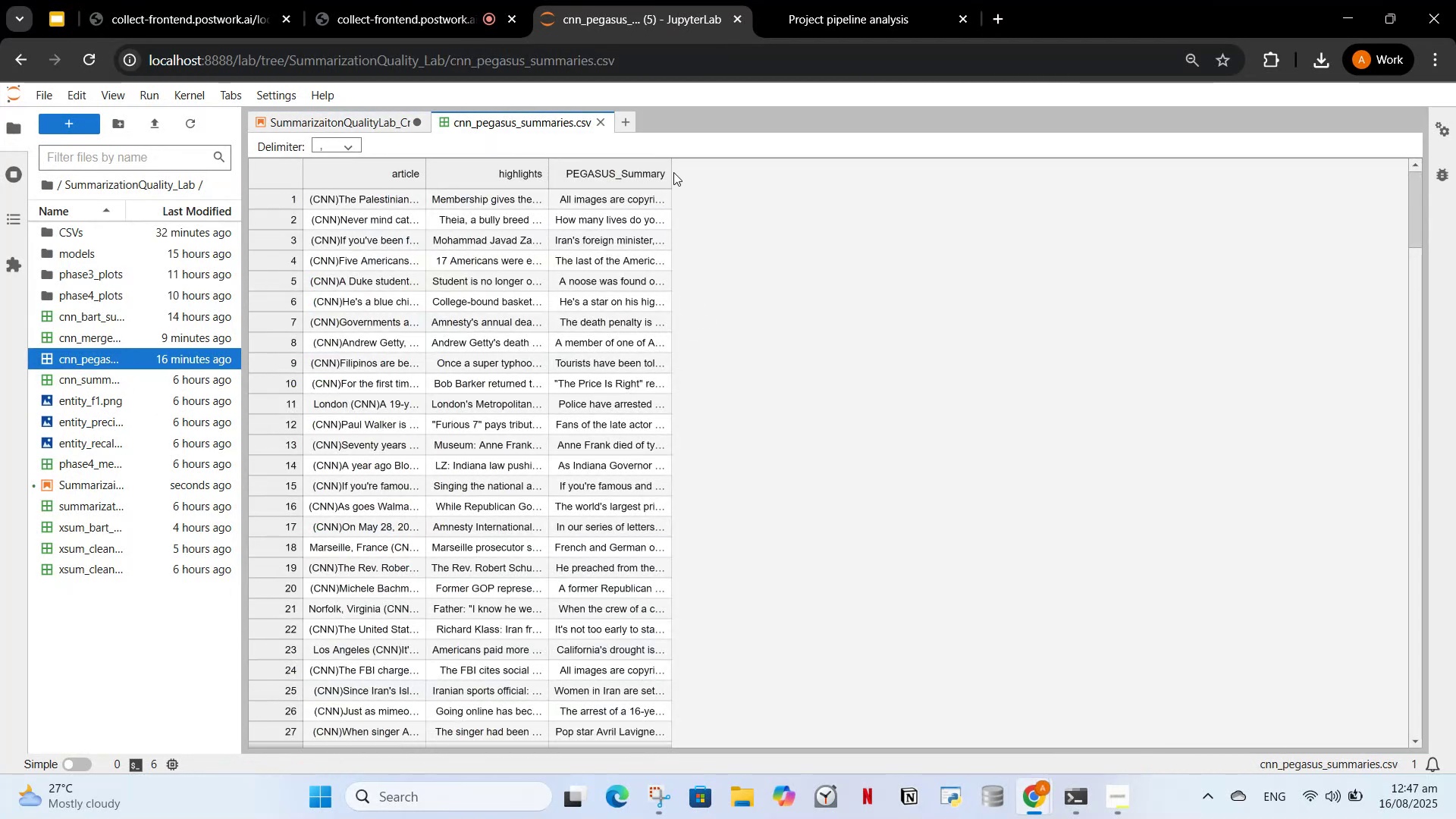 
left_click_drag(start_coordinate=[670, 174], to_coordinate=[1071, 243])
 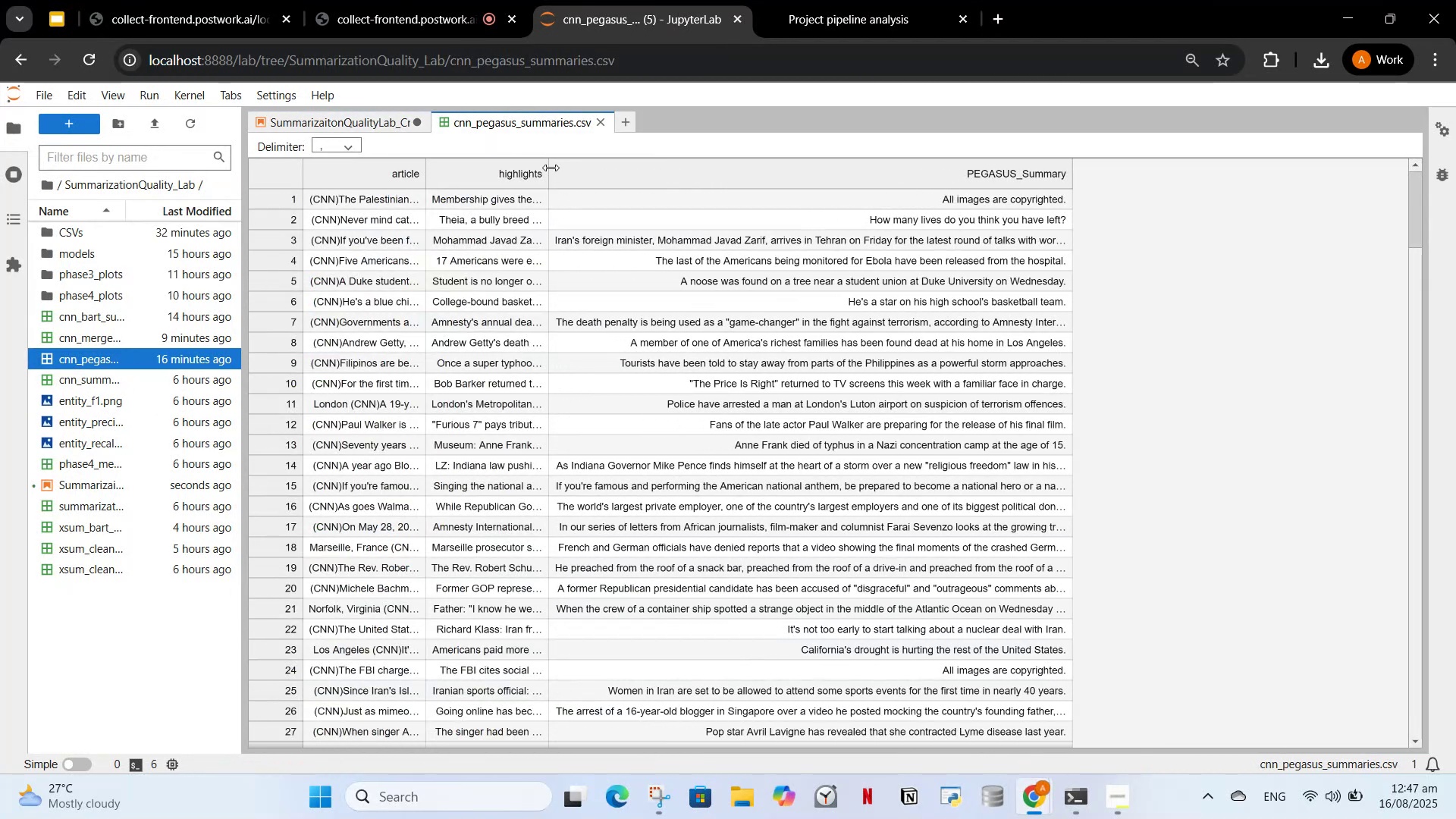 
left_click_drag(start_coordinate=[548, 168], to_coordinate=[930, 256])
 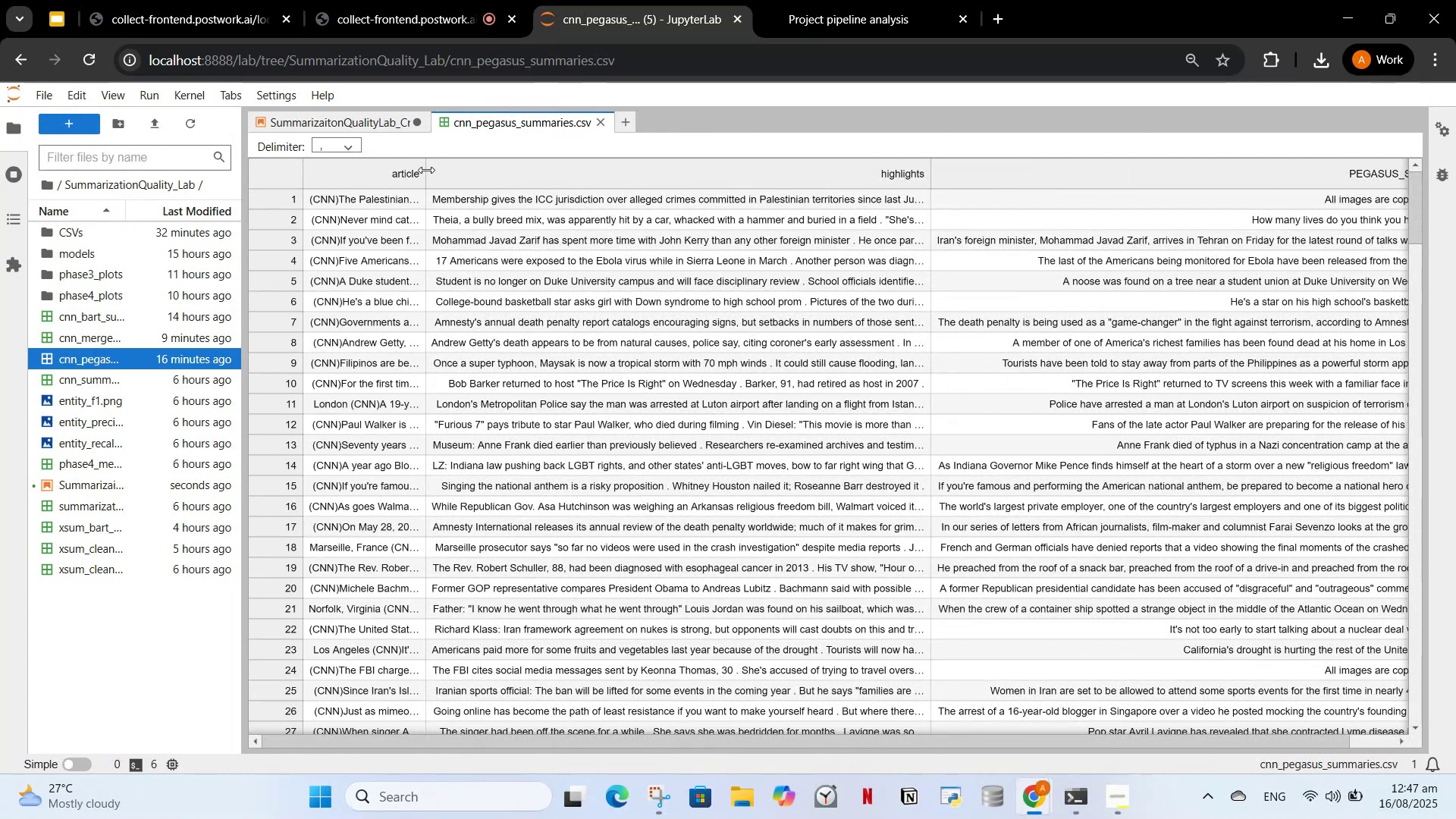 
left_click_drag(start_coordinate=[422, 167], to_coordinate=[546, 212])
 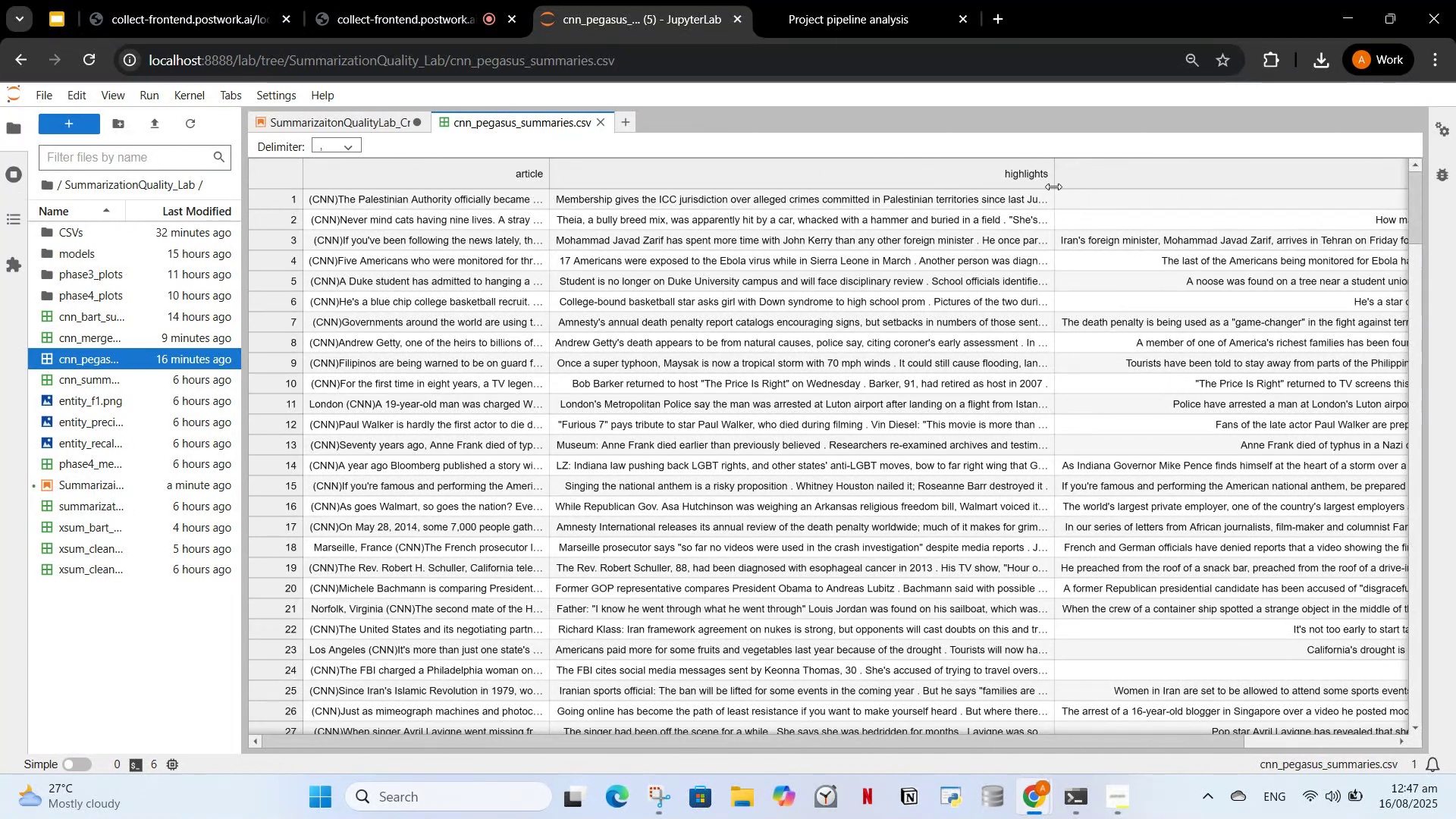 
left_click_drag(start_coordinate=[1056, 184], to_coordinate=[1455, 155])
 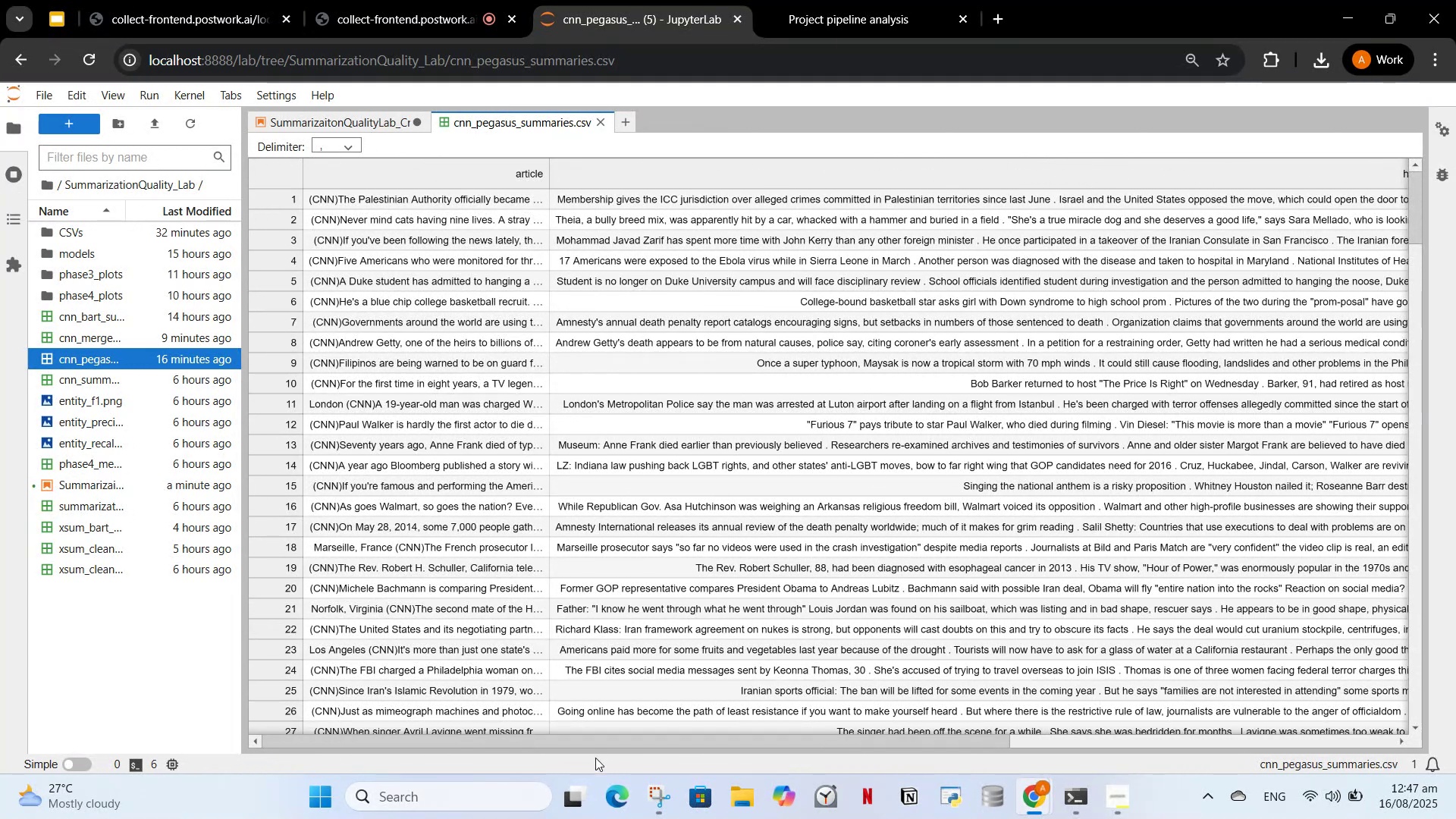 
left_click_drag(start_coordinate=[592, 741], to_coordinate=[286, 695])
 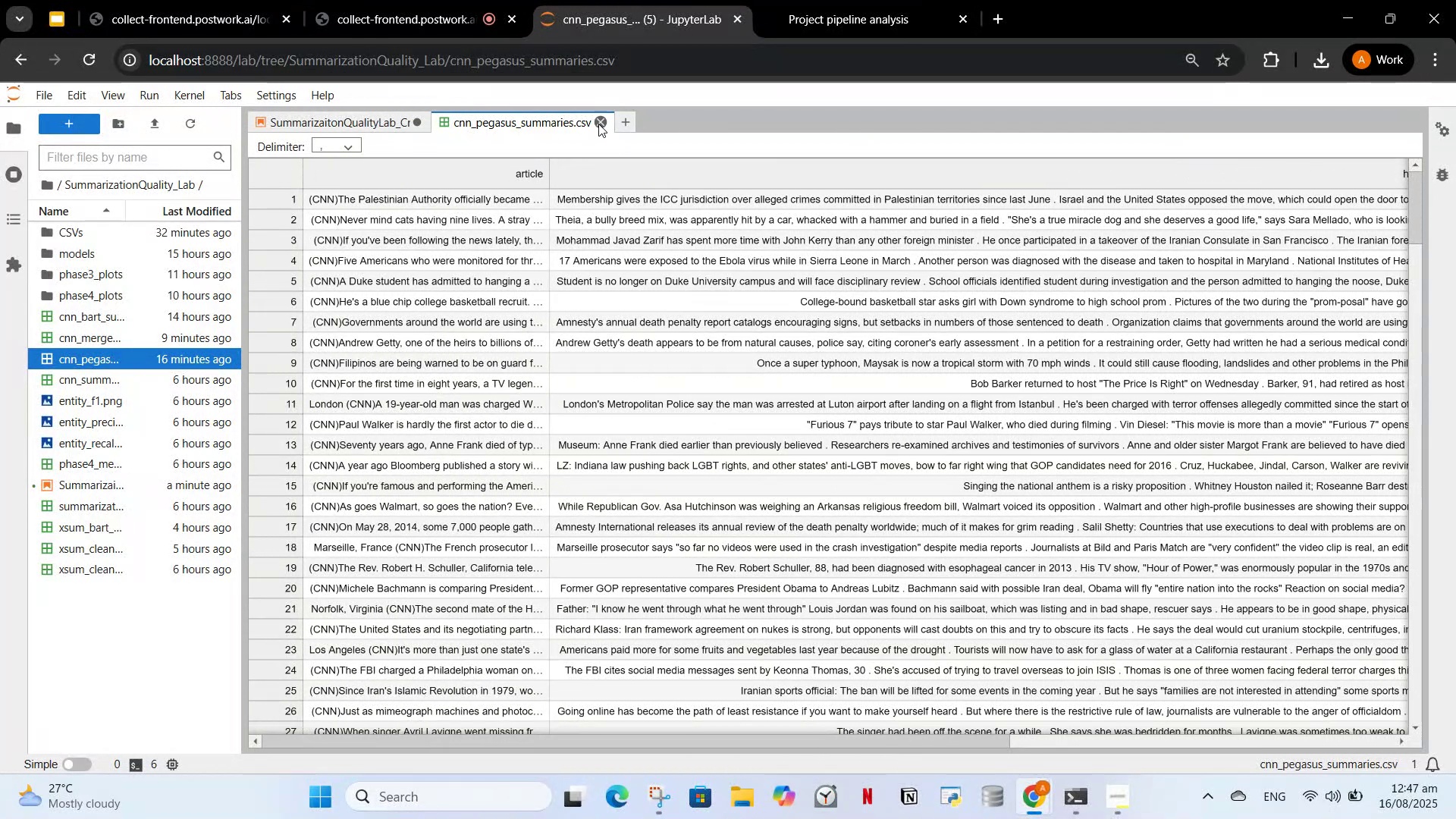 
left_click([598, 124])
 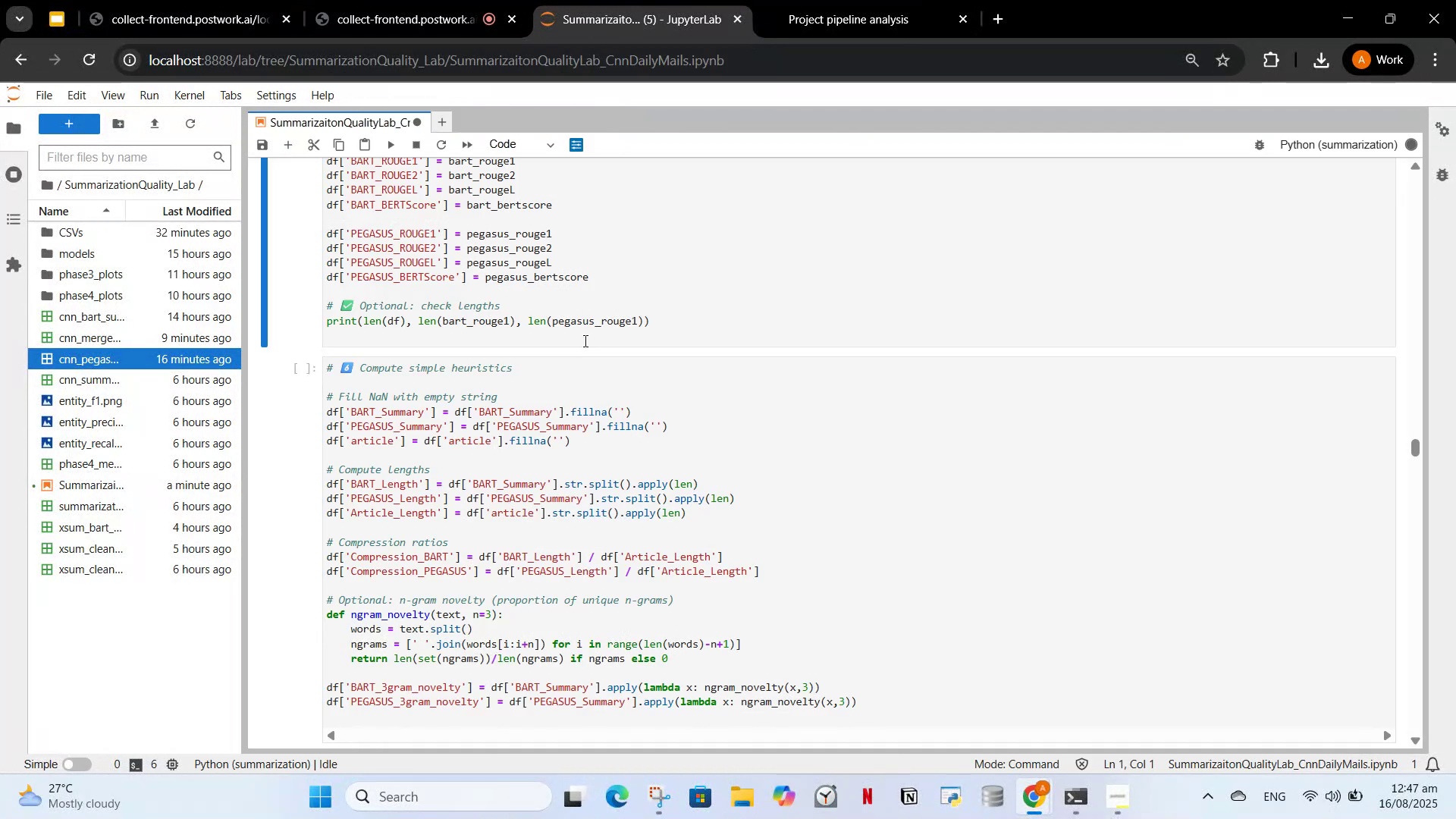 
scroll: coordinate [626, 586], scroll_direction: up, amount: 18.0
 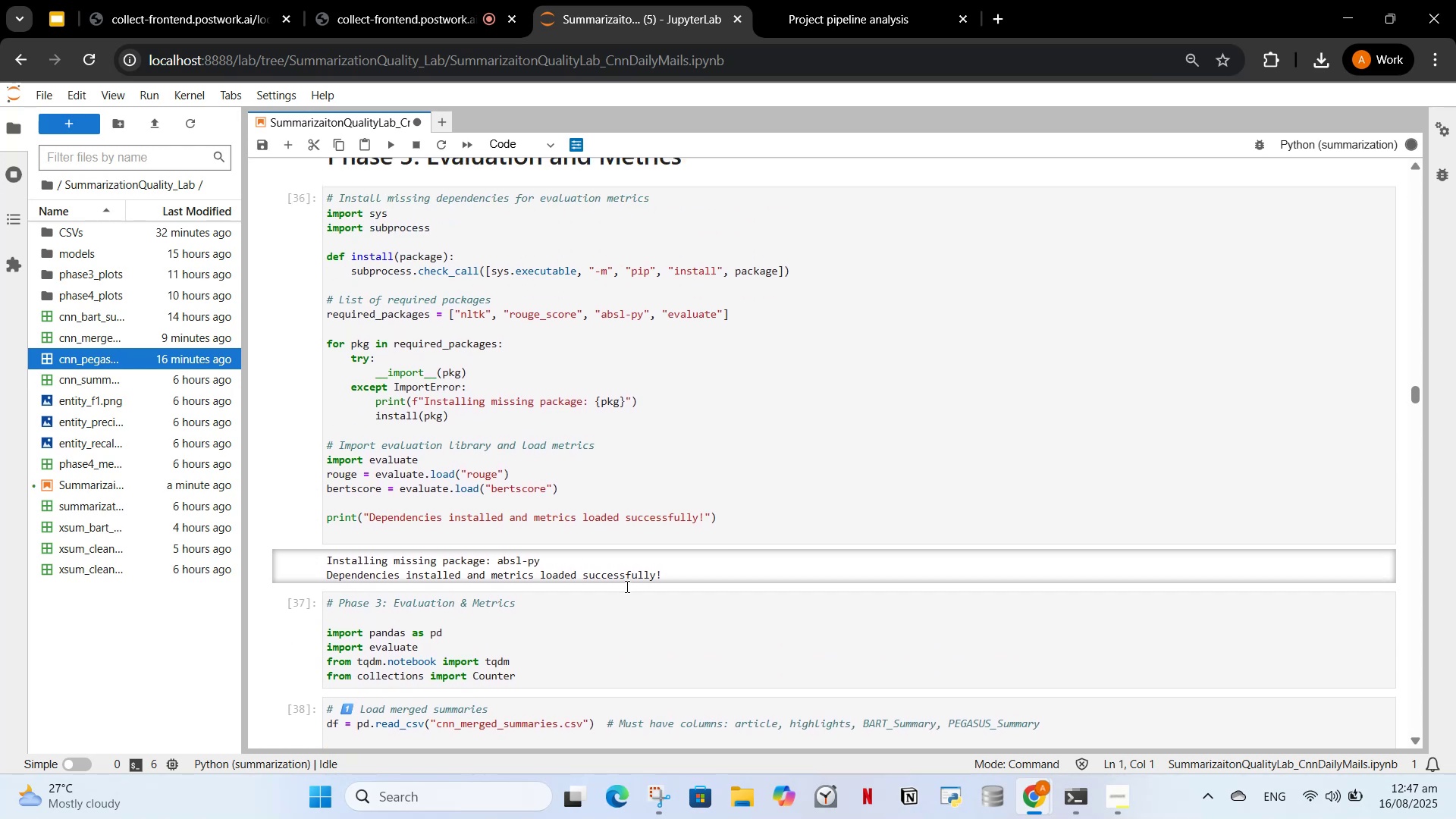 
scroll: coordinate [601, 649], scroll_direction: down, amount: 3.0
 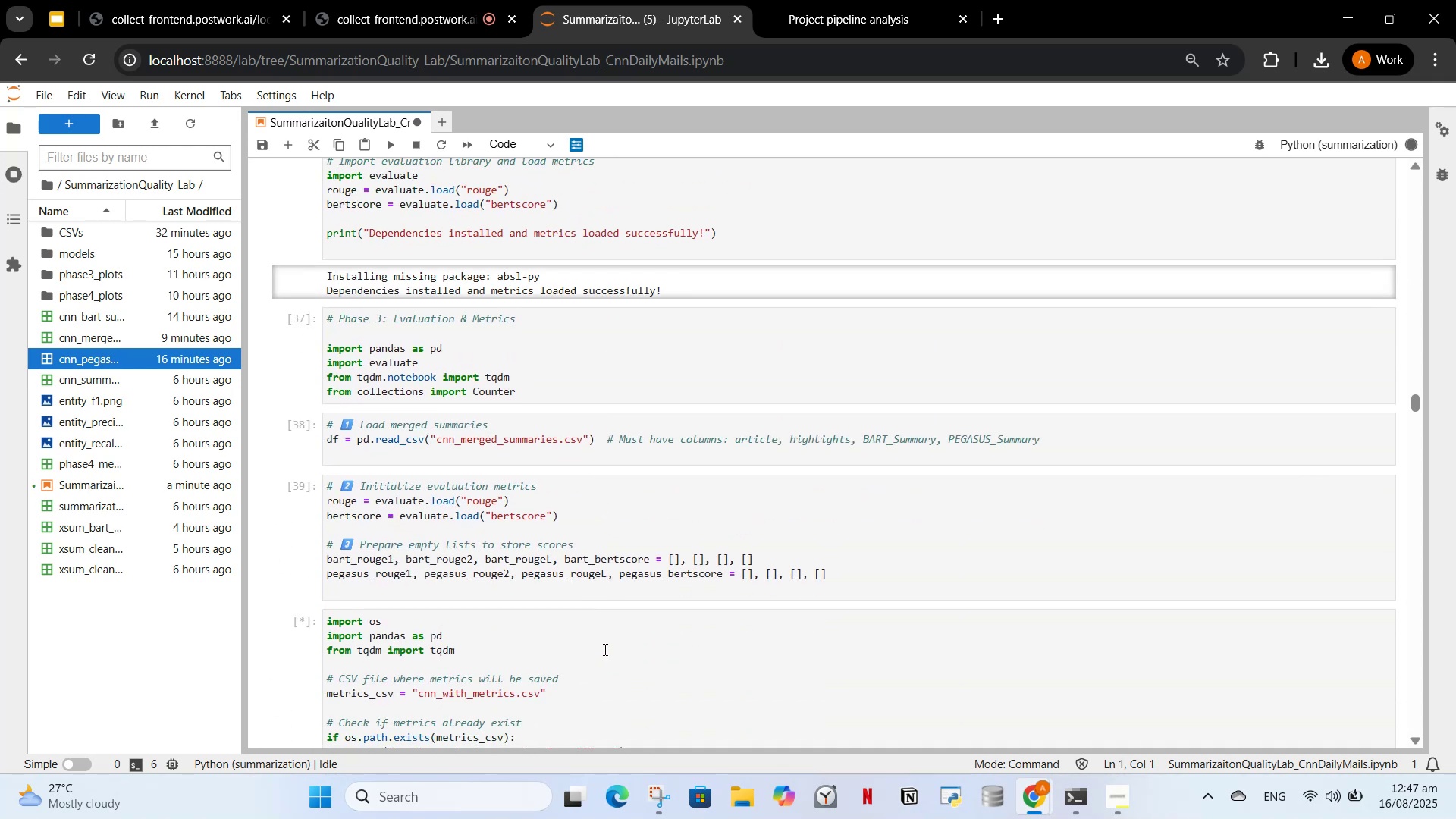 
scroll: coordinate [669, 639], scroll_direction: up, amount: 42.0
 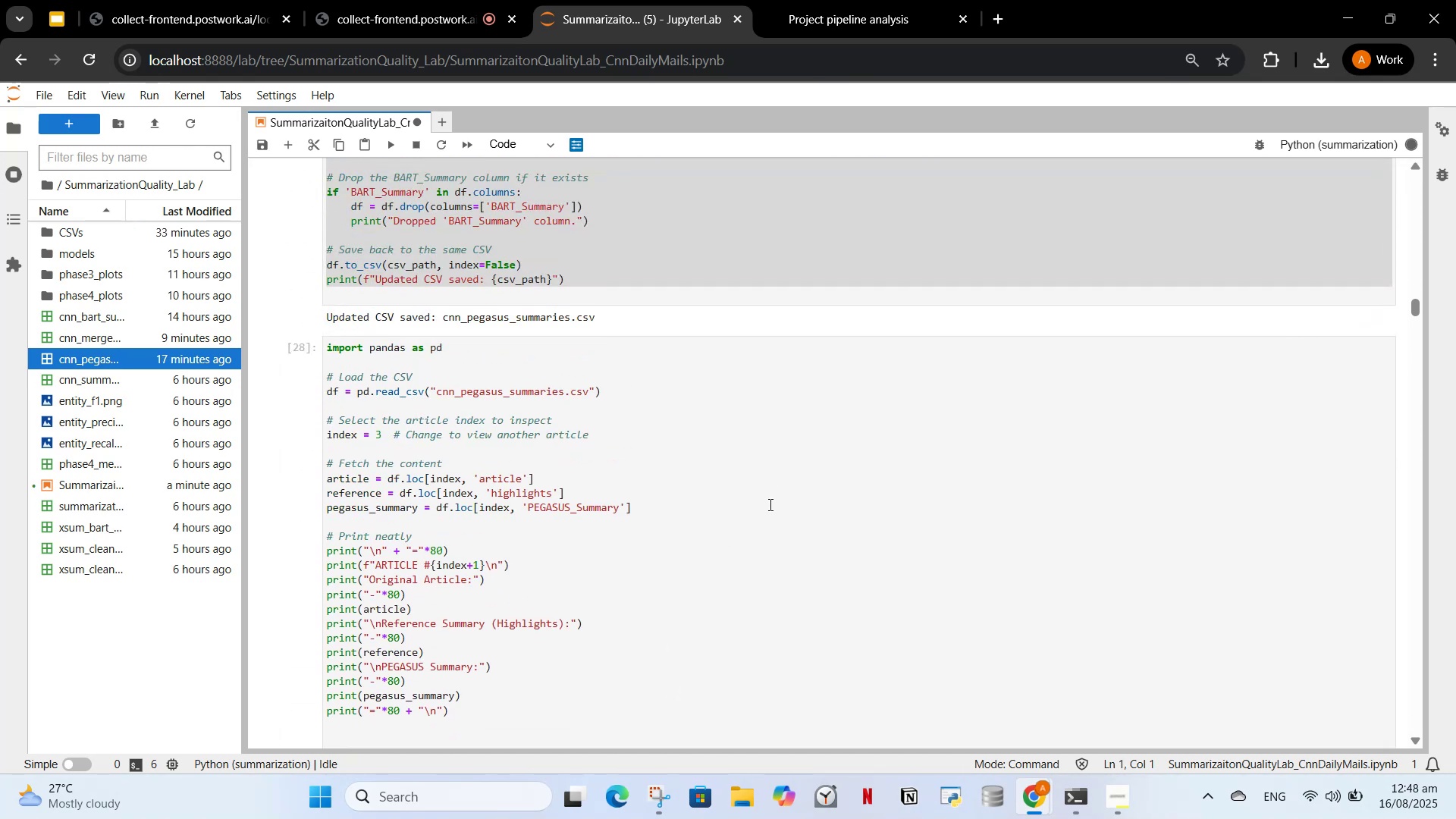 
scroll: coordinate [755, 535], scroll_direction: down, amount: 4.0
 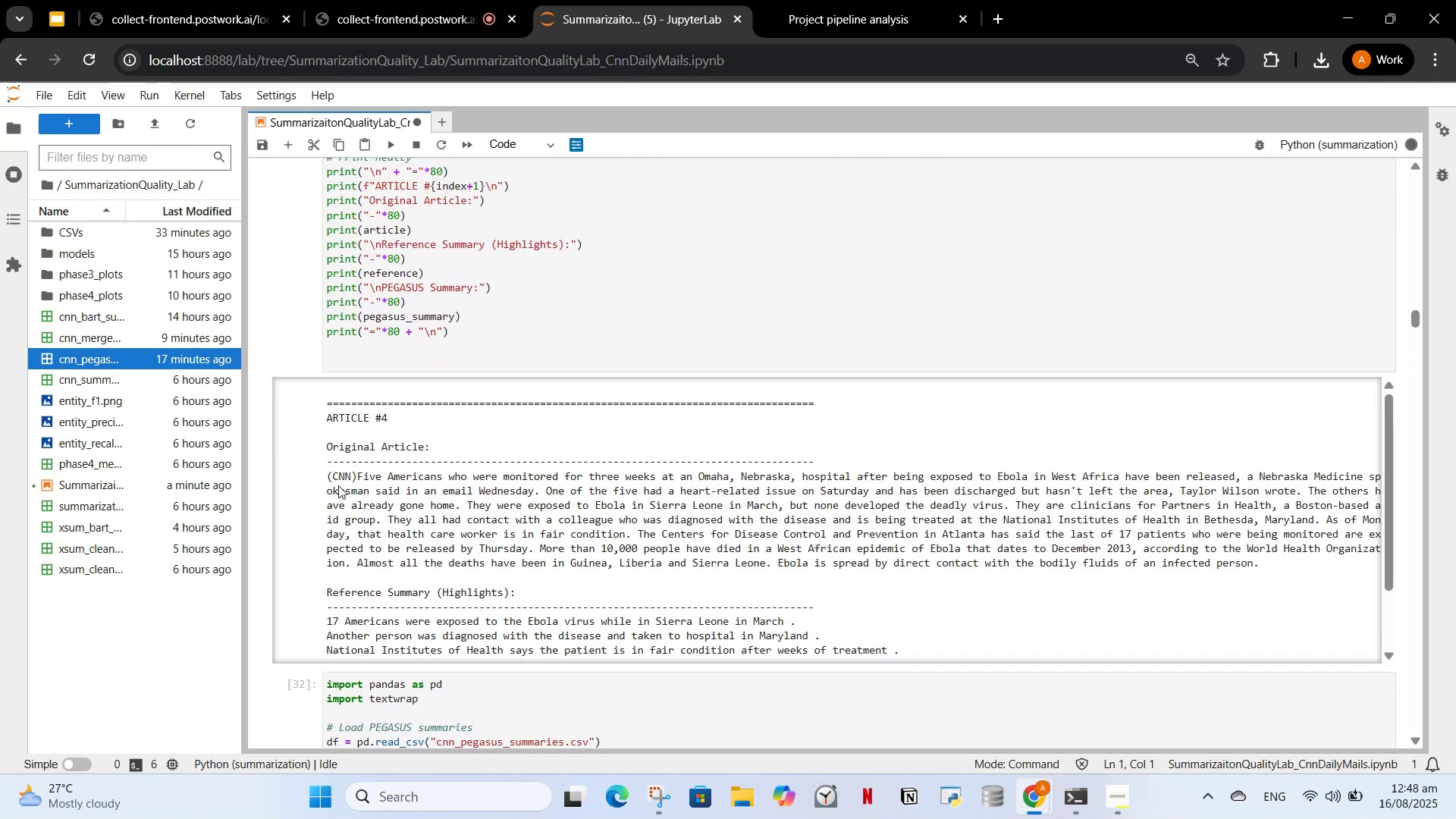 
left_click([311, 503])
 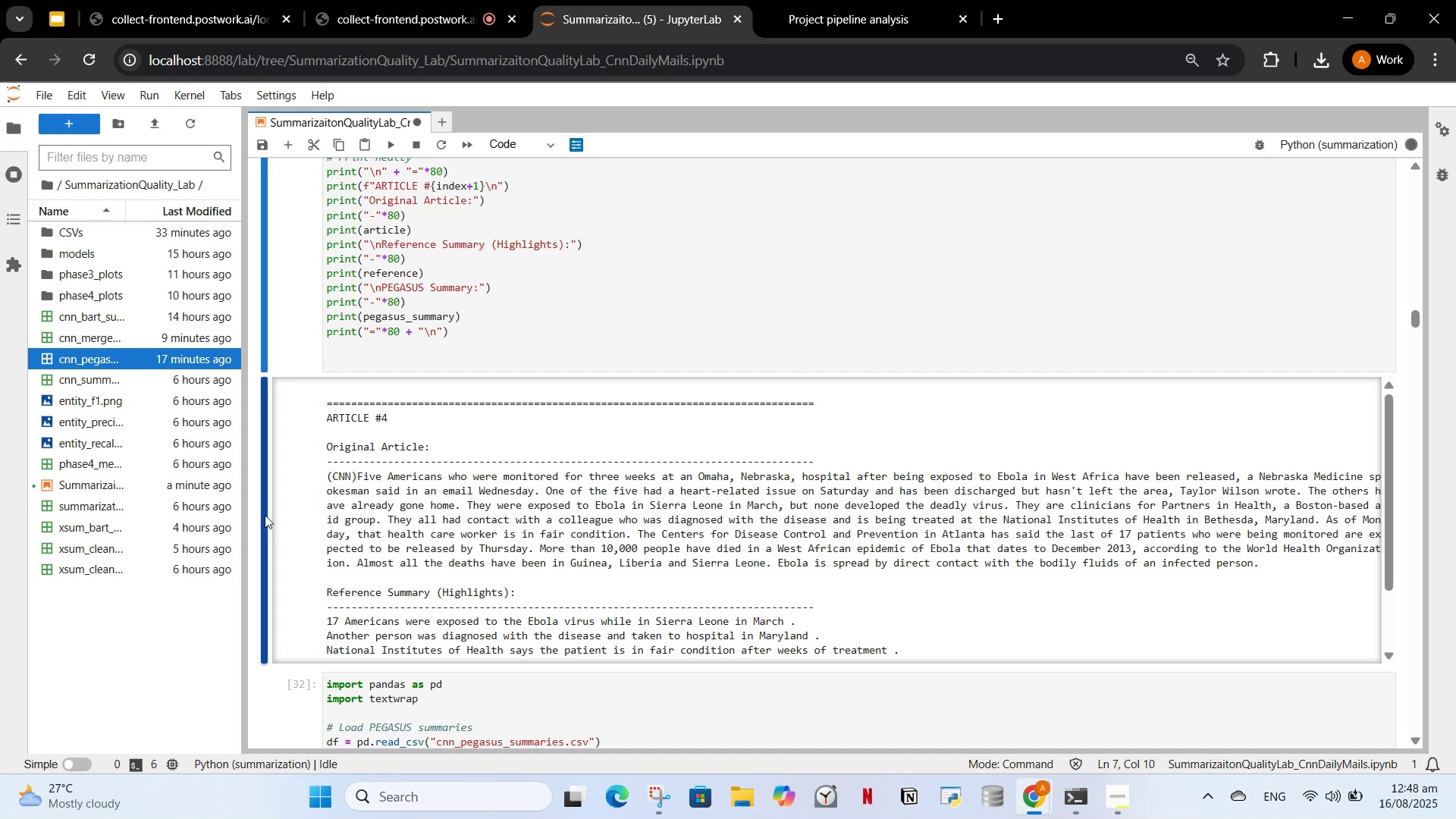 
left_click([265, 515])
 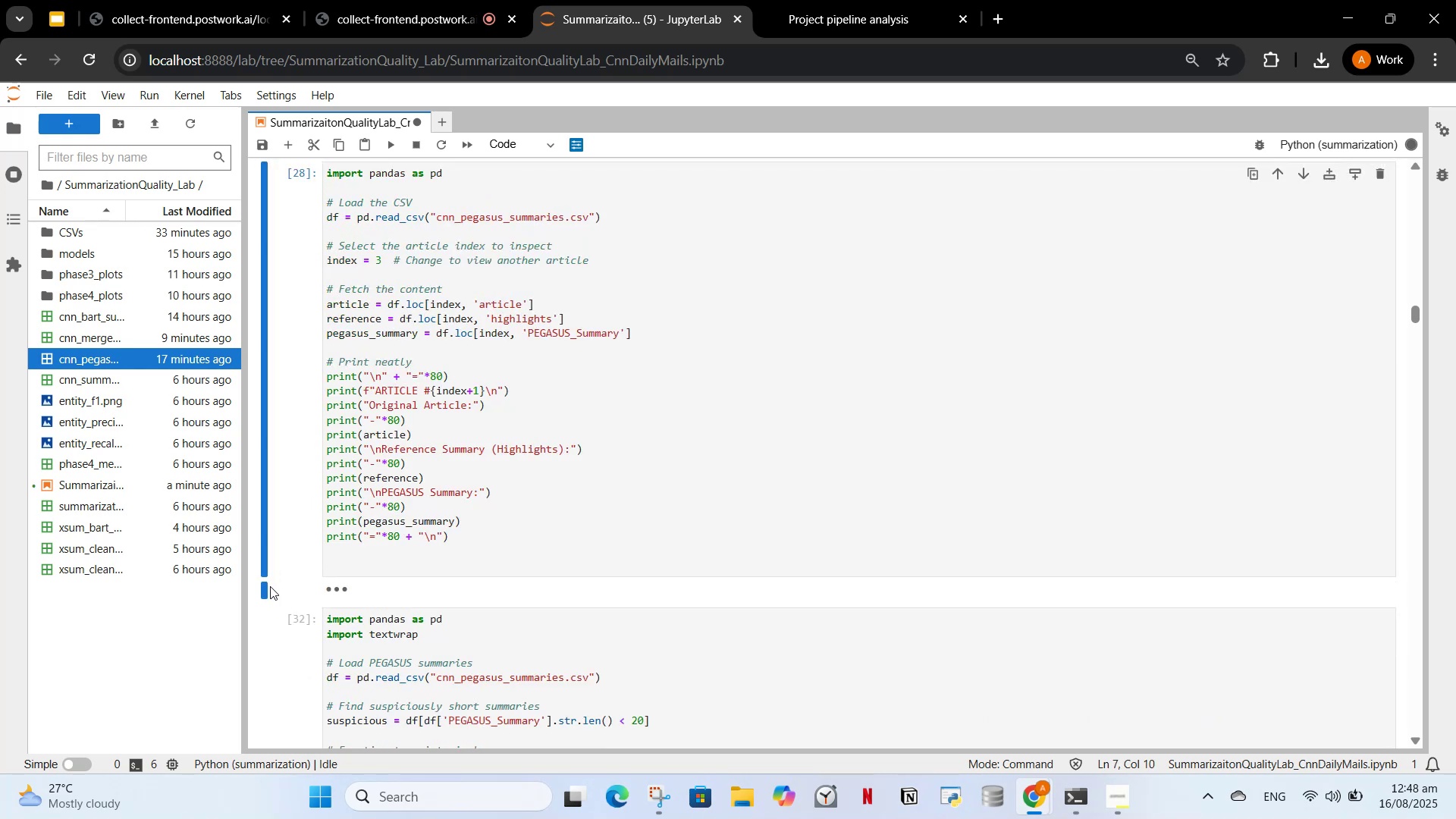 
left_click([265, 585])
 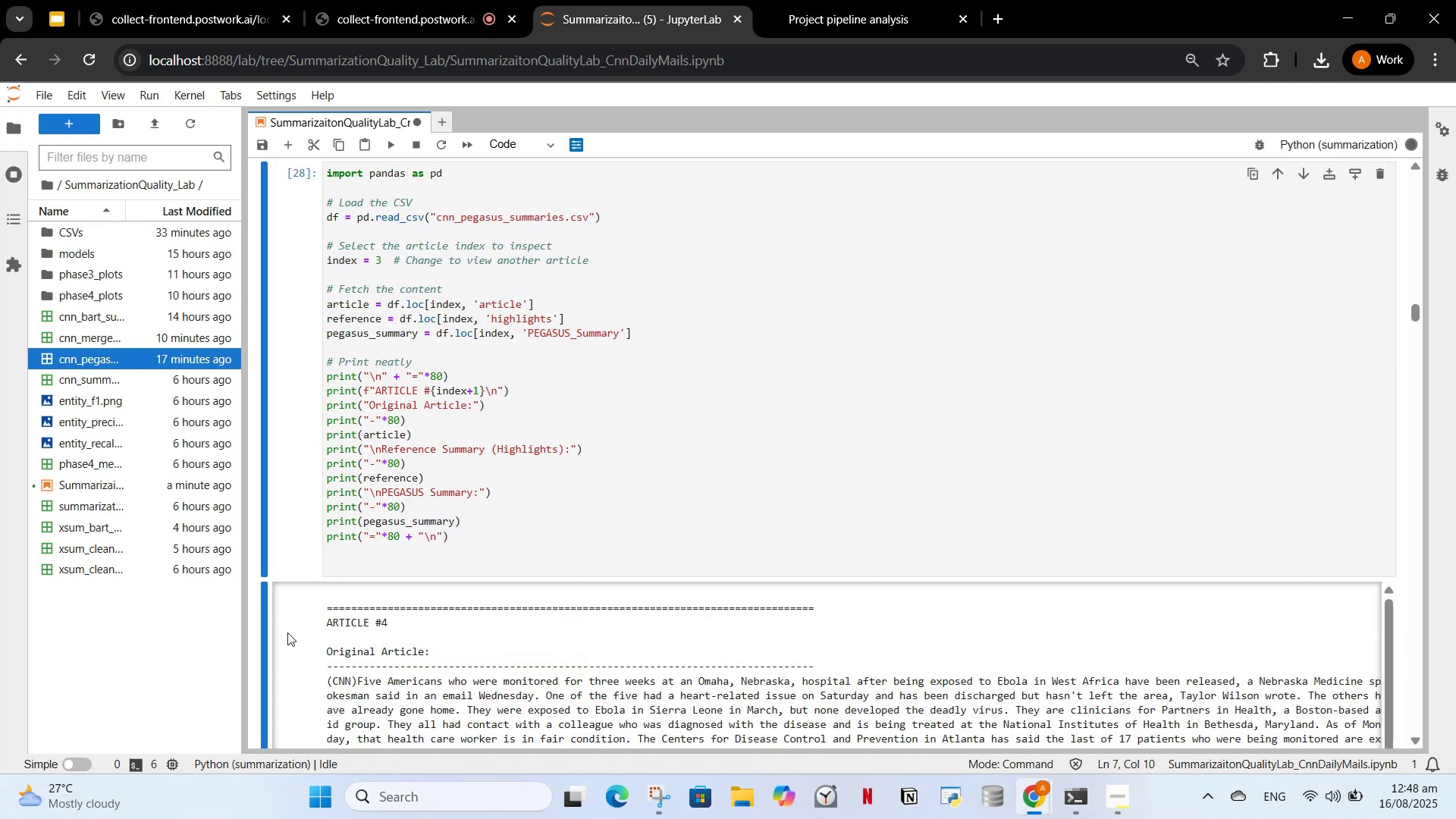 
left_click([287, 634])
 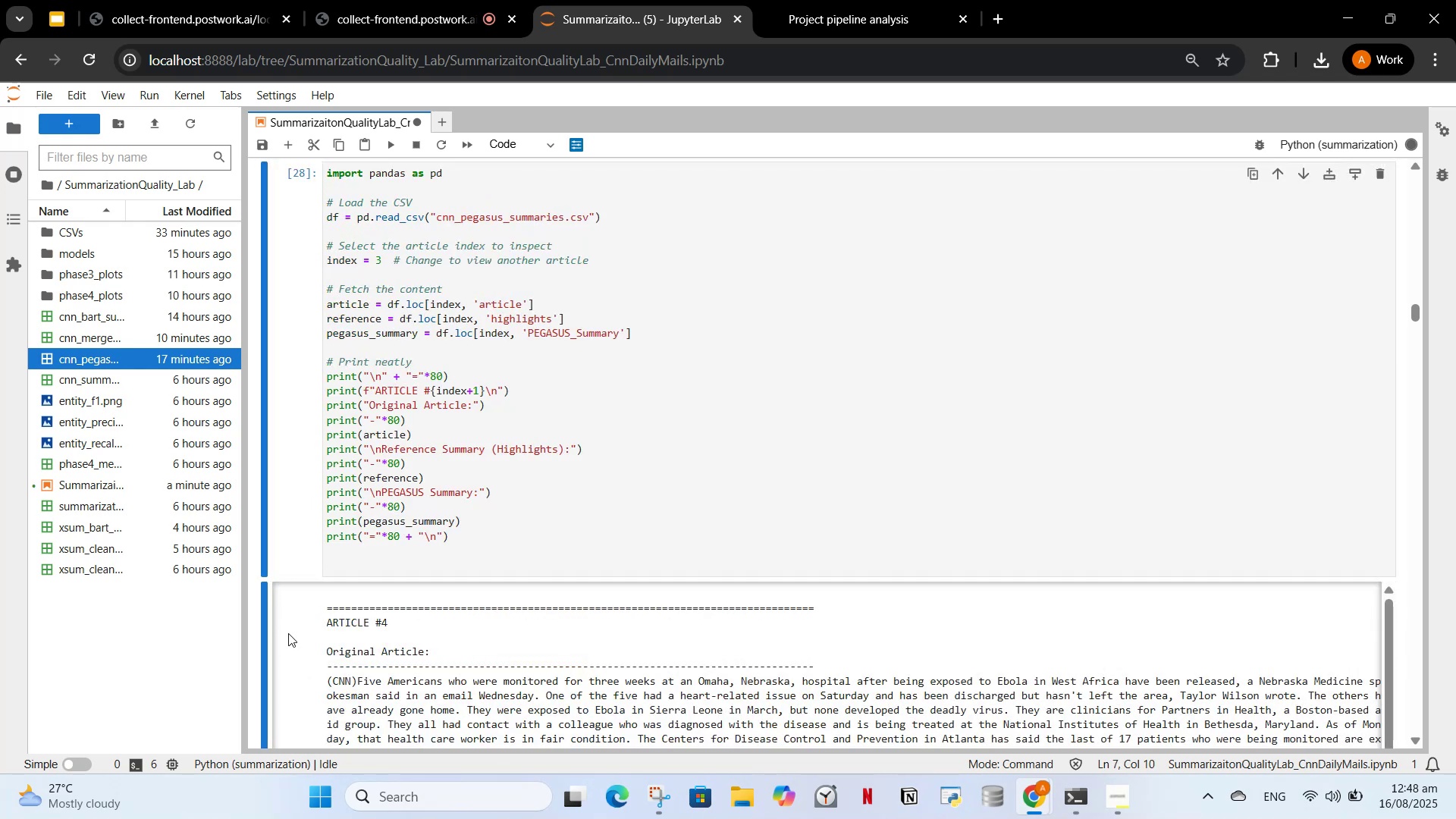 
right_click([288, 633])
 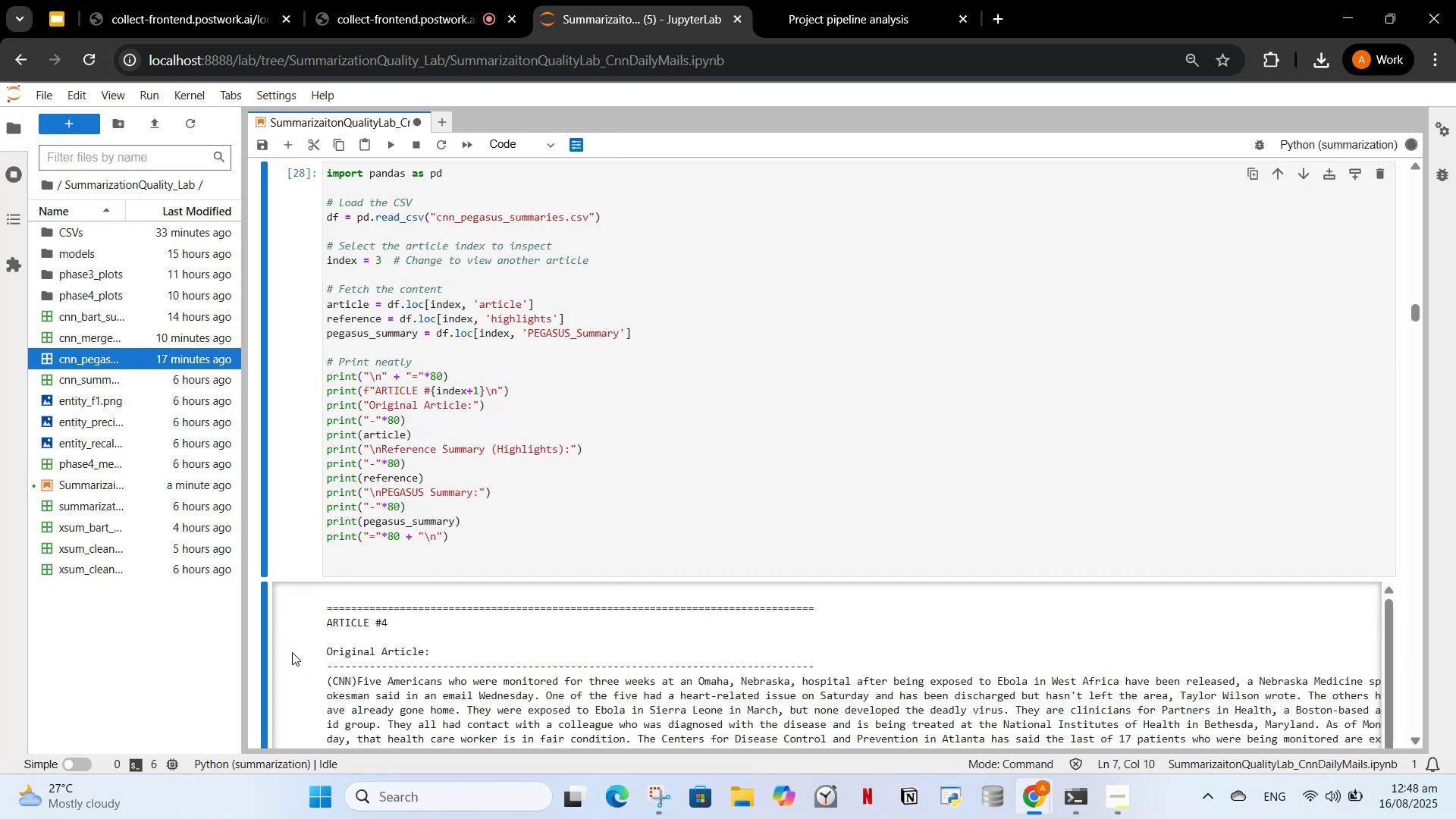 
double_click([292, 652])
 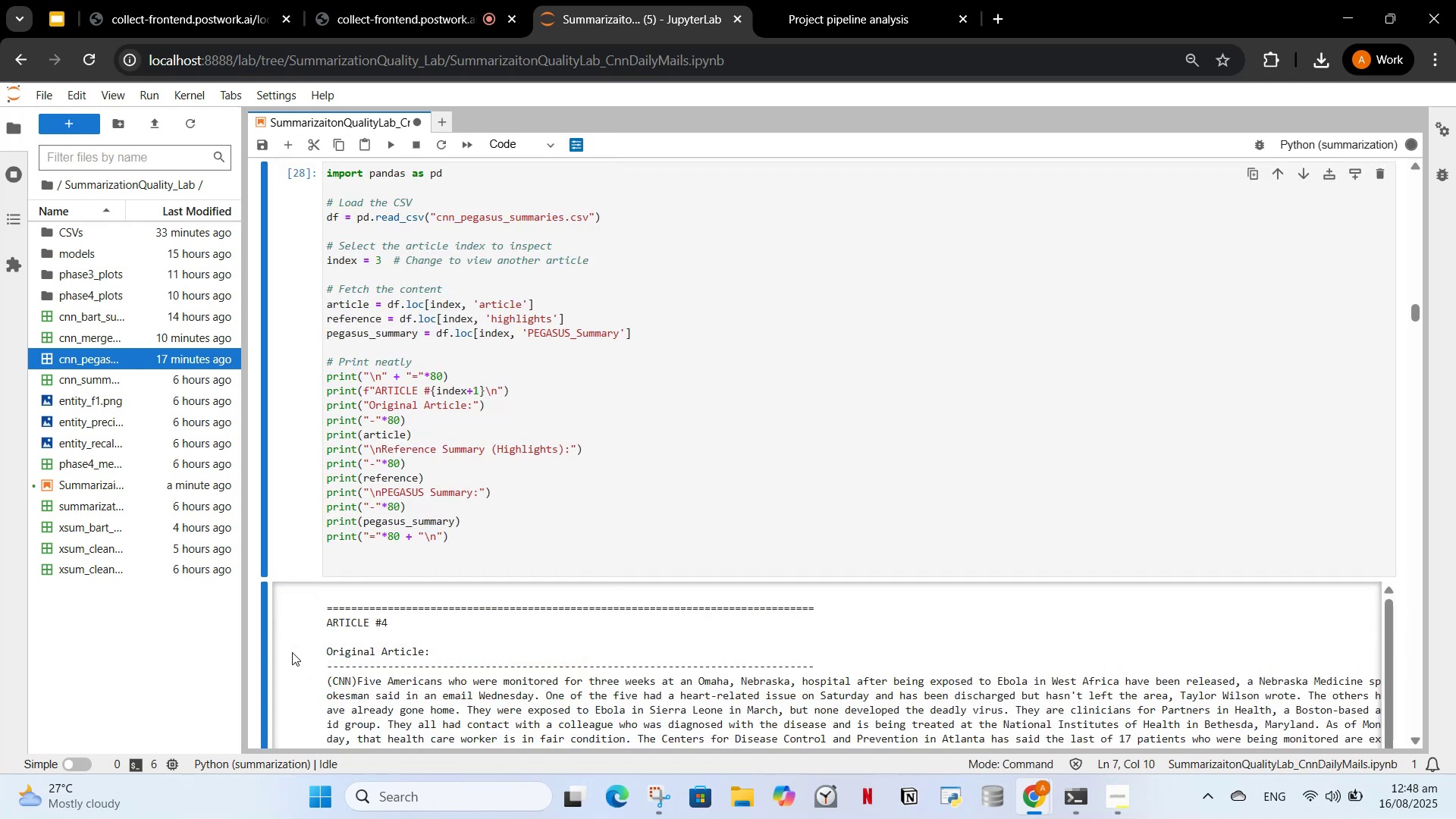 
triple_click([292, 652])
 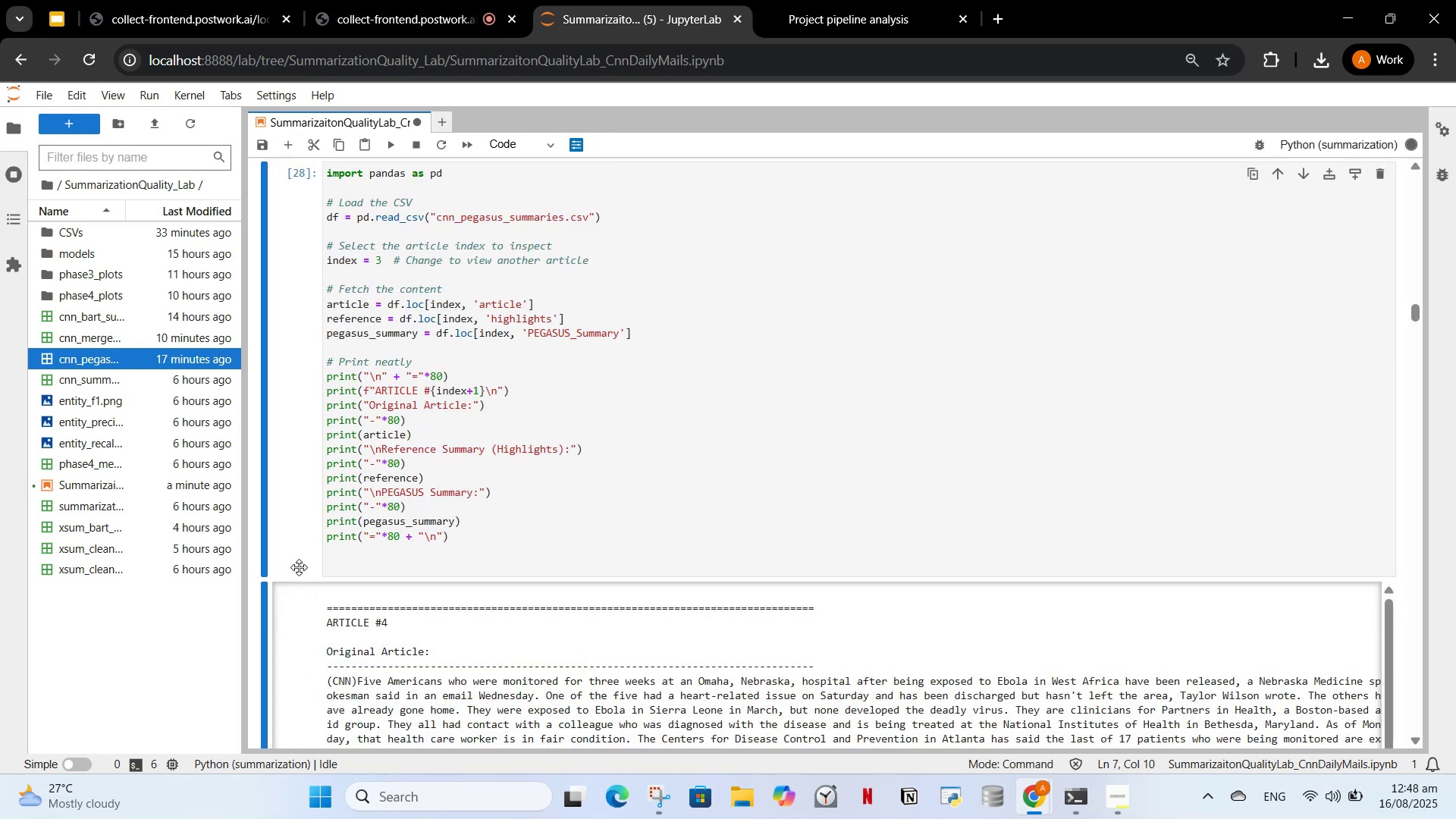 
left_click([299, 567])
 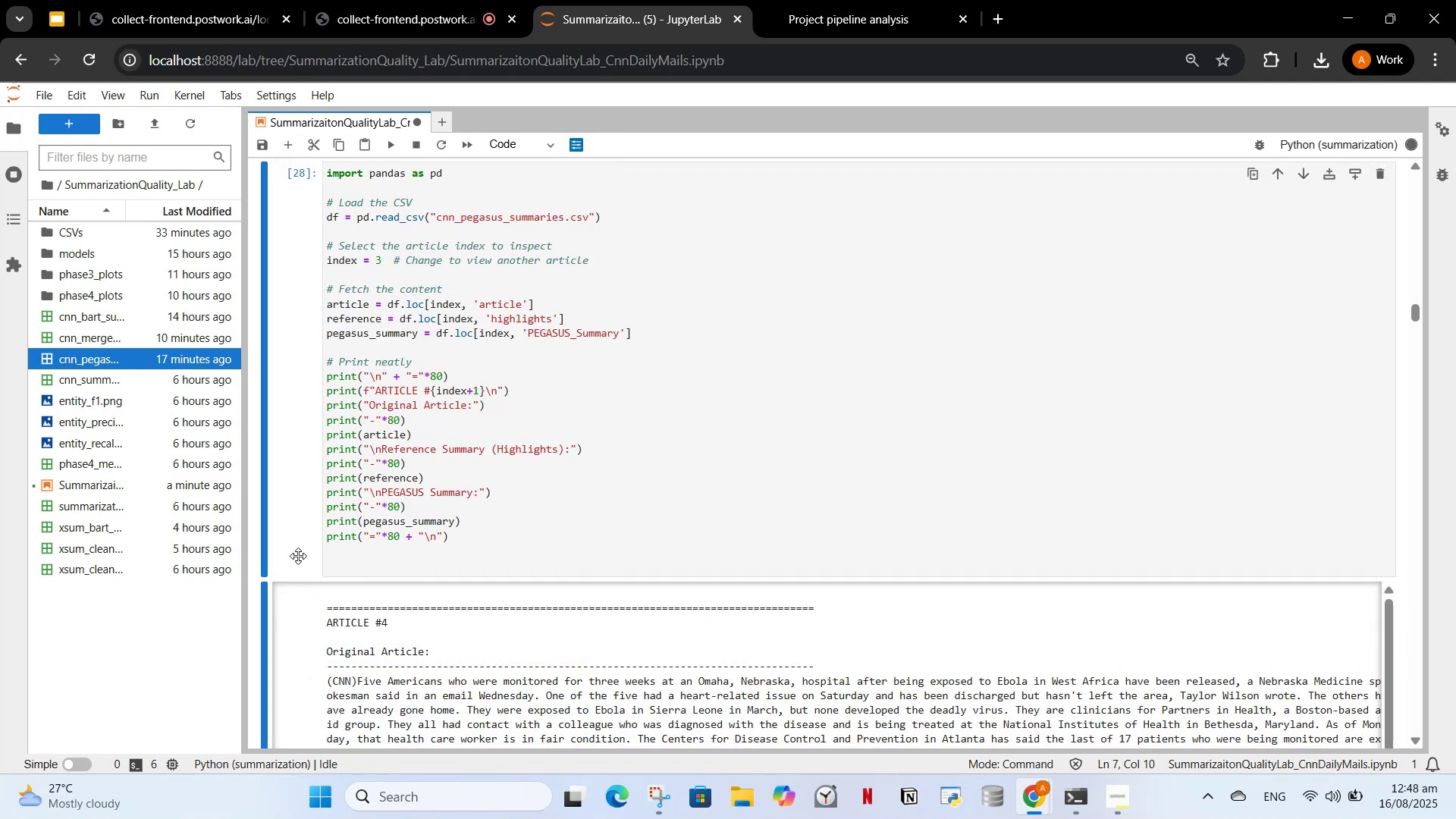 
left_click_drag(start_coordinate=[298, 556], to_coordinate=[297, 544])
 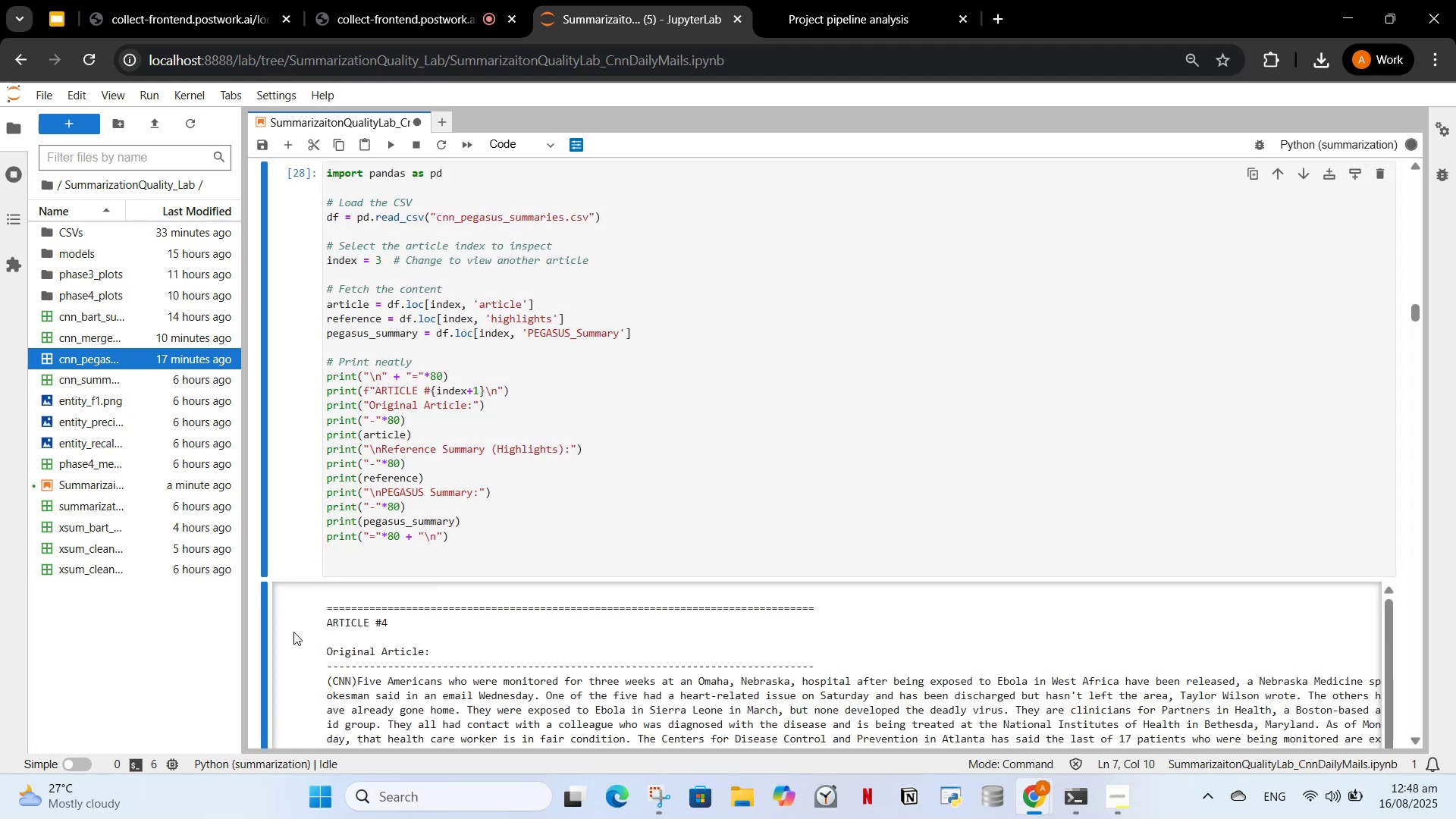 
left_click([293, 632])
 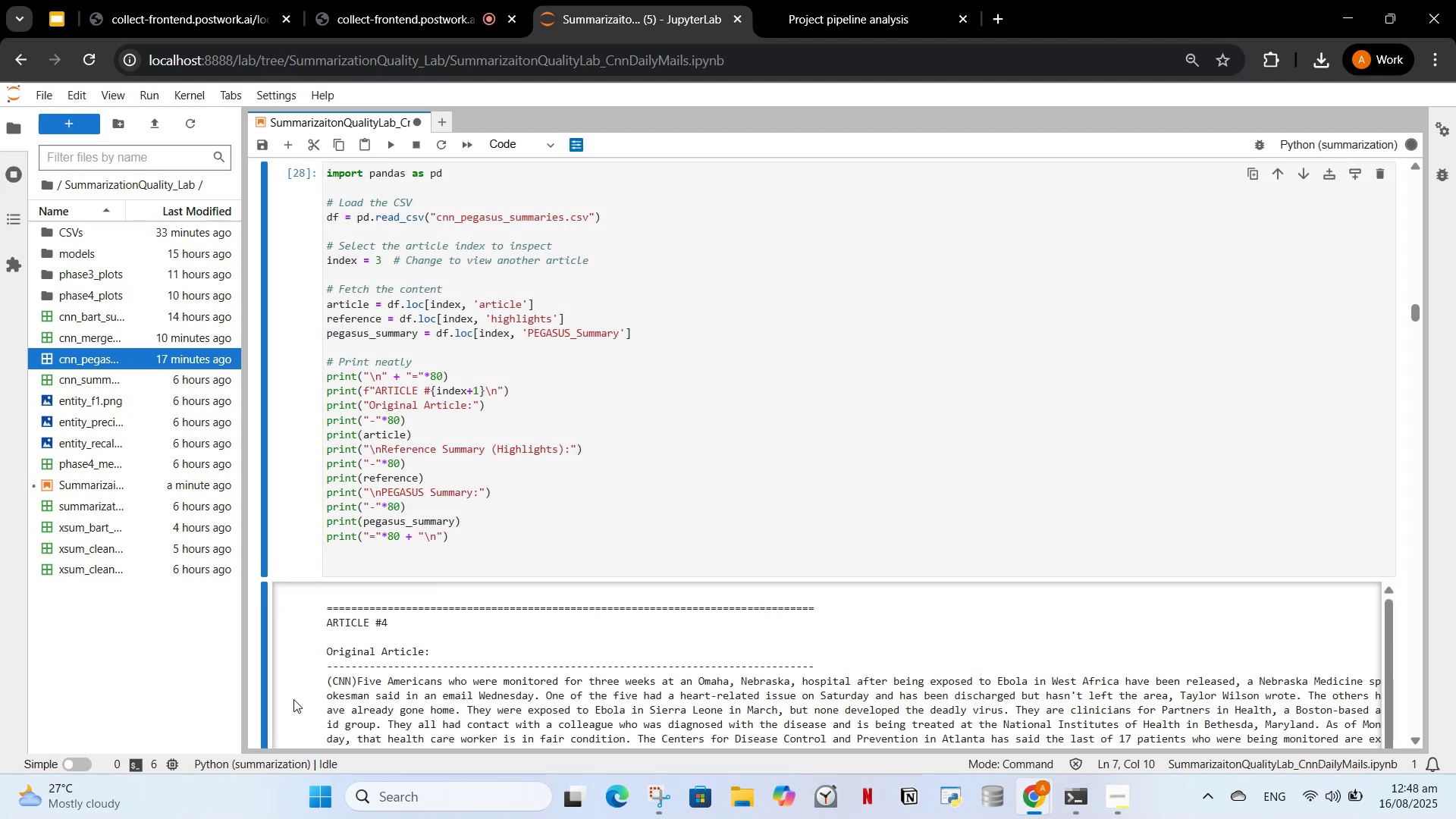 
left_click([293, 699])
 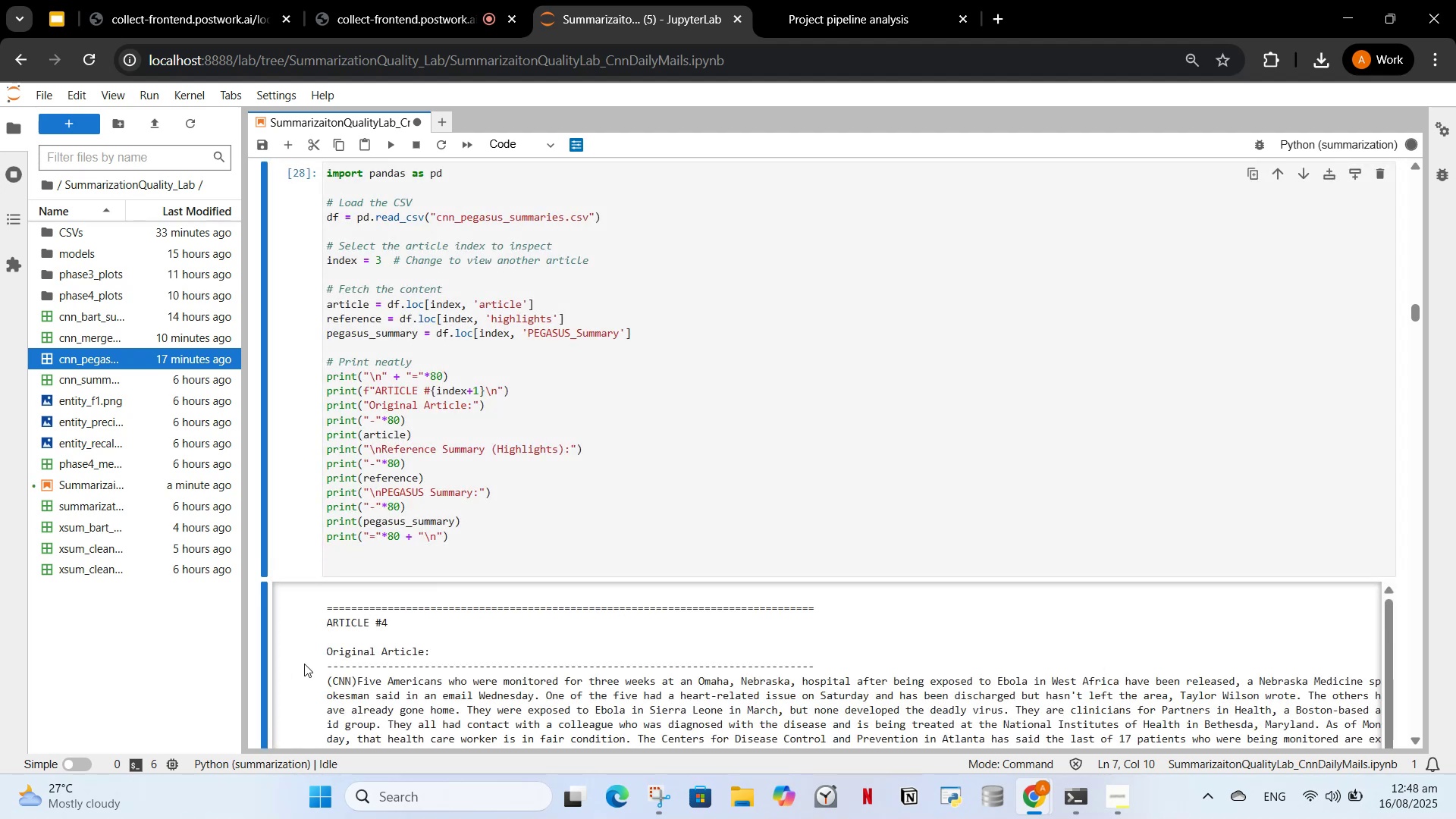 
scroll: coordinate [304, 664], scroll_direction: down, amount: 2.0
 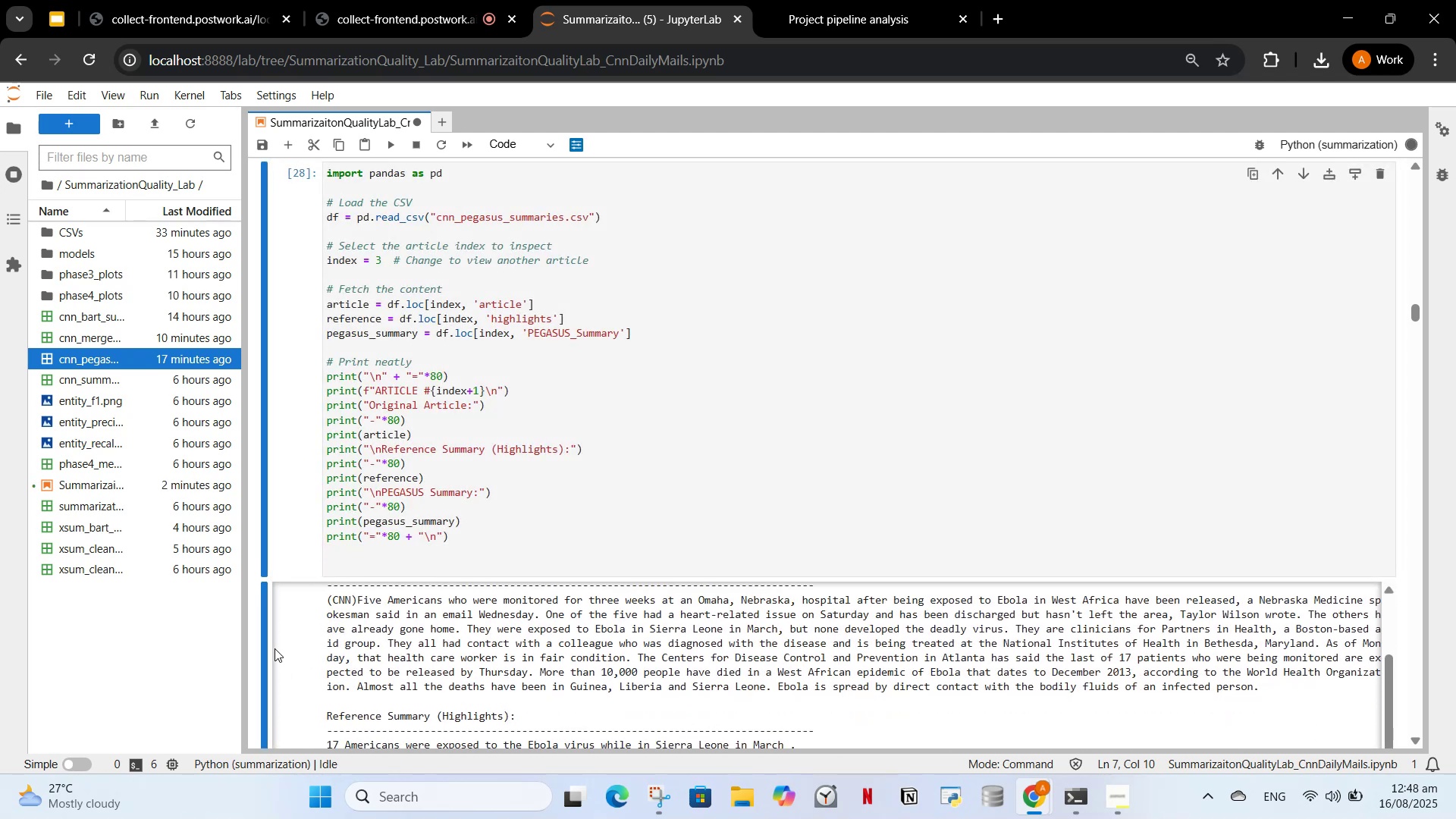 
left_click([274, 649])
 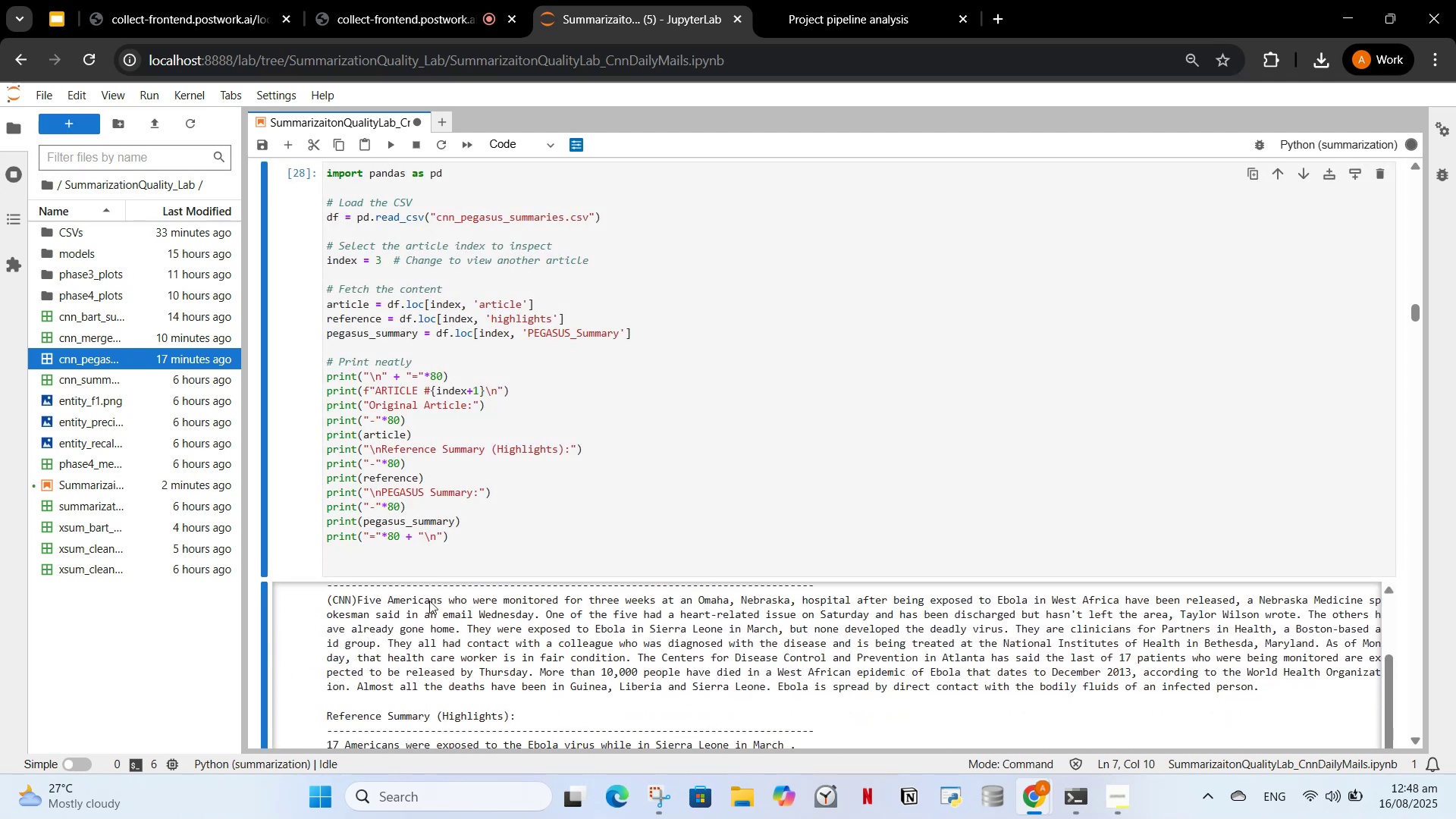 
scroll: coordinate [448, 598], scroll_direction: down, amount: 9.0
 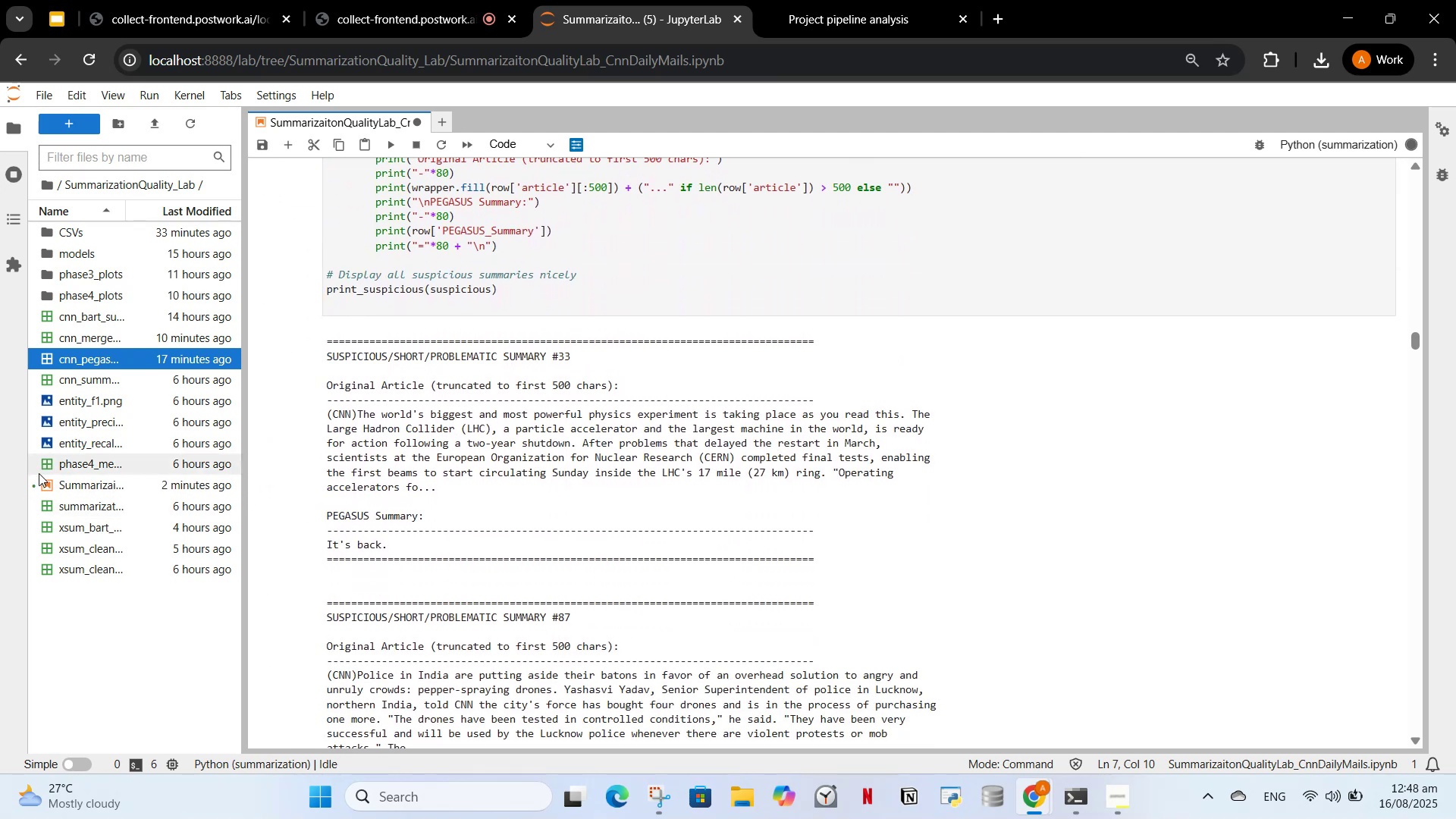 
left_click([42, 482])
 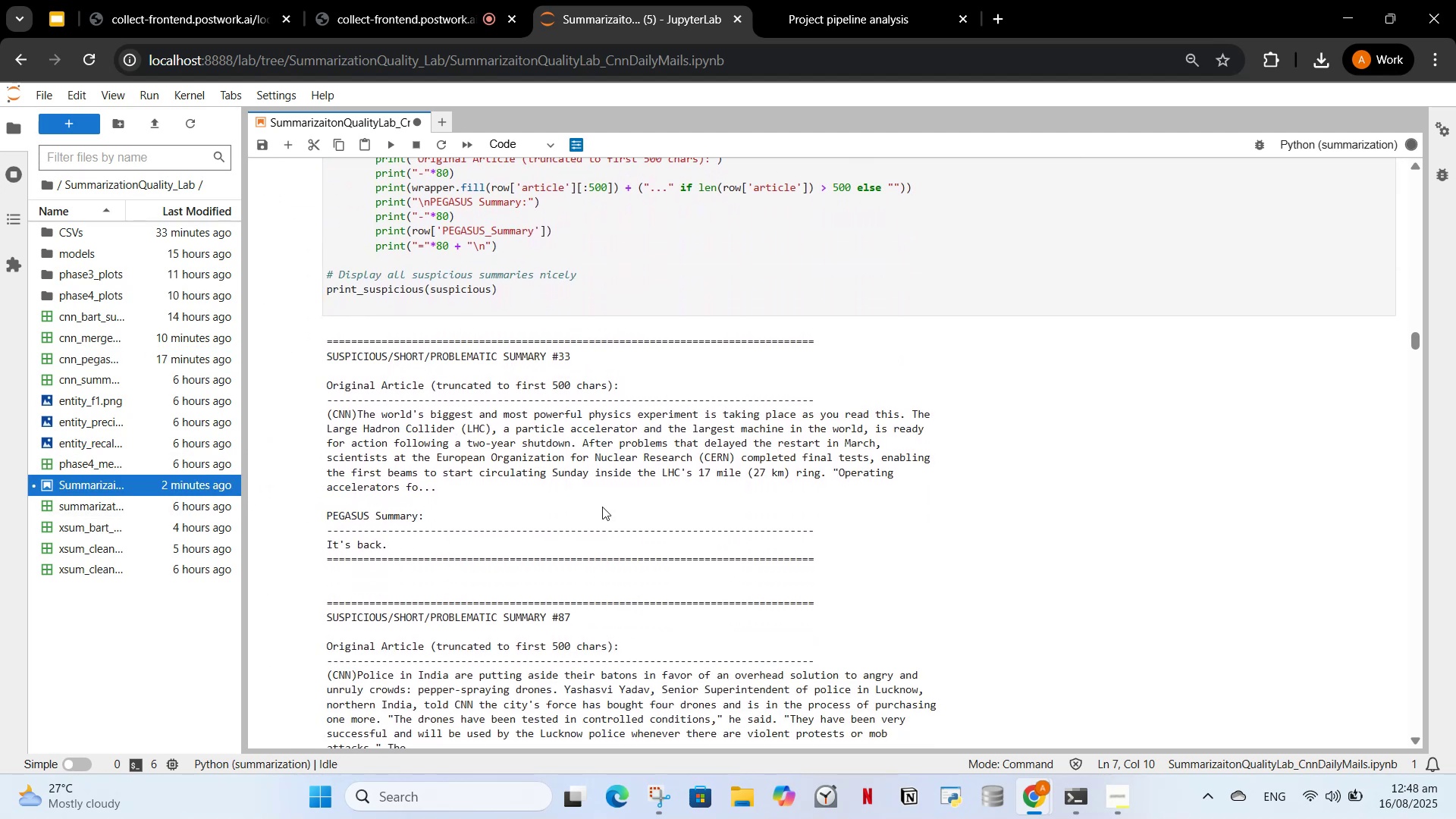 
scroll: coordinate [602, 507], scroll_direction: down, amount: 3.0
 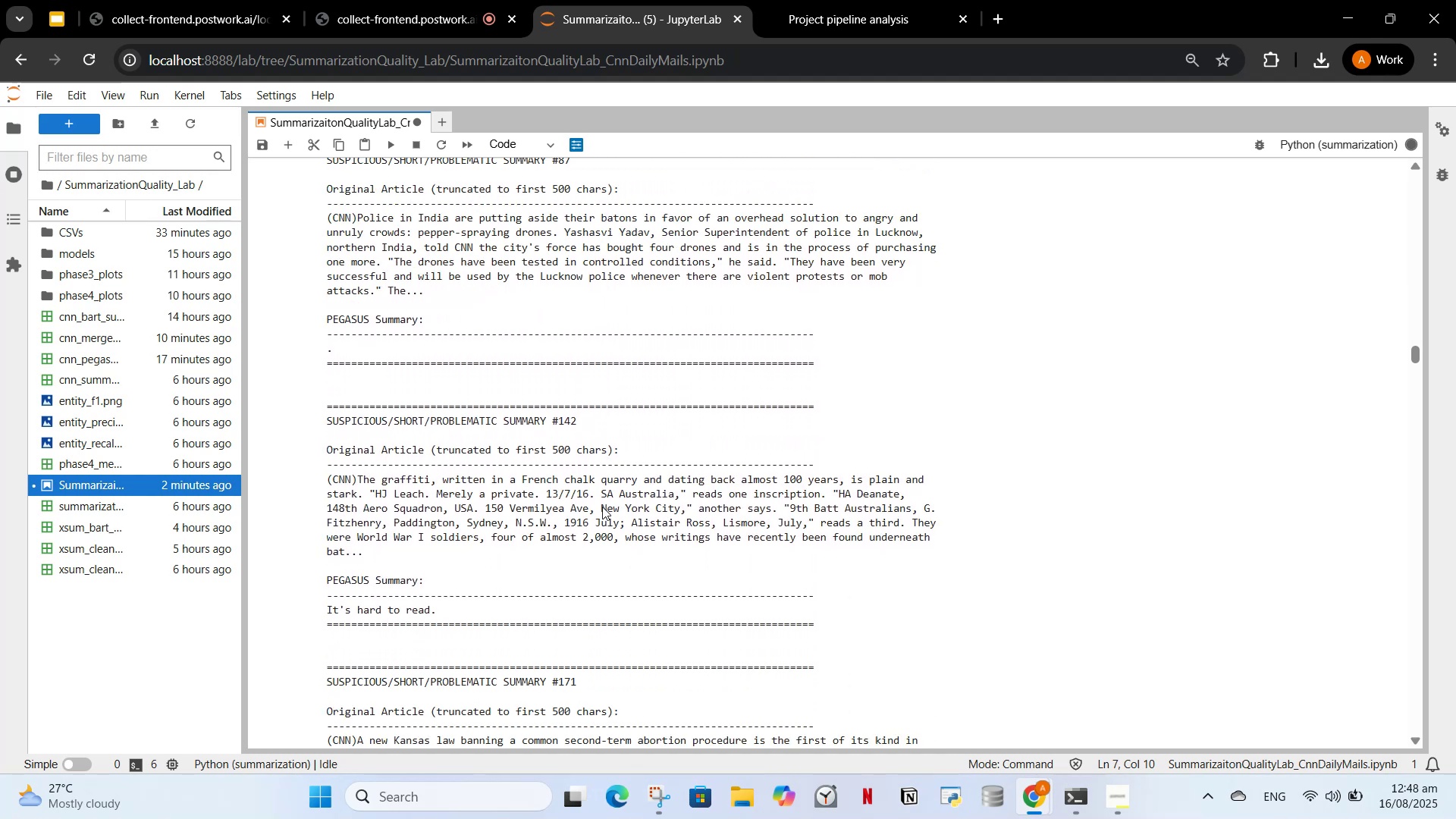 
key(Control+S)
 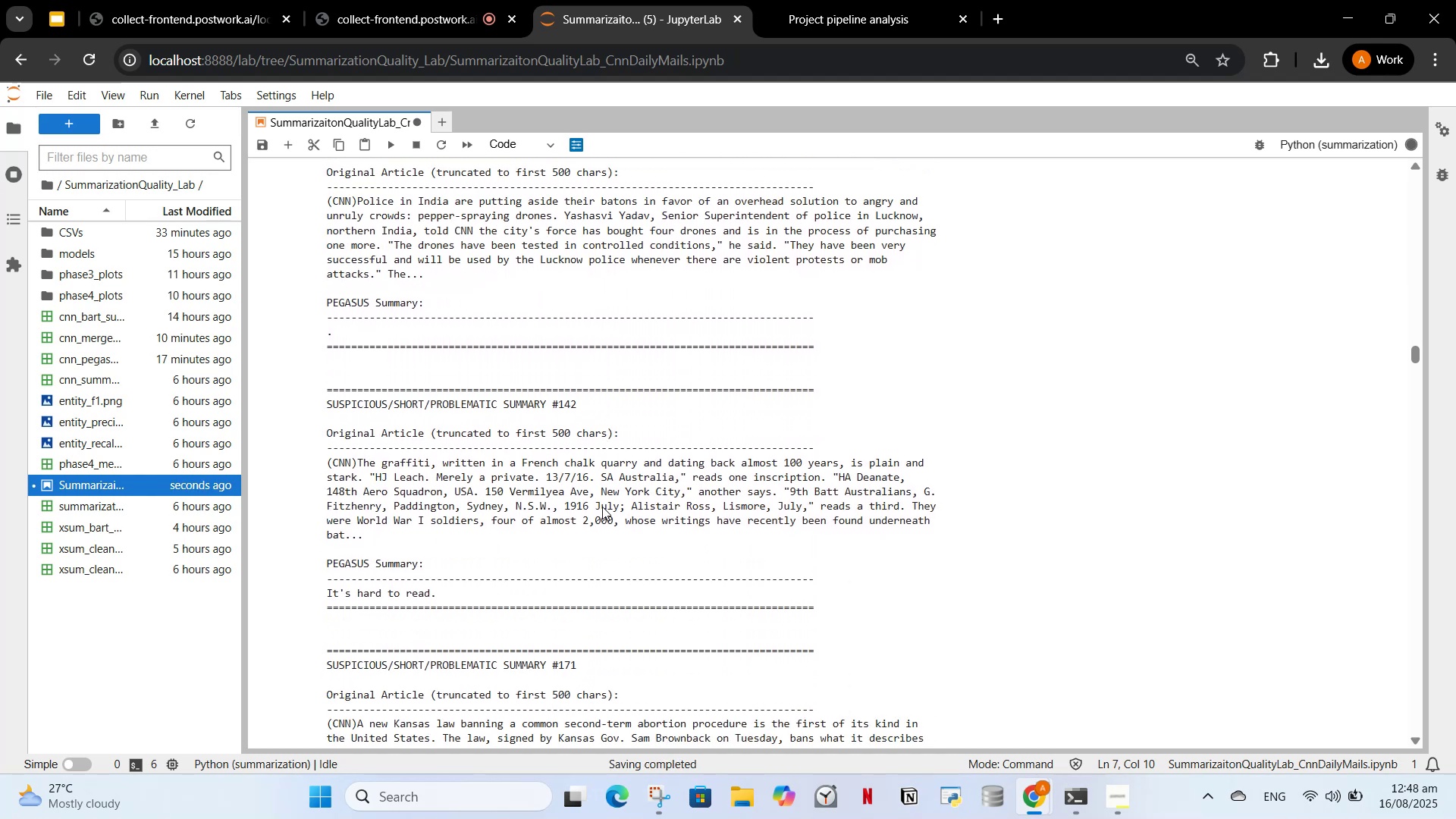 
scroll: coordinate [598, 509], scroll_direction: down, amount: 24.0
 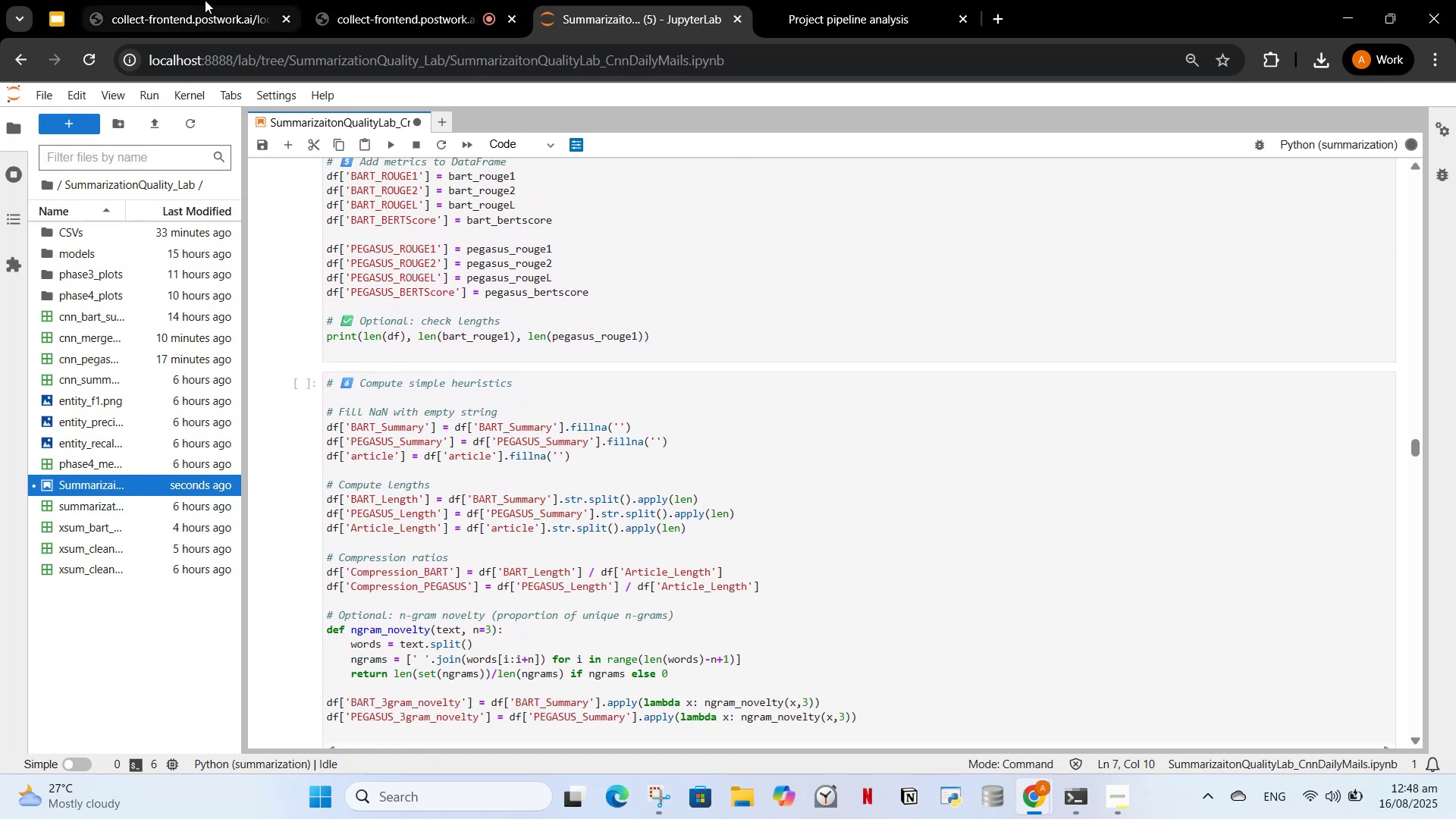 
left_click([382, 0])
 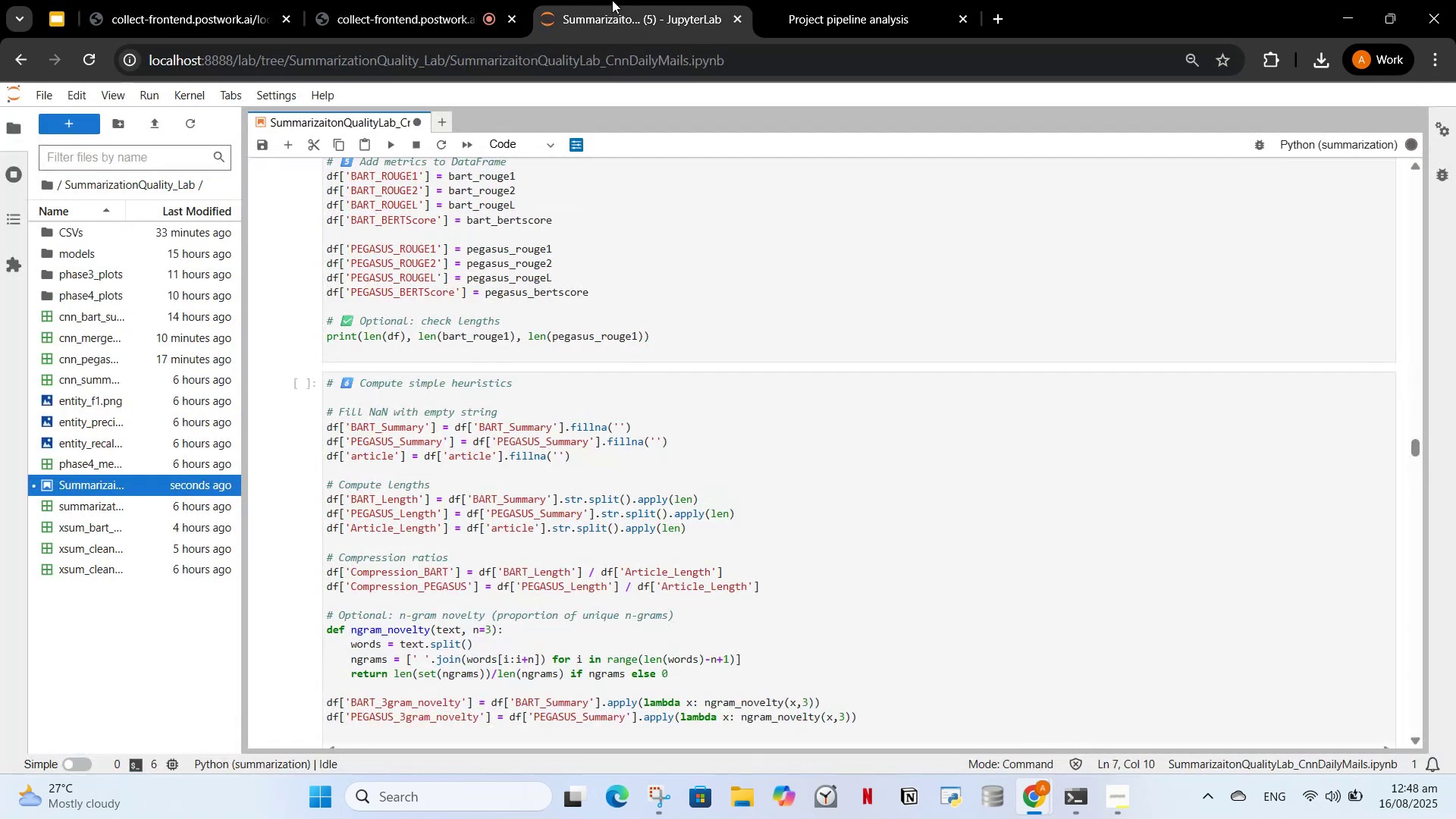 
scroll: coordinate [684, 538], scroll_direction: down, amount: 30.0
 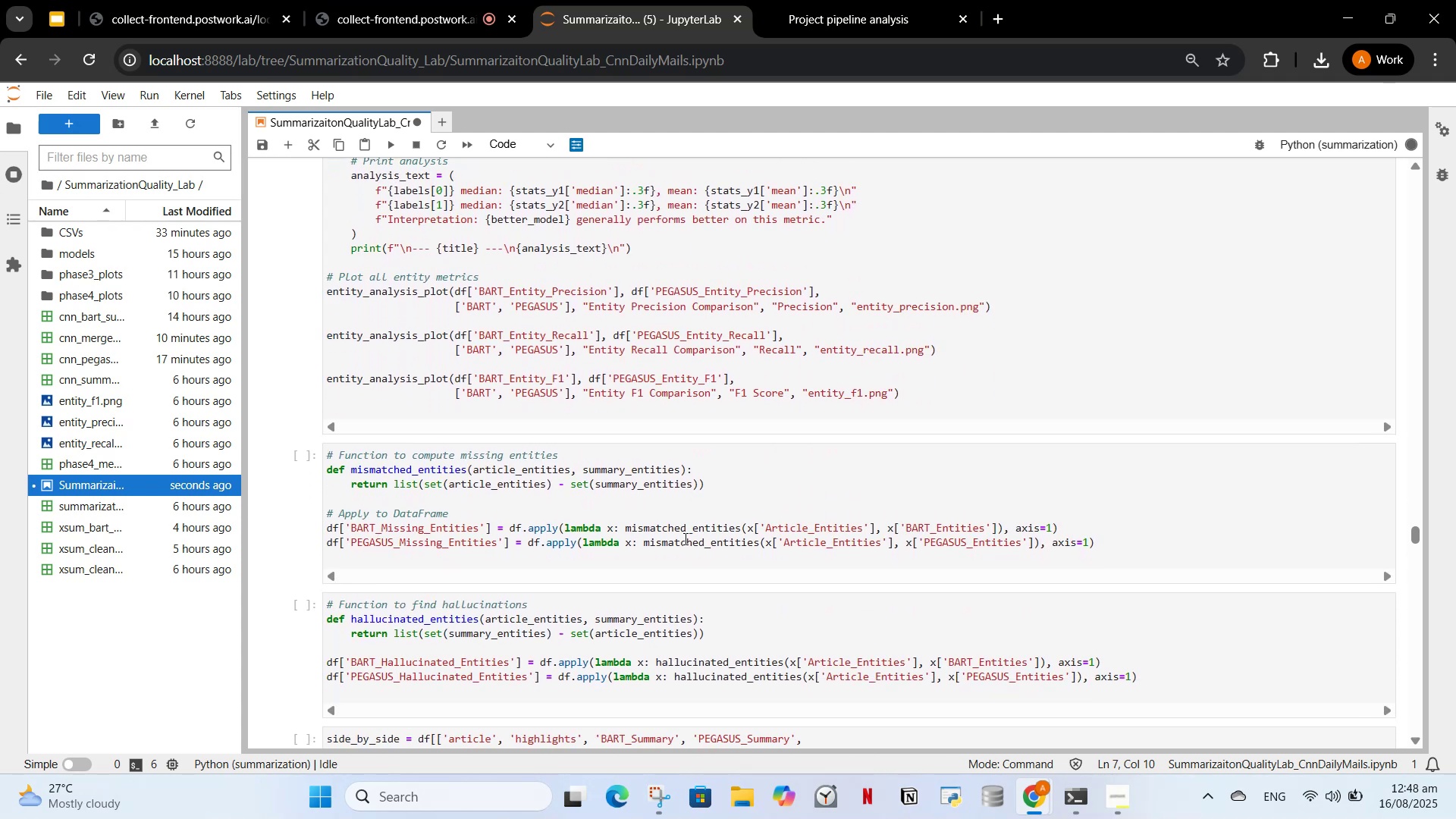 
scroll: coordinate [684, 540], scroll_direction: up, amount: 9.0
 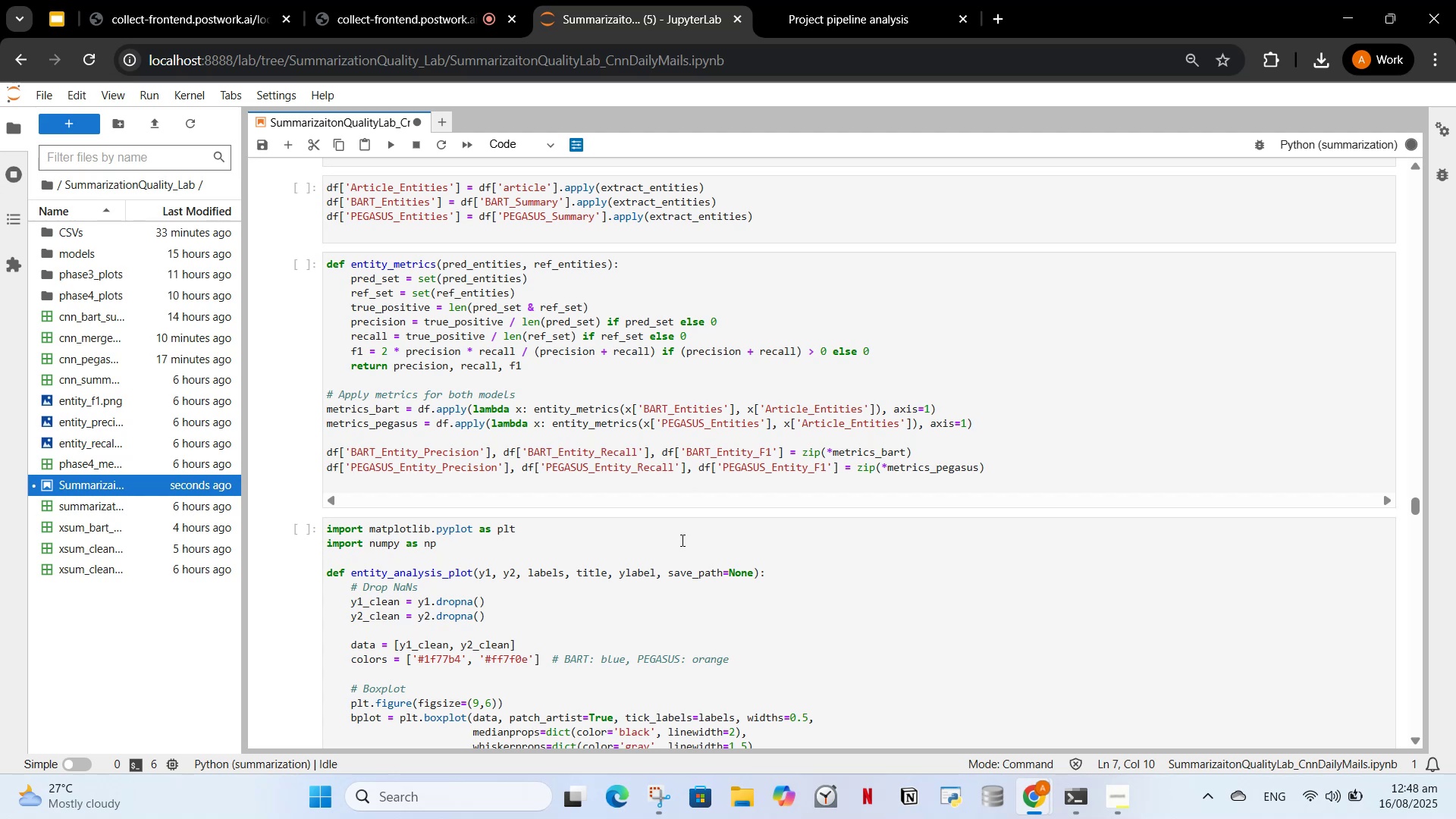 
wait(7.53)
 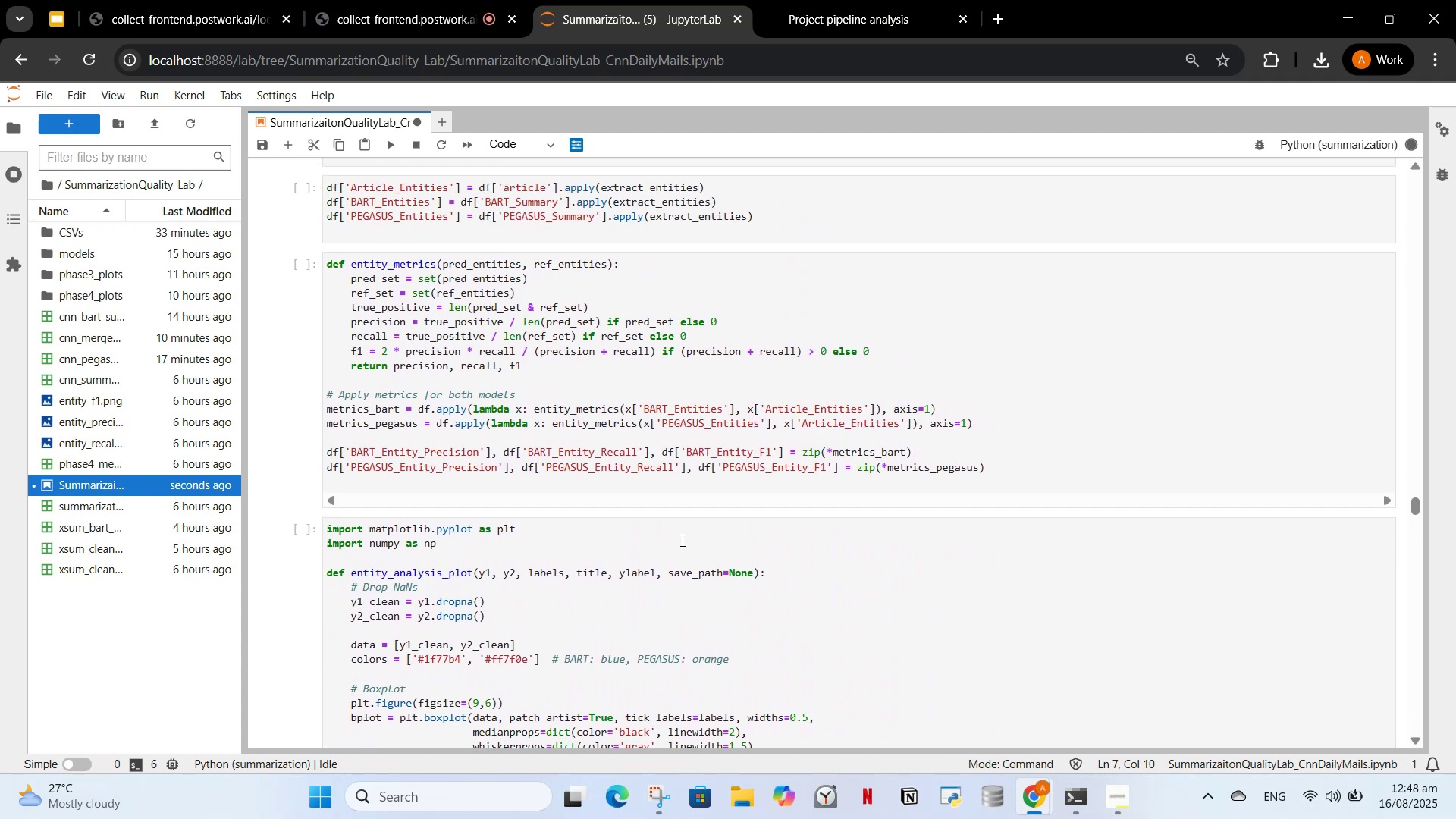 
scroll: coordinate [500, 457], scroll_direction: up, amount: 19.0
 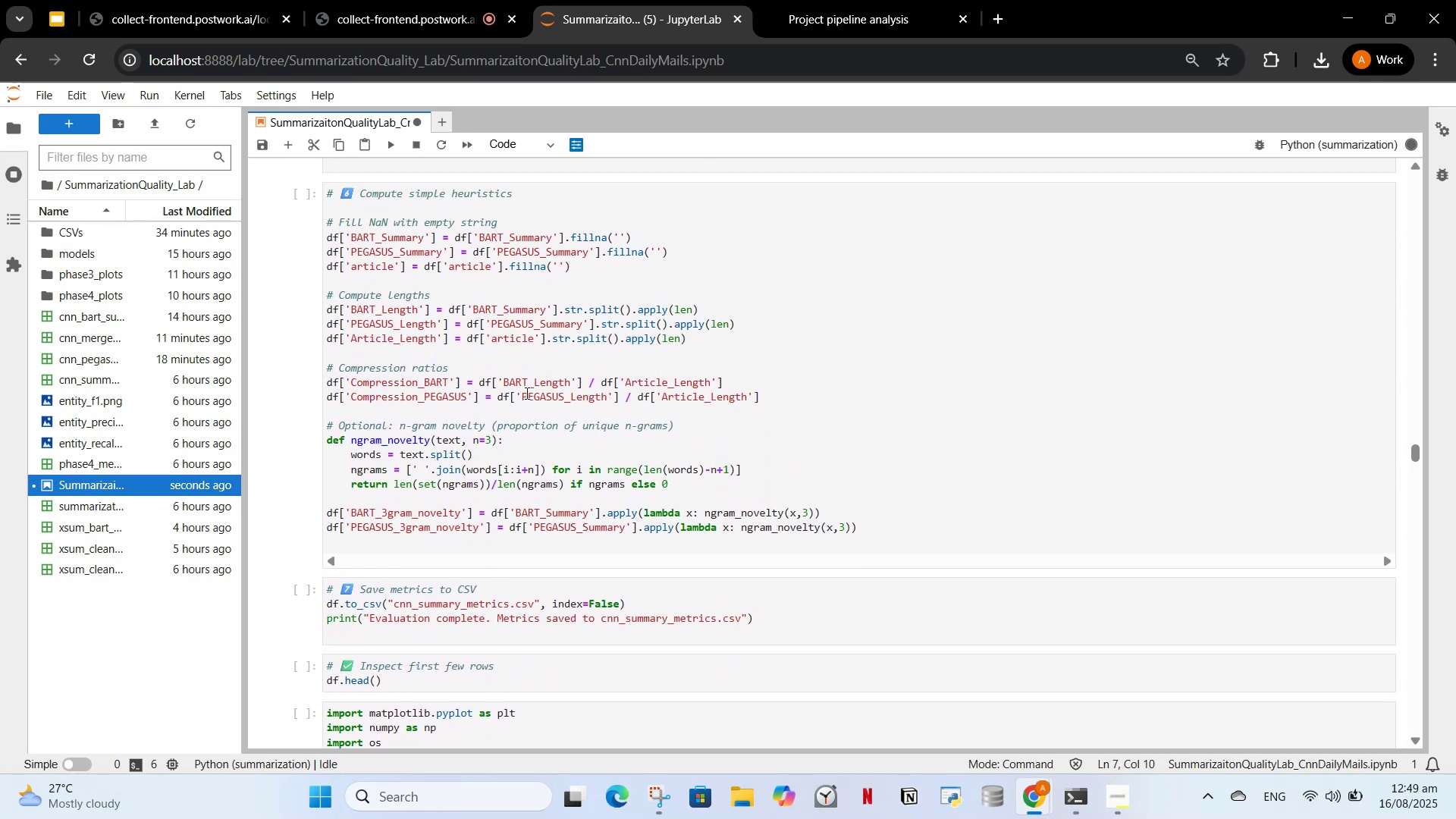 
scroll: coordinate [529, 436], scroll_direction: up, amount: 12.0
 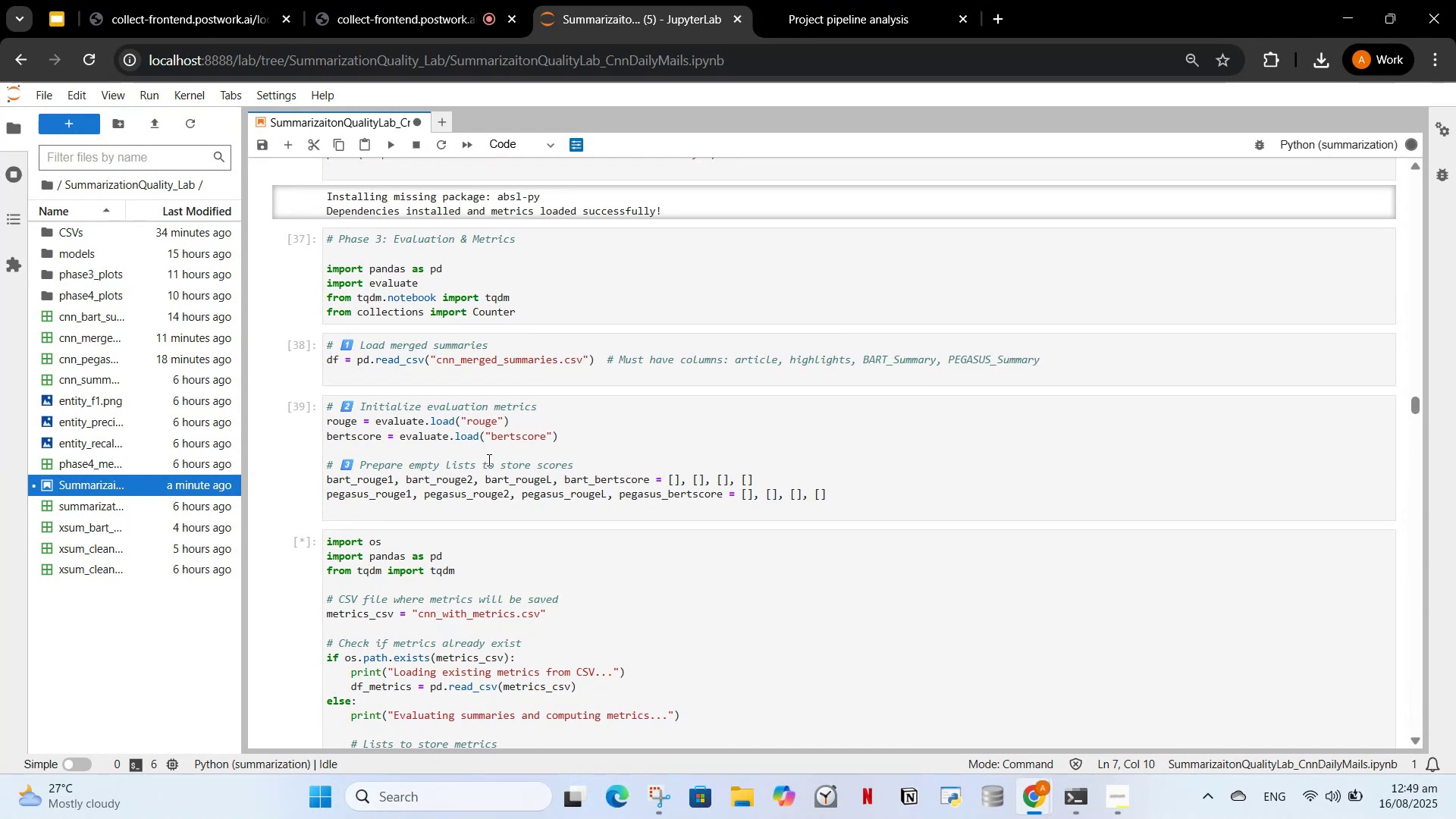 
wait(22.15)
 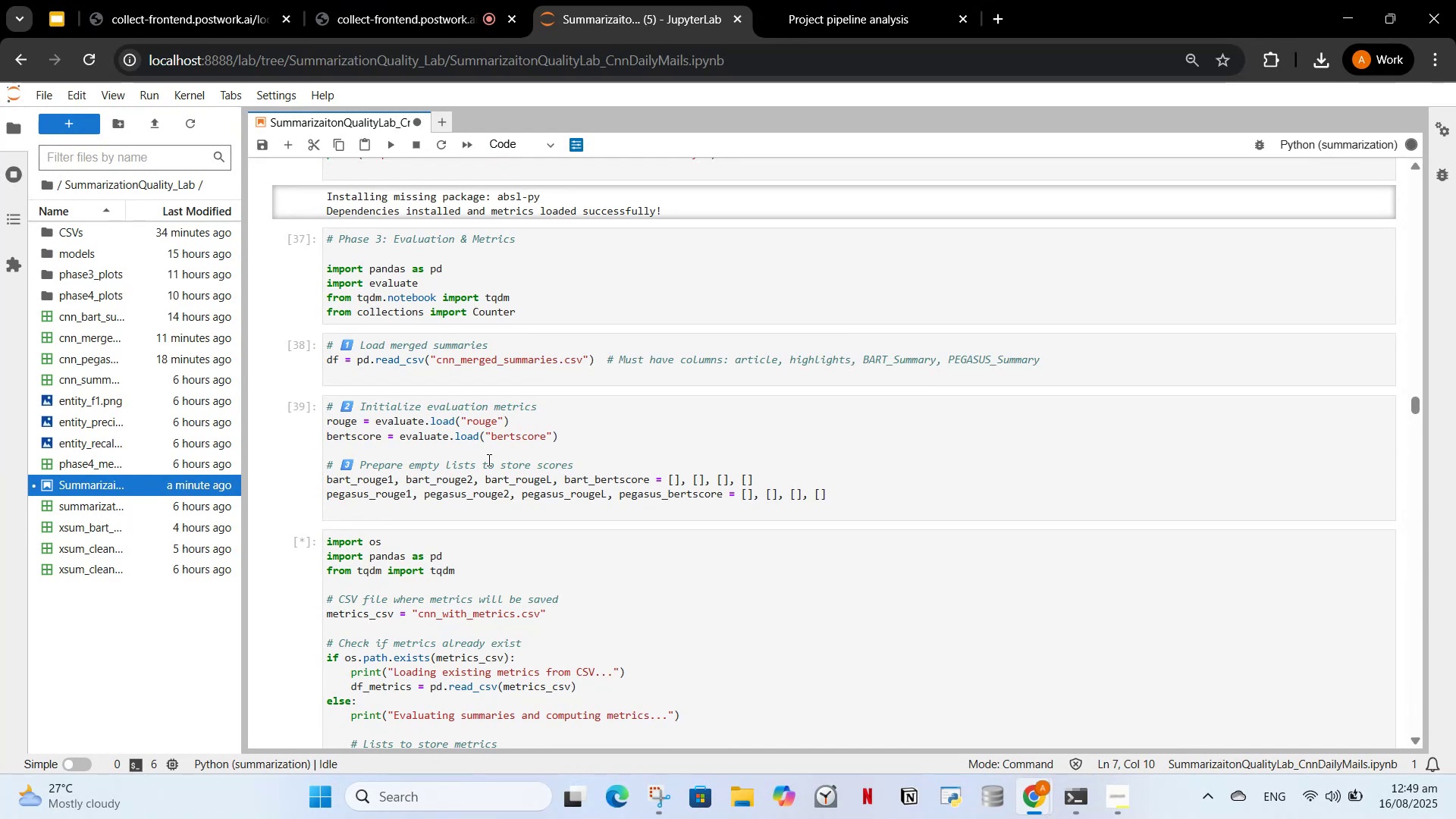 
scroll: coordinate [536, 427], scroll_direction: down, amount: 3.0
 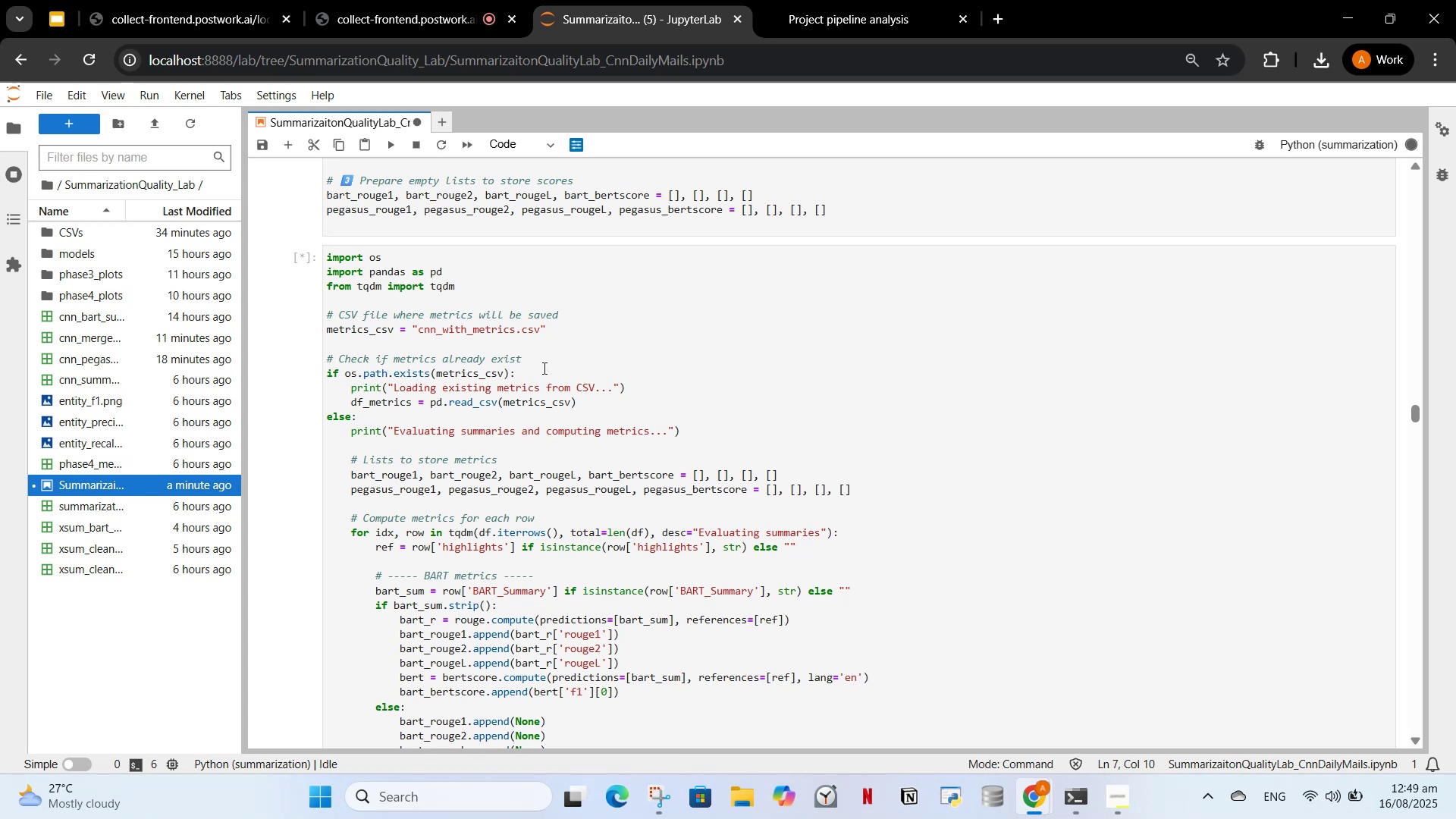 
wait(22.81)
 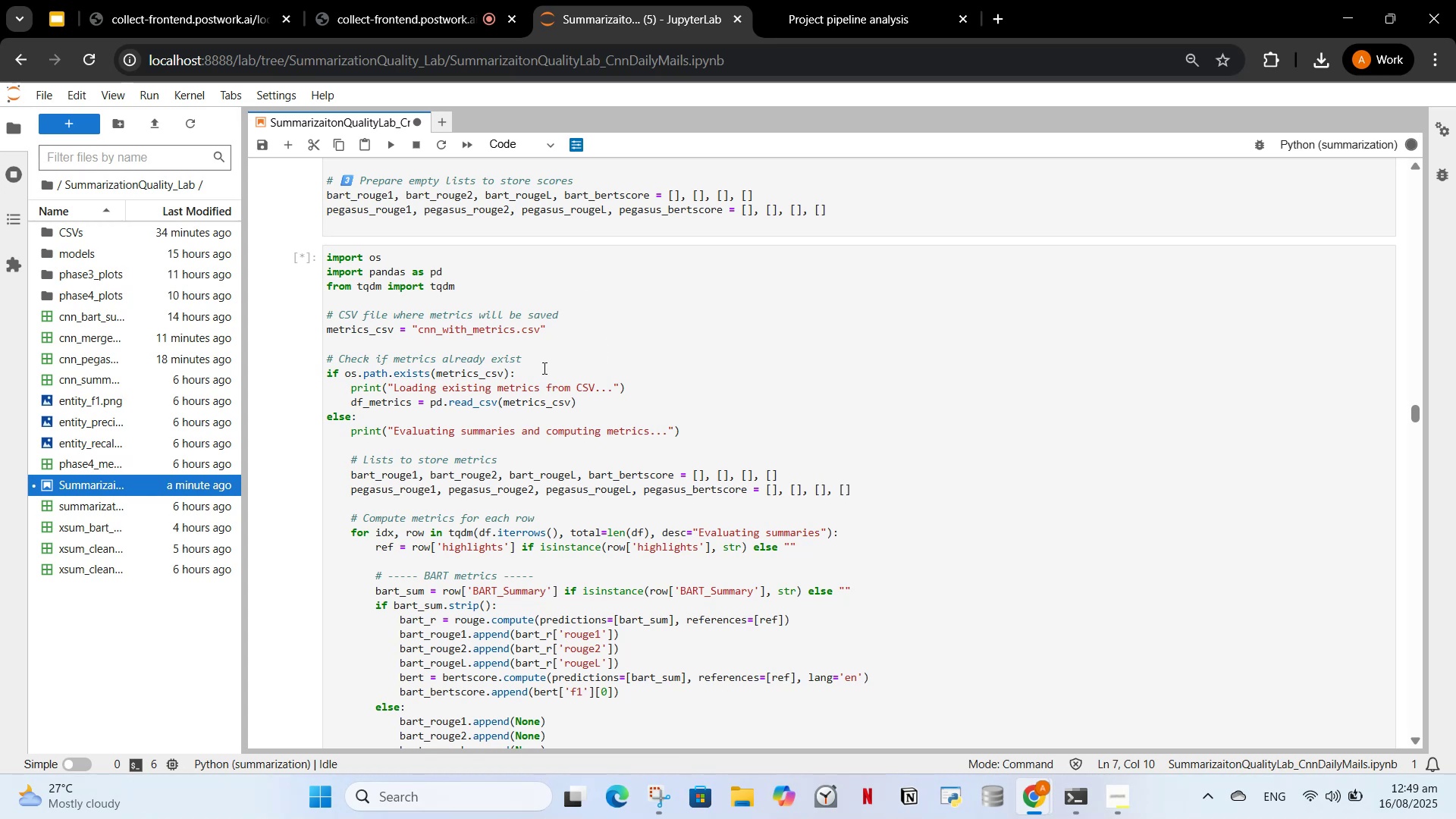 
scroll: coordinate [473, 570], scroll_direction: down, amount: 8.0
 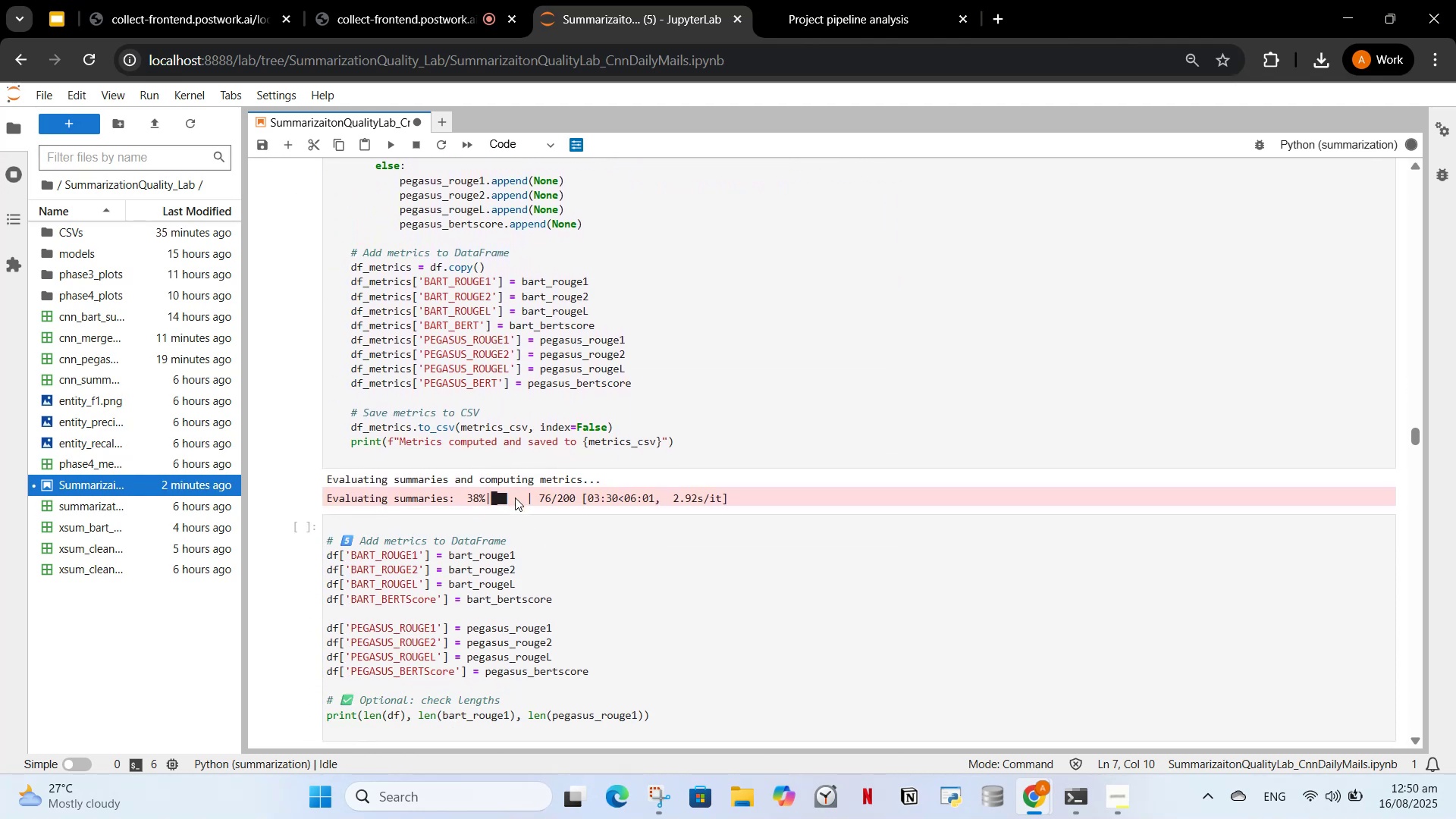 
left_click([551, 495])
 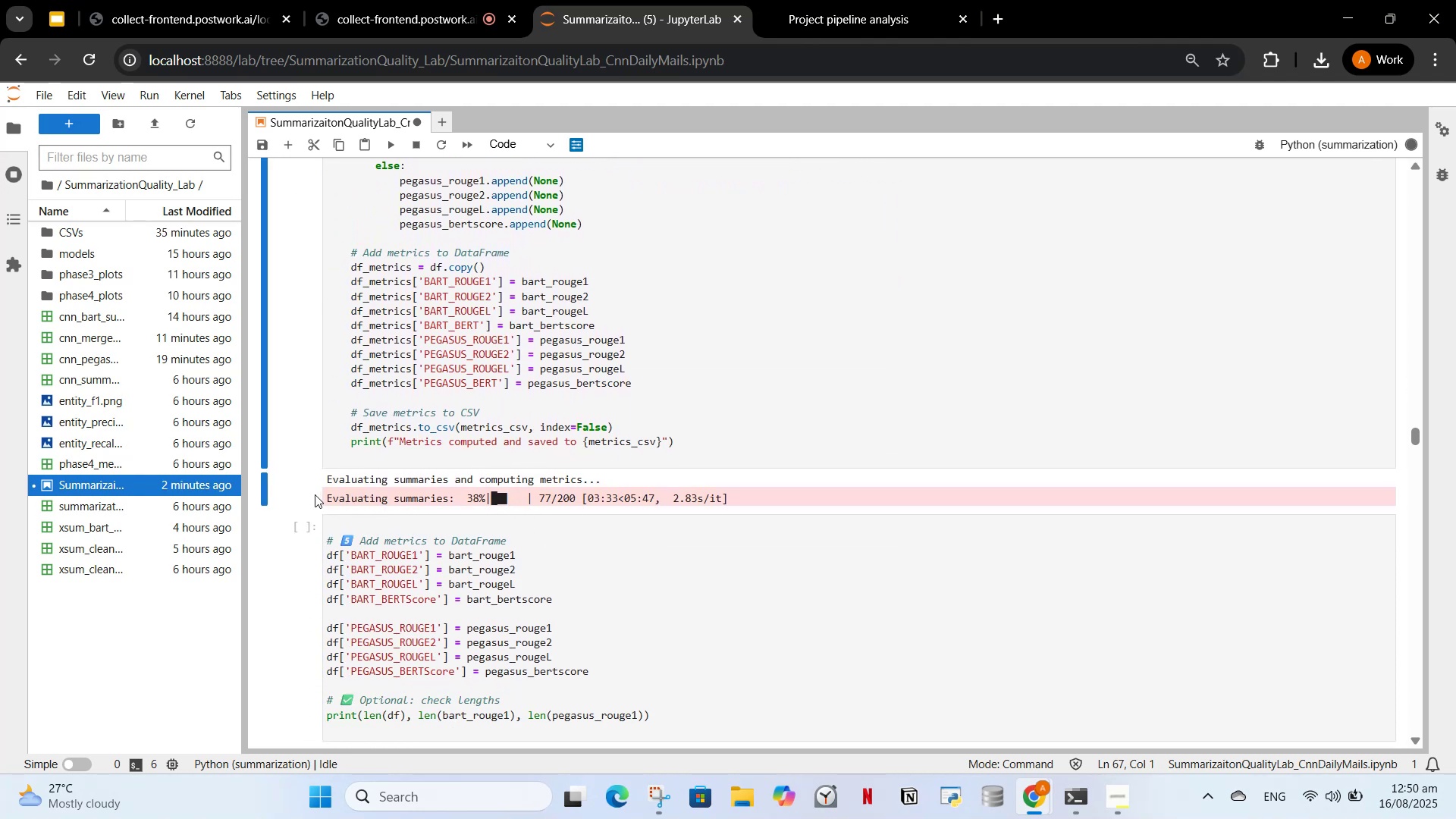 
left_click_drag(start_coordinate=[328, 497], to_coordinate=[569, 504])
 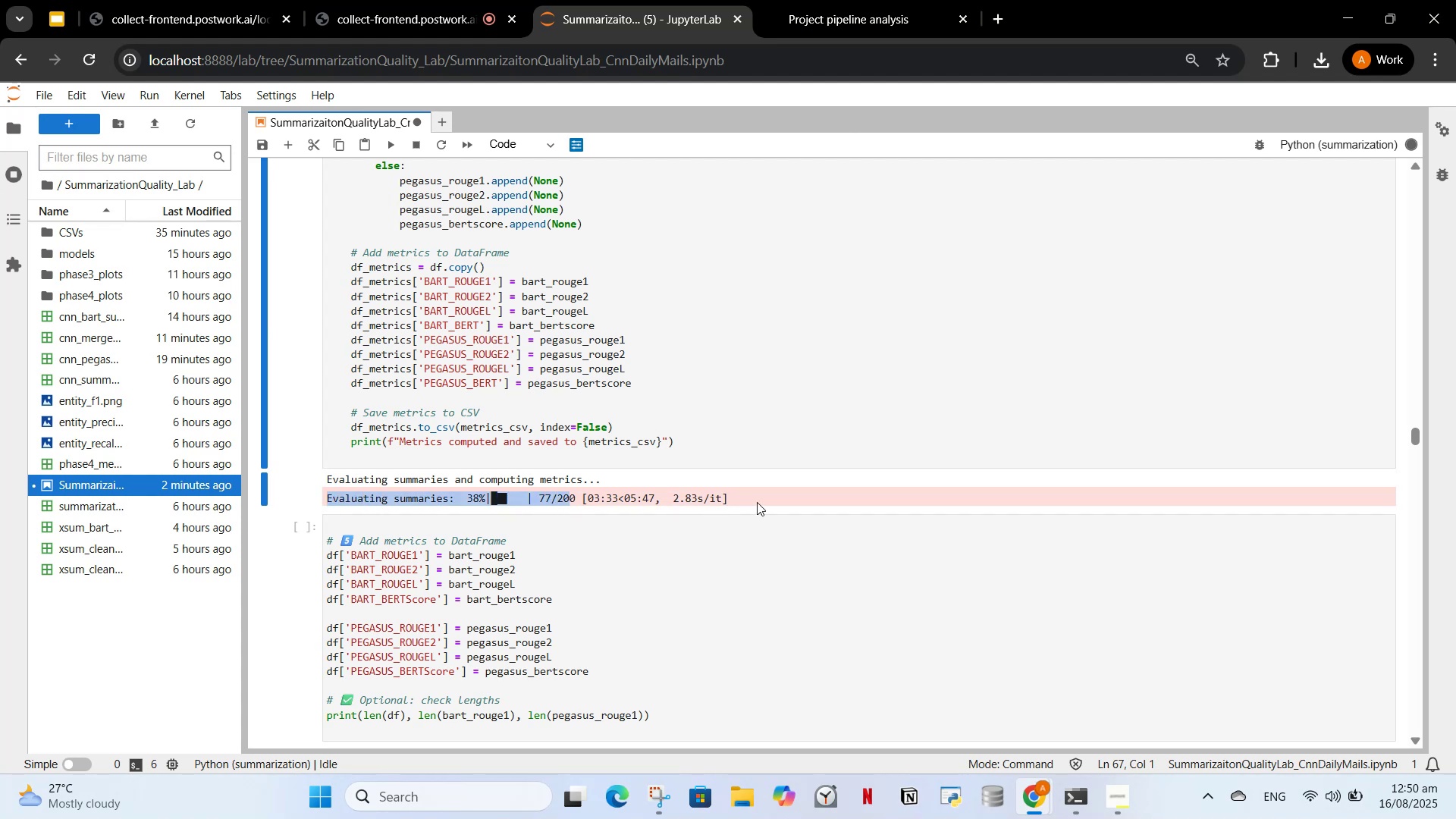 
left_click_drag(start_coordinate=[758, 500], to_coordinate=[323, 479])
 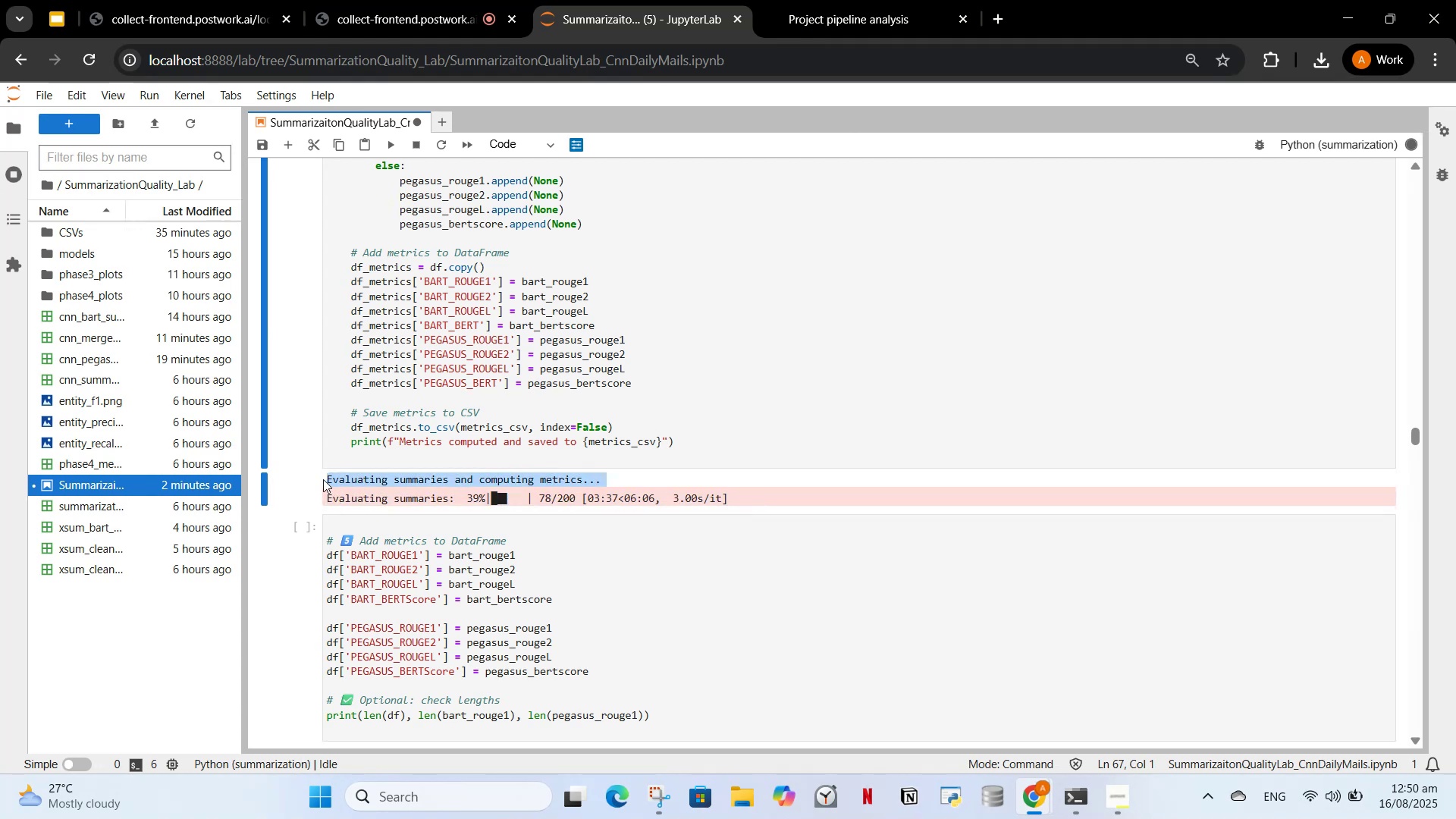 
left_click([323, 479])
 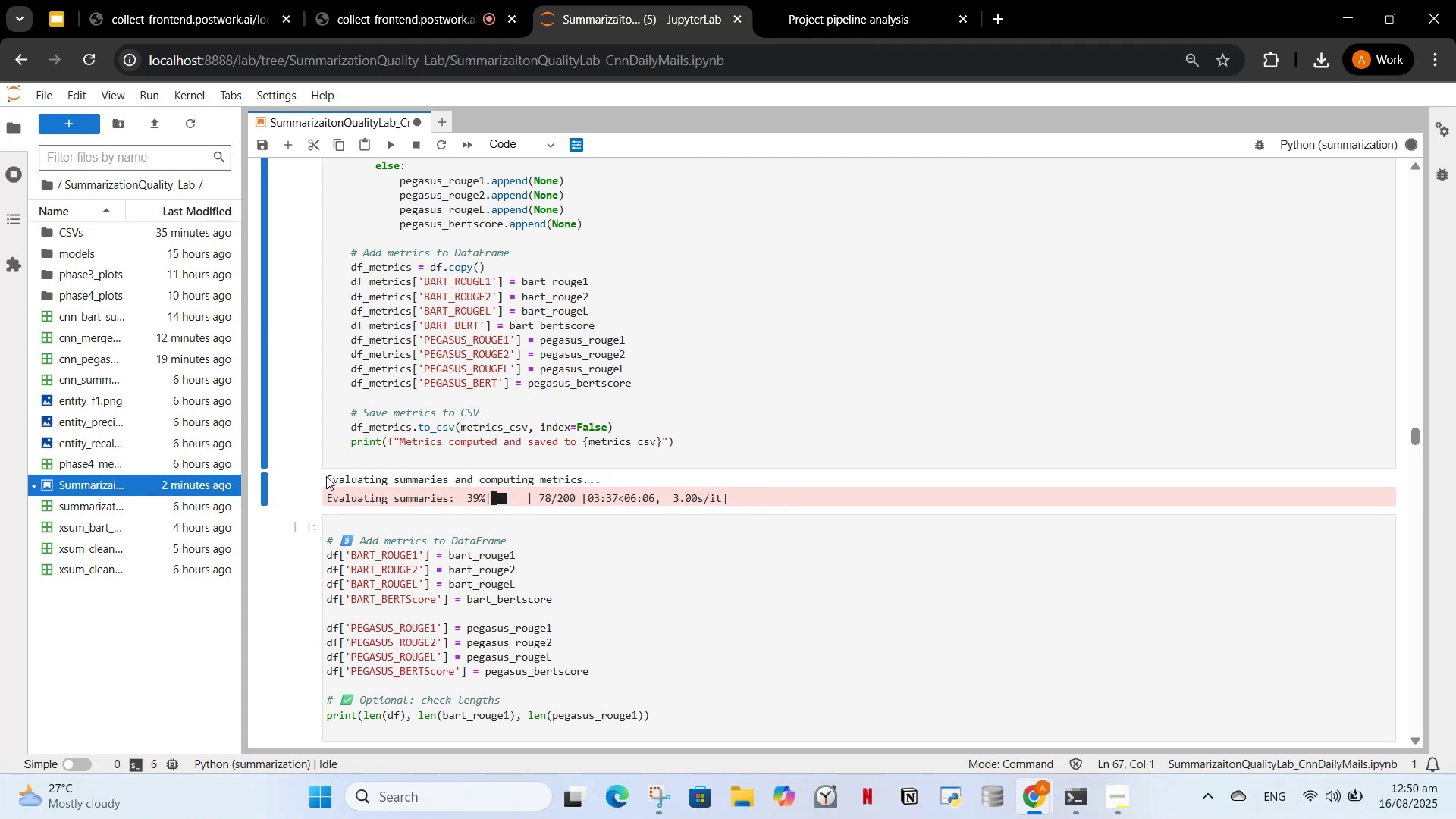 
left_click_drag(start_coordinate=[326, 476], to_coordinate=[735, 499])
 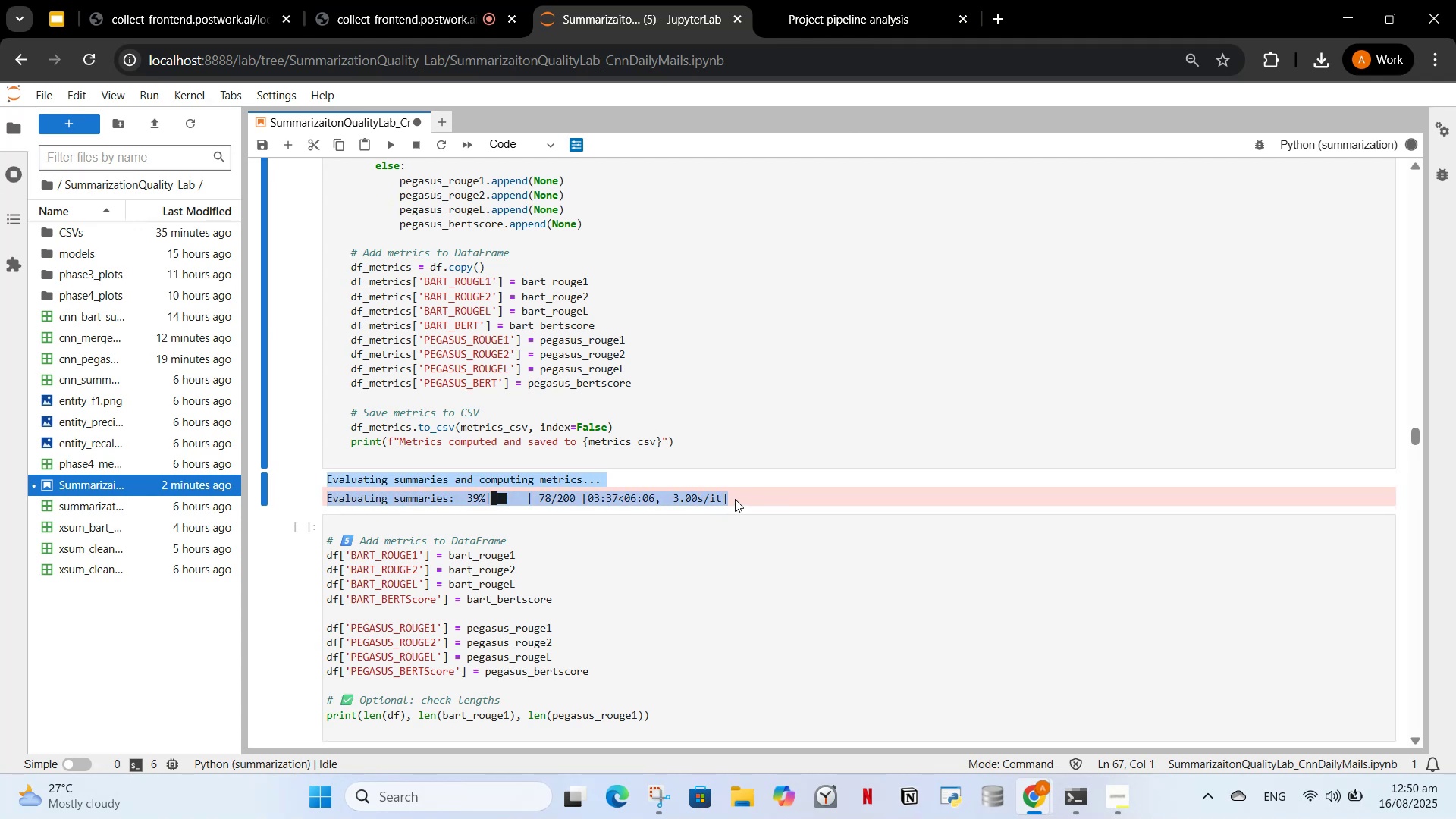 
left_click([735, 499])
 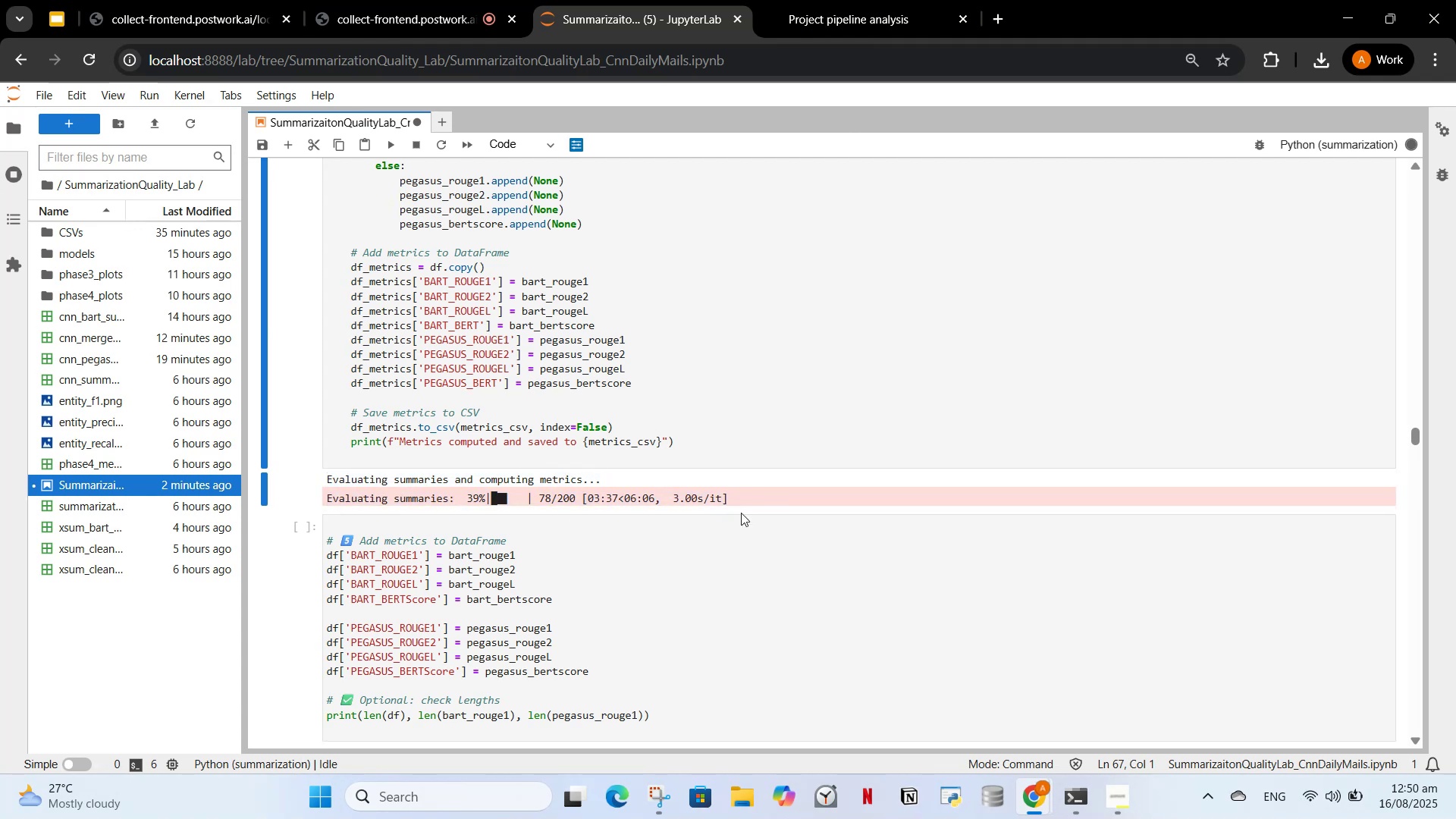 
scroll: coordinate [734, 523], scroll_direction: down, amount: 1.0
 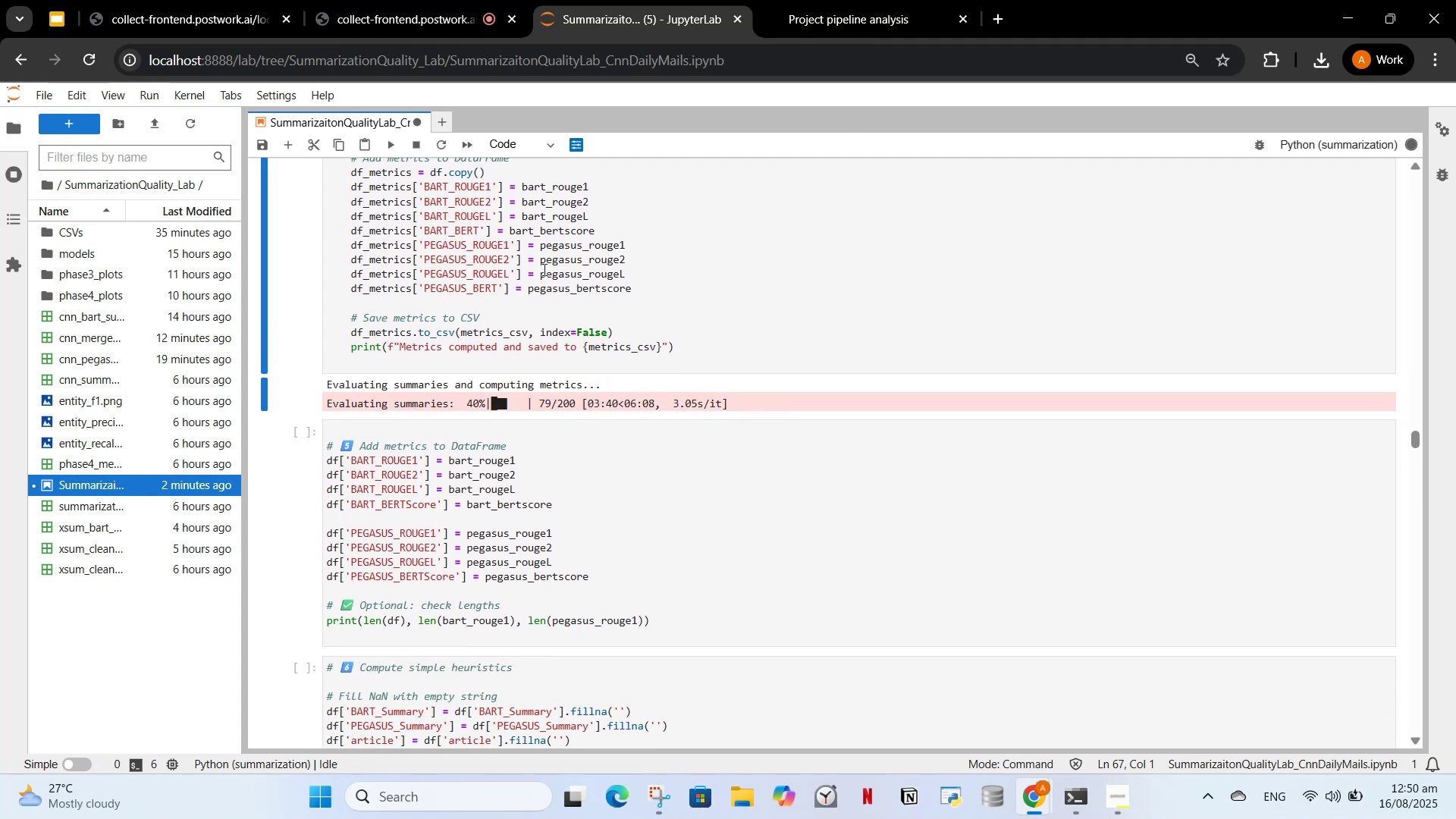 
left_click([353, 0])
 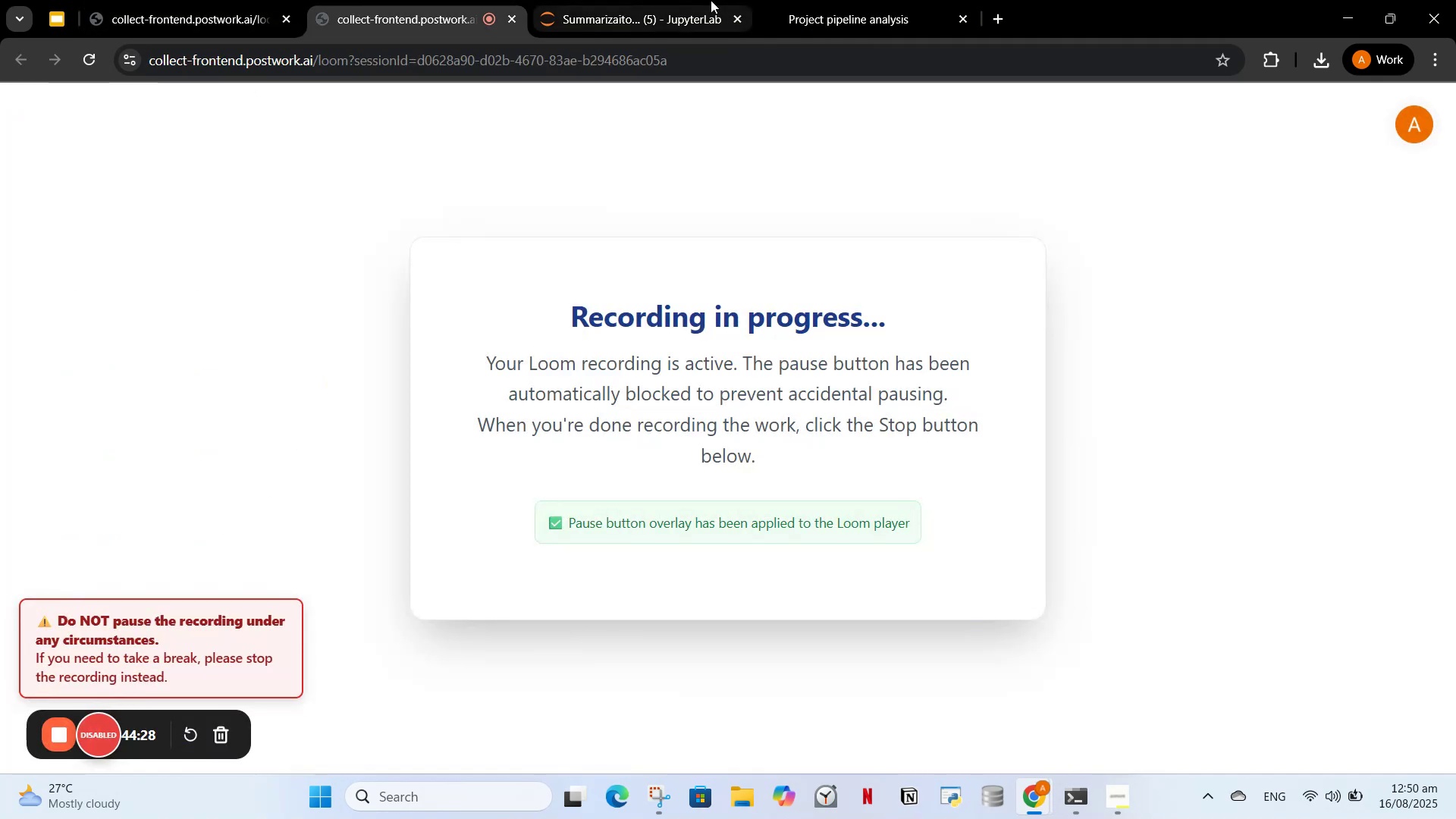 
left_click([711, 0])
 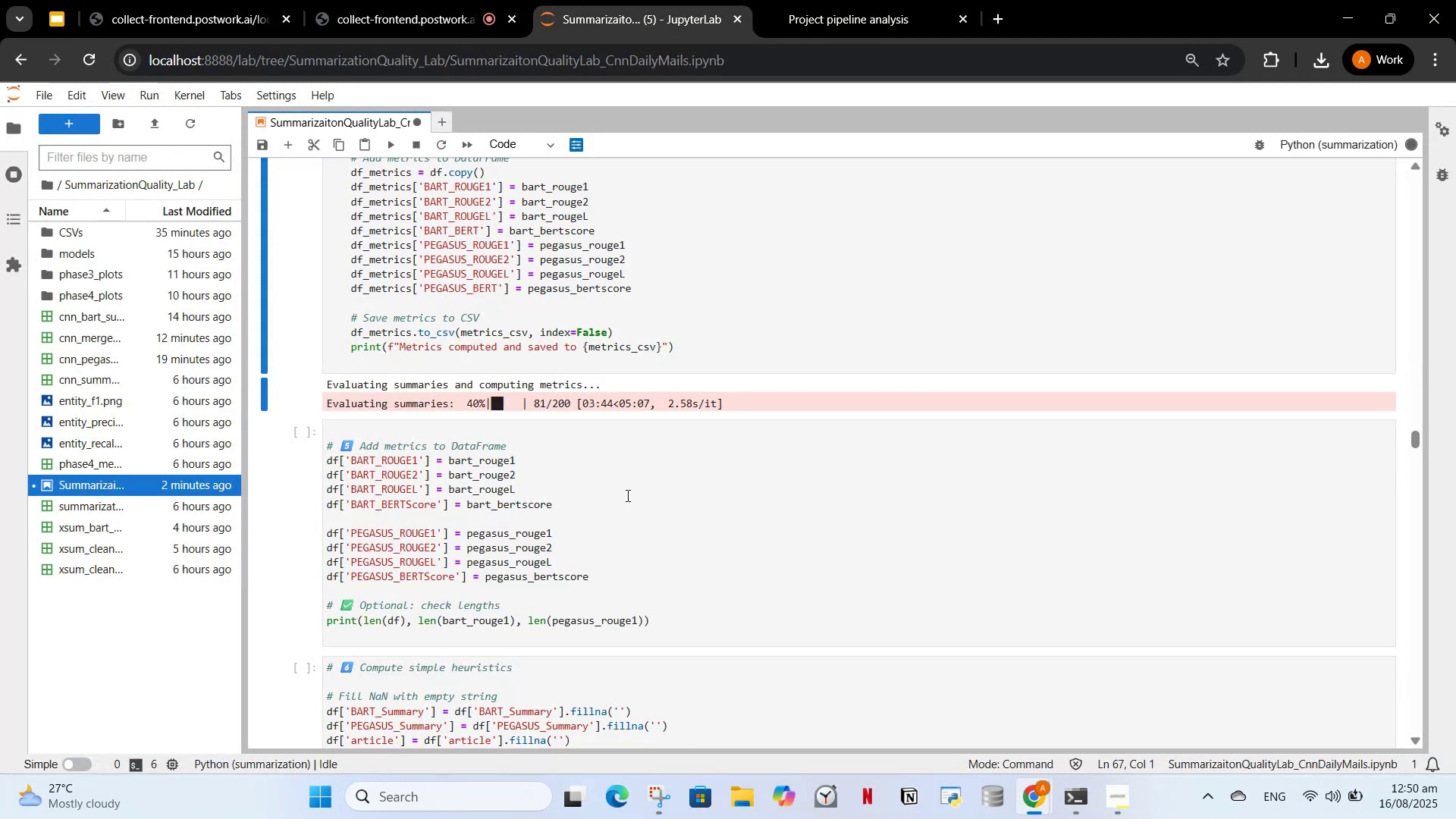 
scroll: coordinate [613, 506], scroll_direction: down, amount: 3.0
 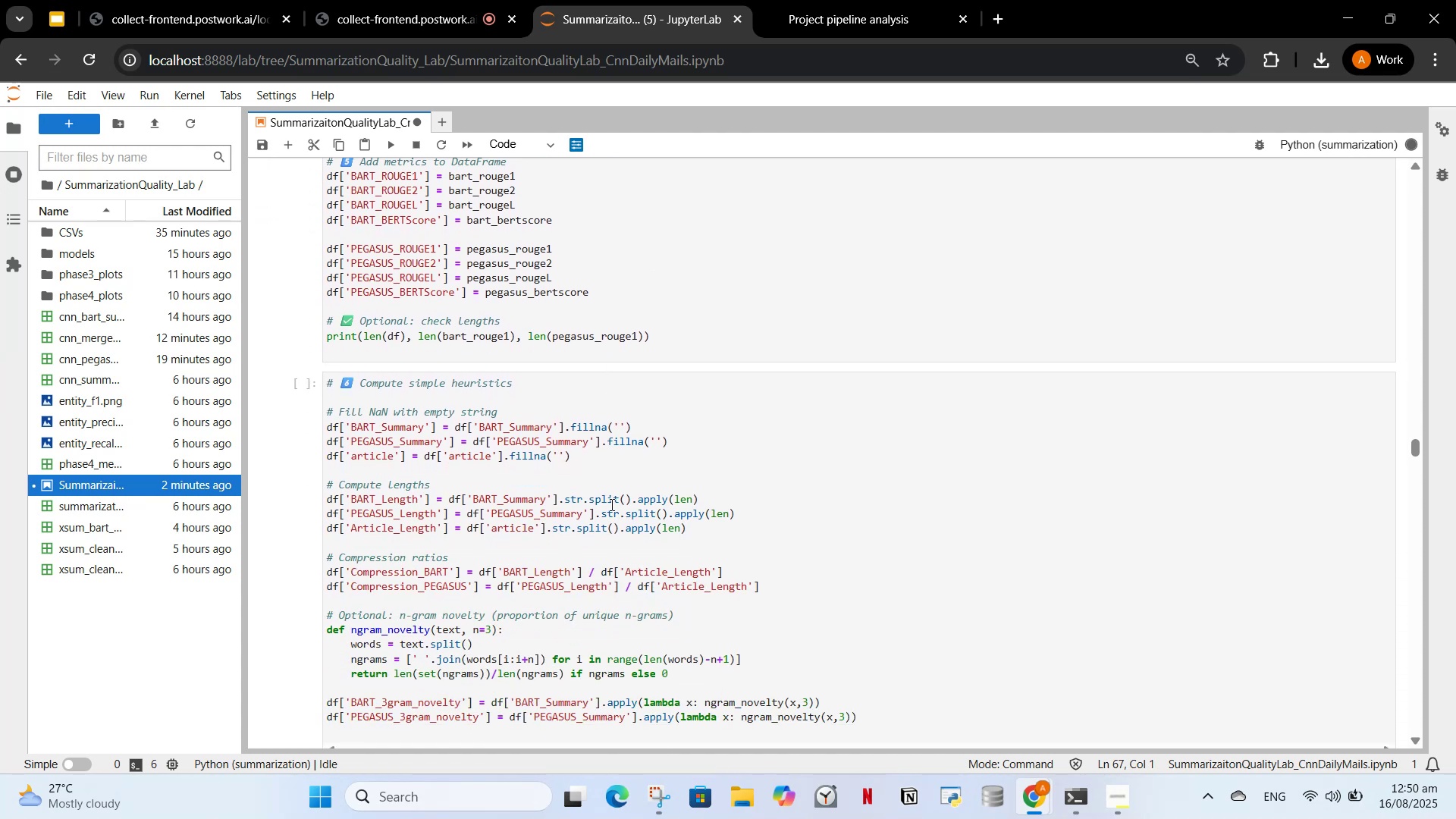 
scroll: coordinate [614, 504], scroll_direction: up, amount: 1.0
 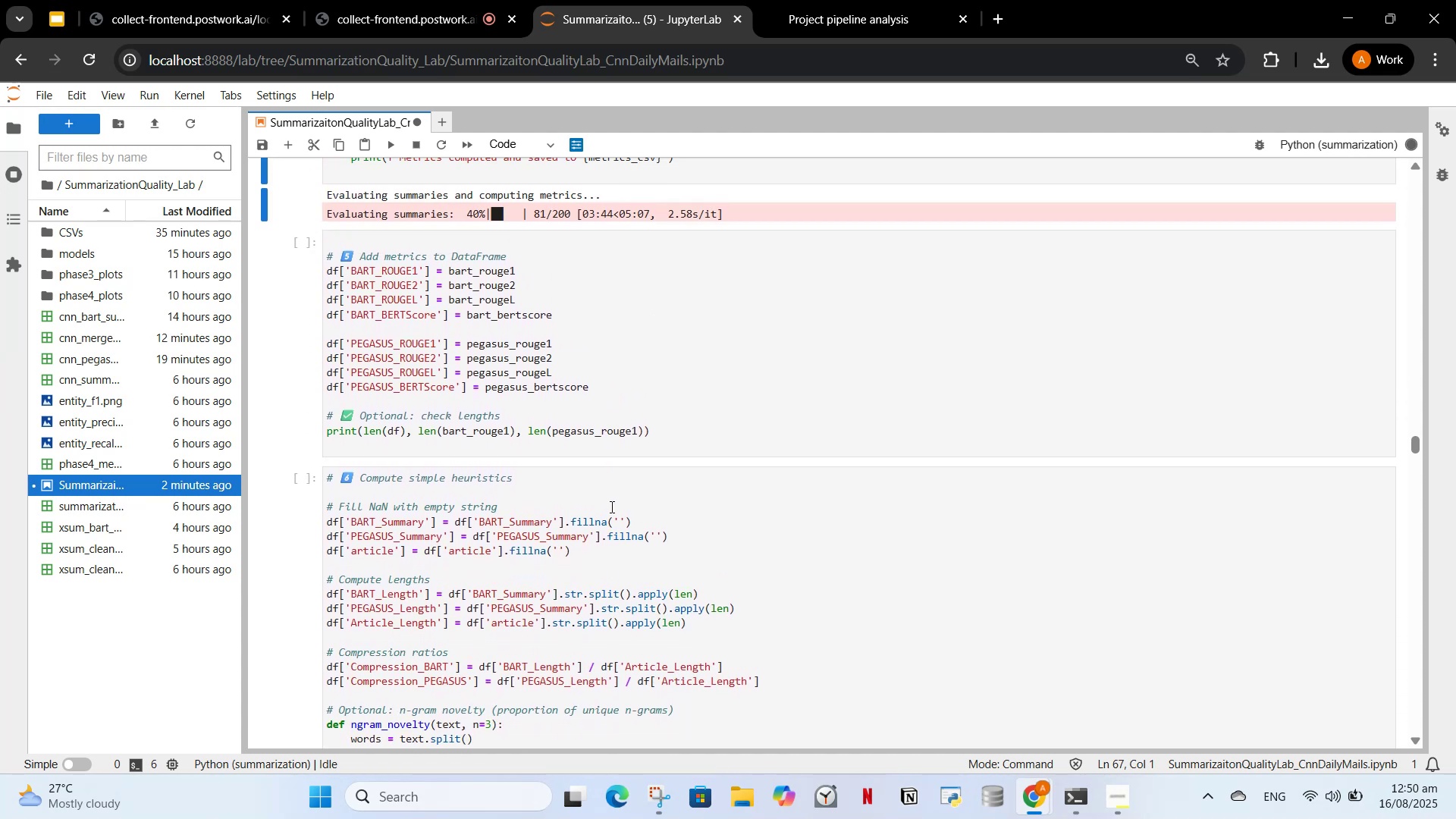 
scroll: coordinate [610, 506], scroll_direction: down, amount: 1.0
 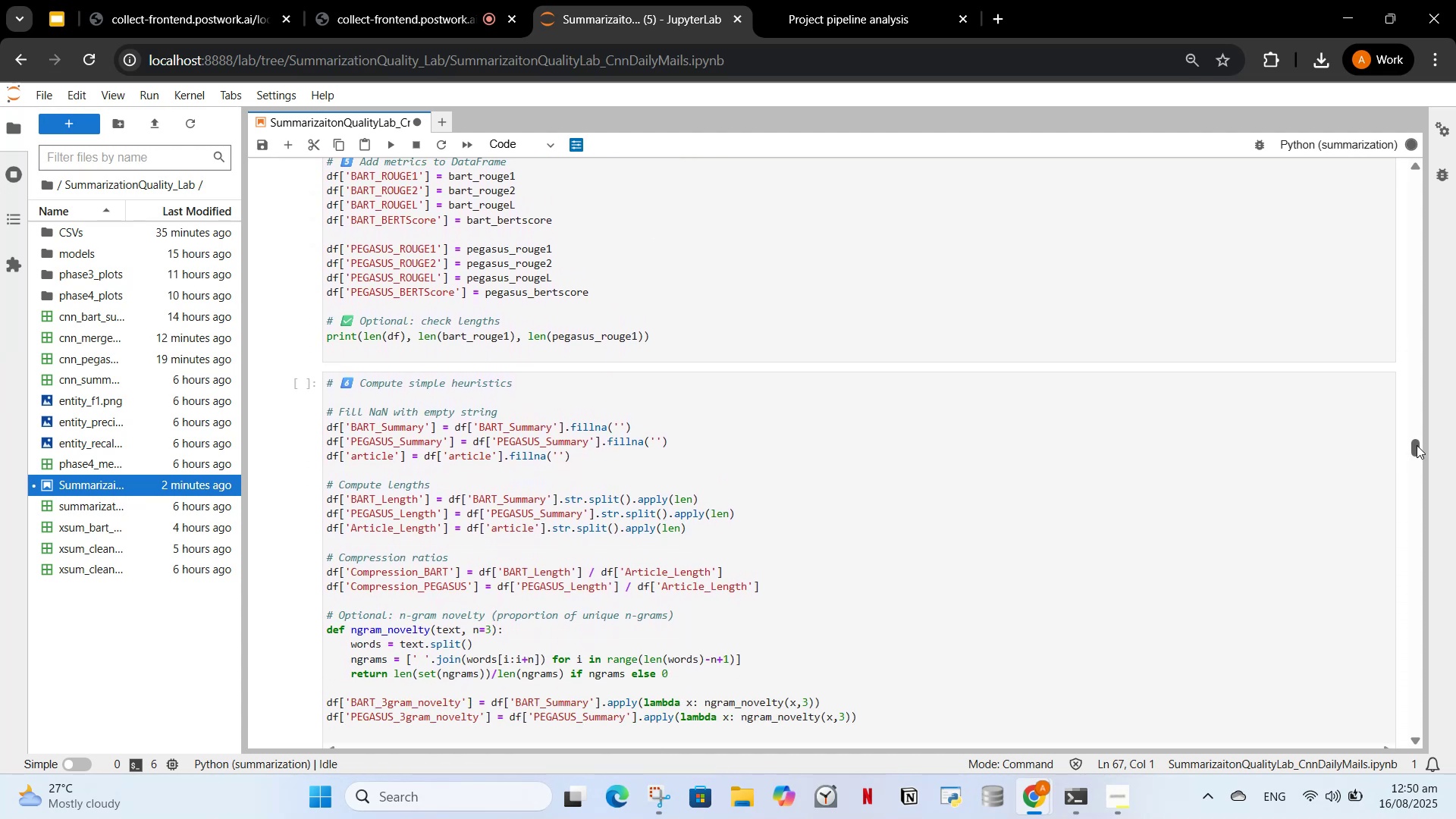 
scroll: coordinate [494, 541], scroll_direction: up, amount: 13.0
 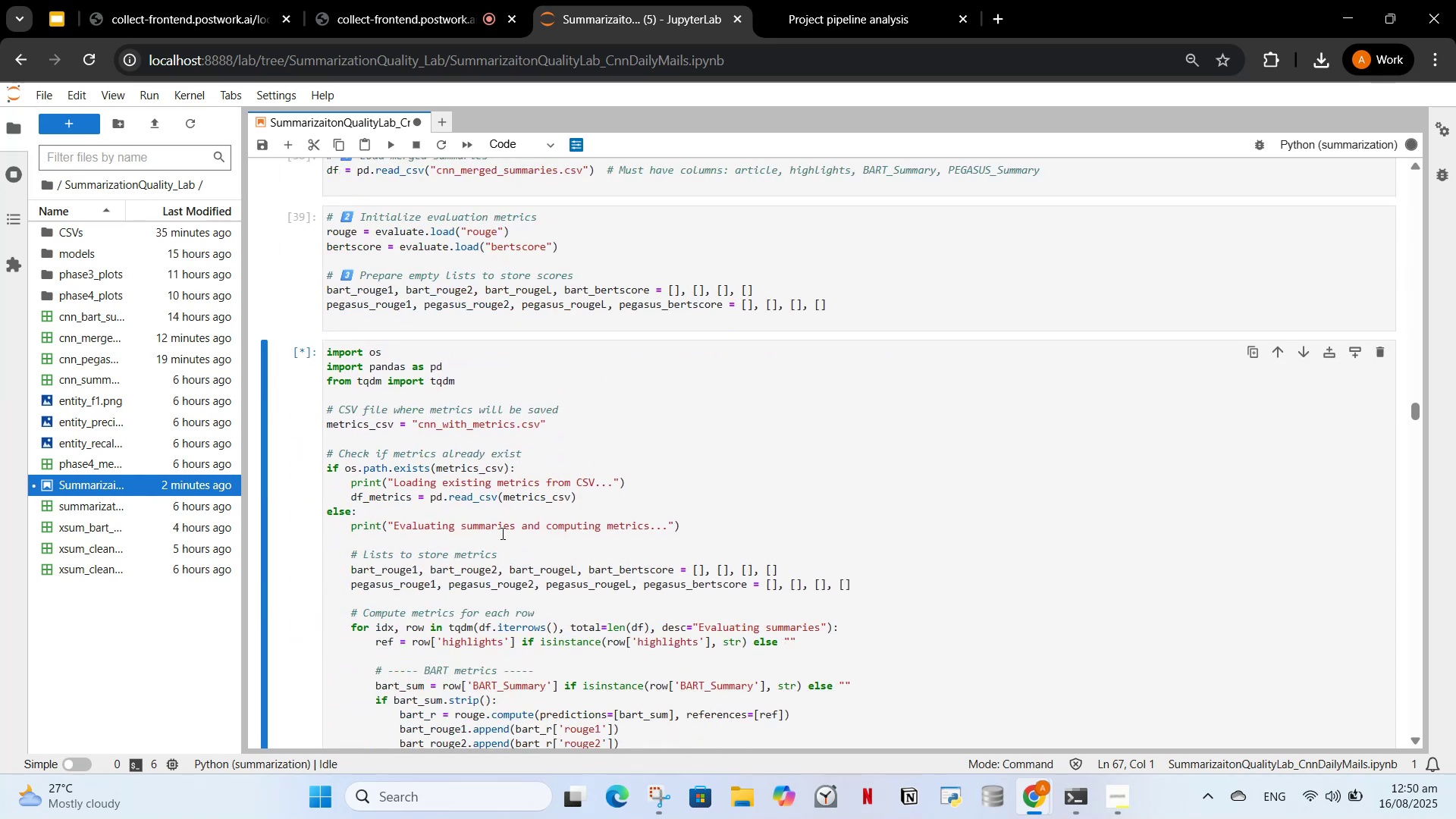 
left_click([501, 533])
 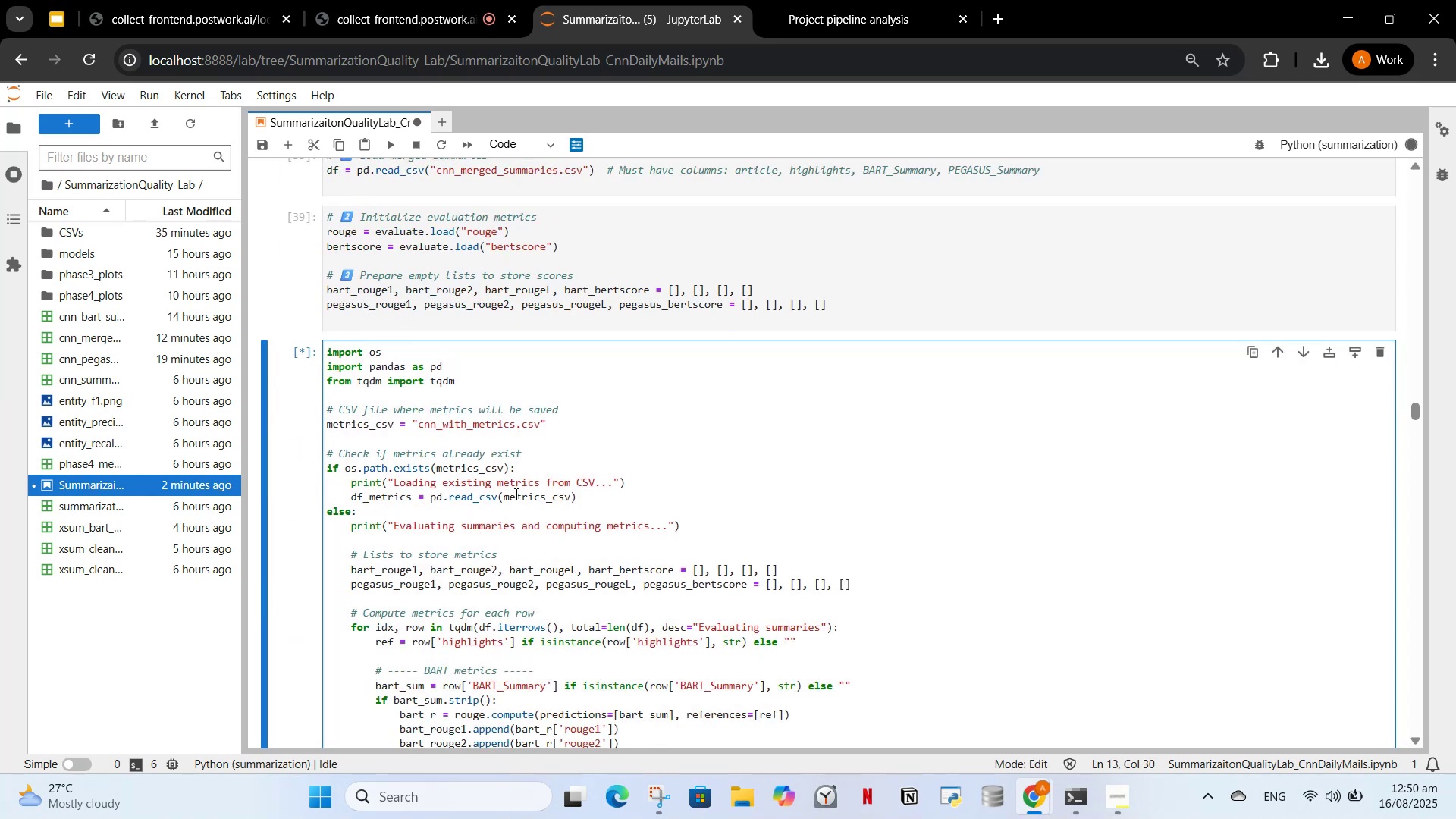 
left_click([518, 499])
 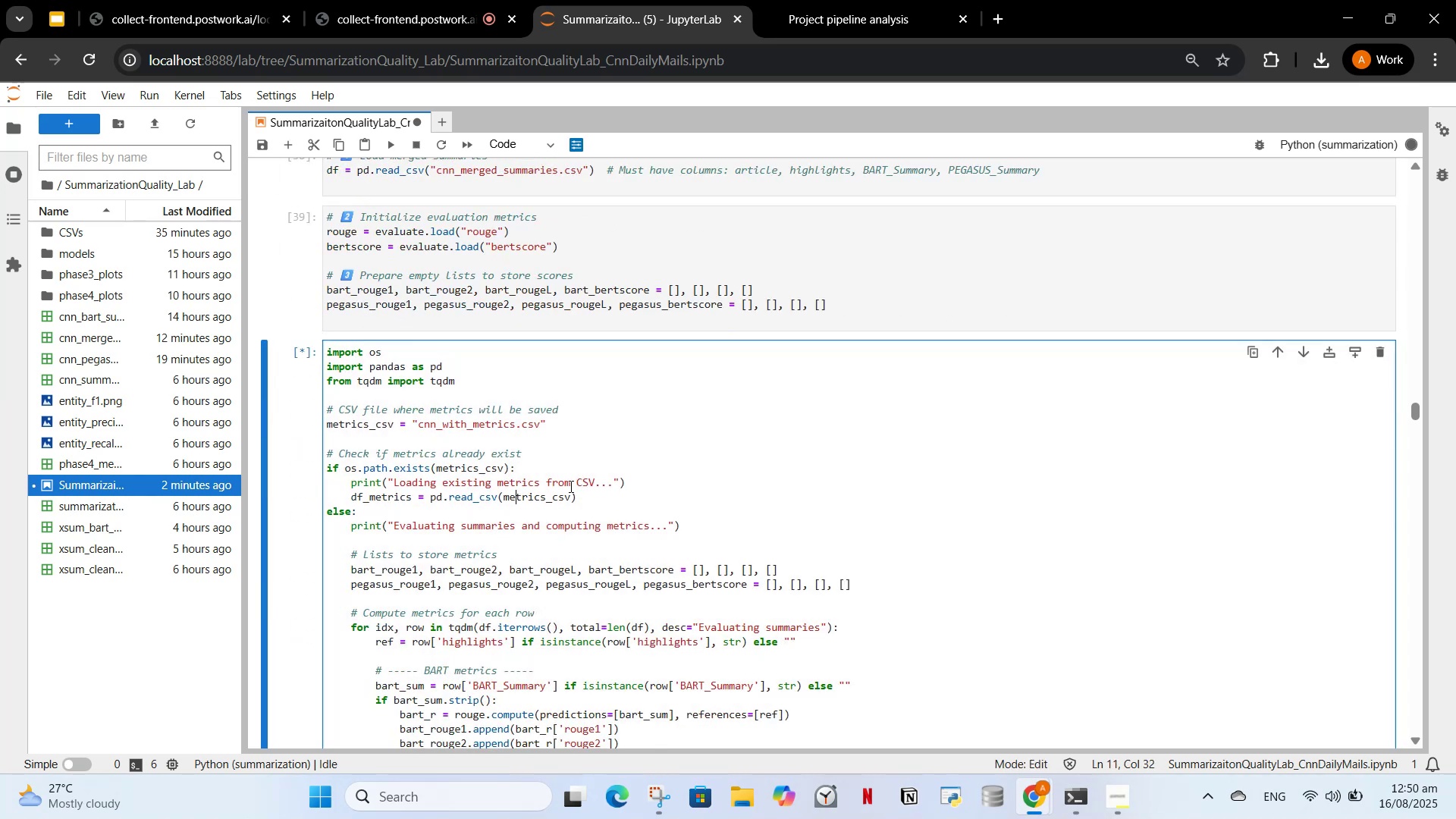 
scroll: coordinate [566, 486], scroll_direction: down, amount: 2.0
 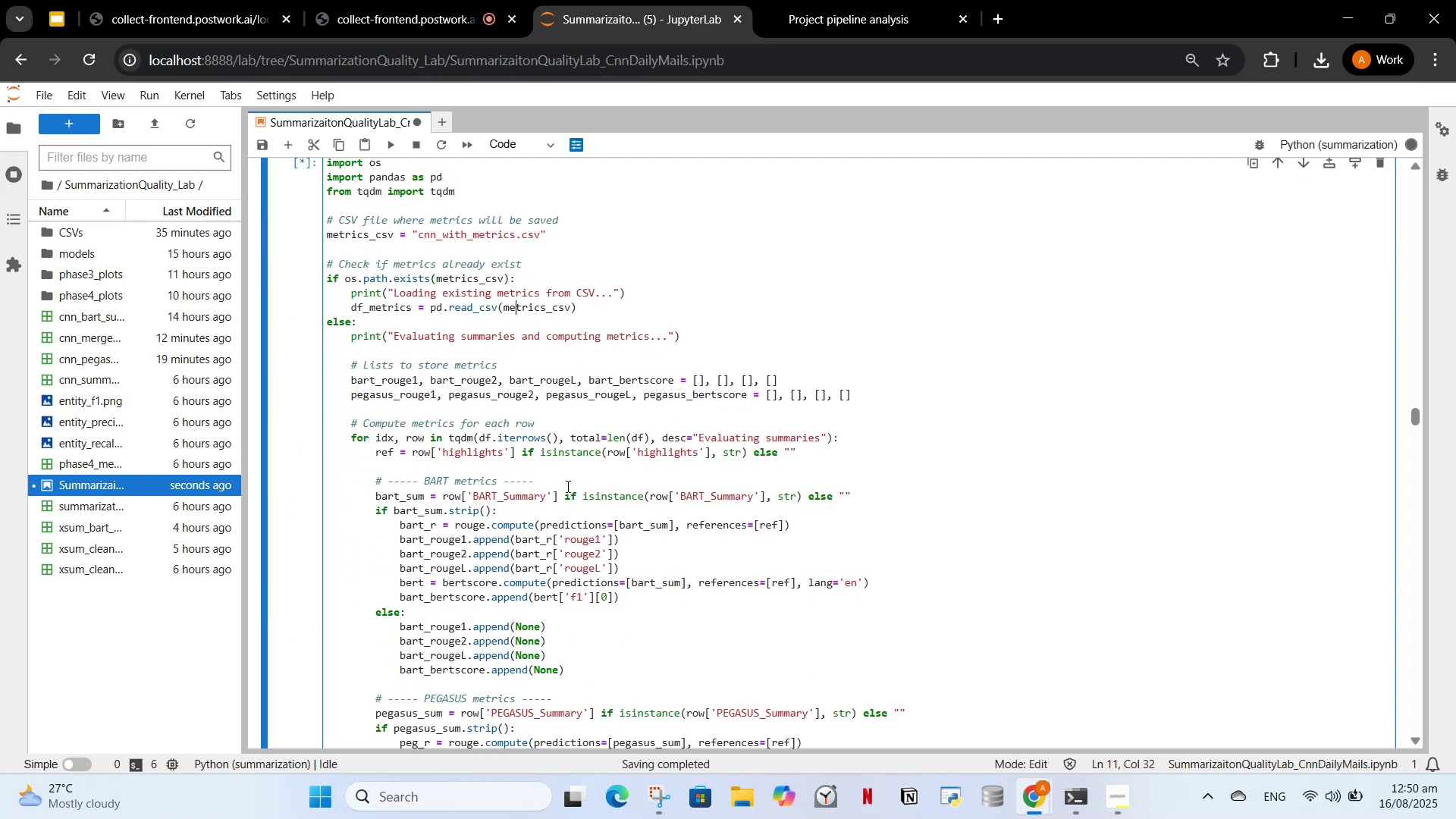 
left_click([566, 486])
 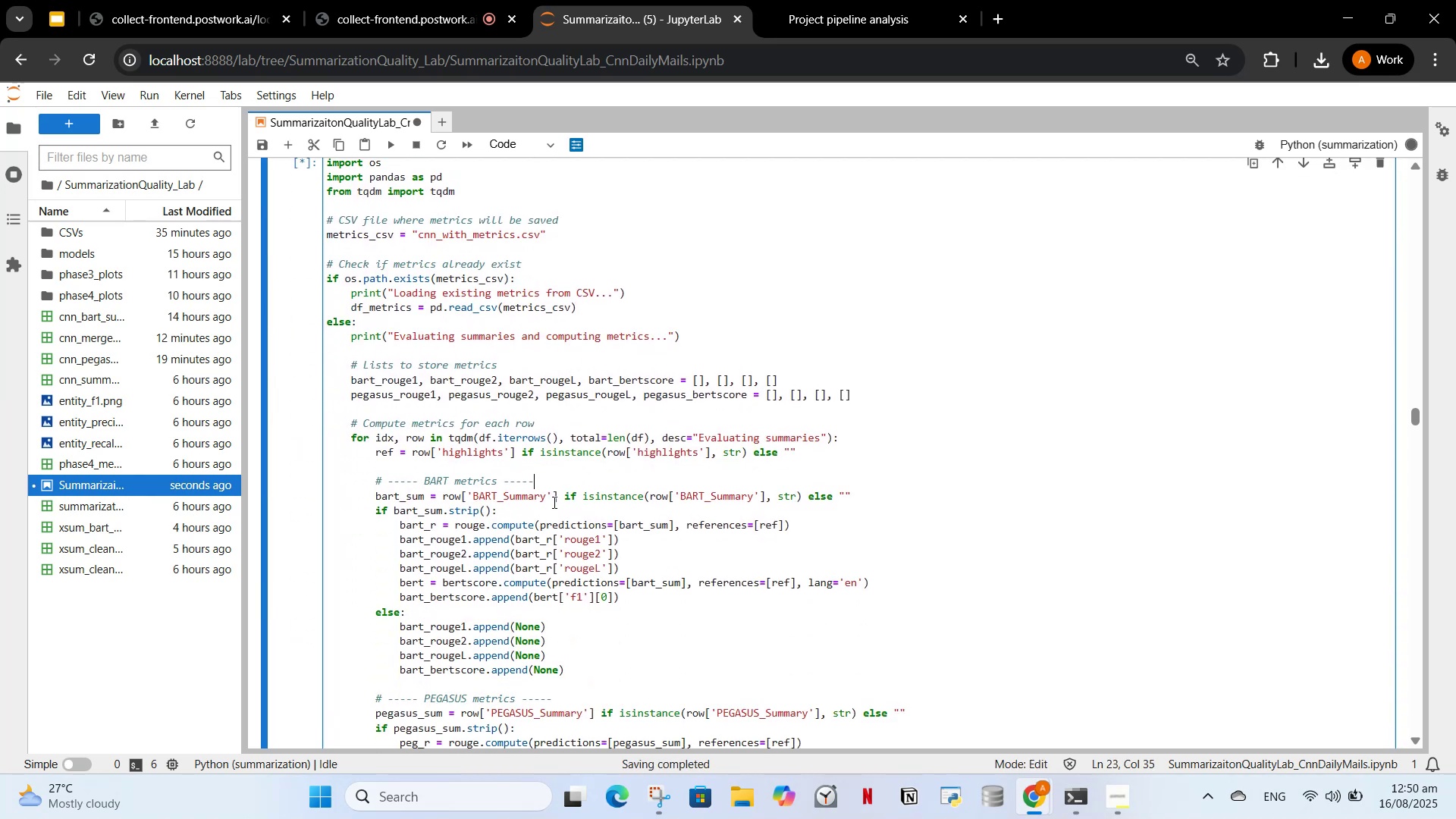 
scroll: coordinate [555, 502], scroll_direction: up, amount: 3.0
 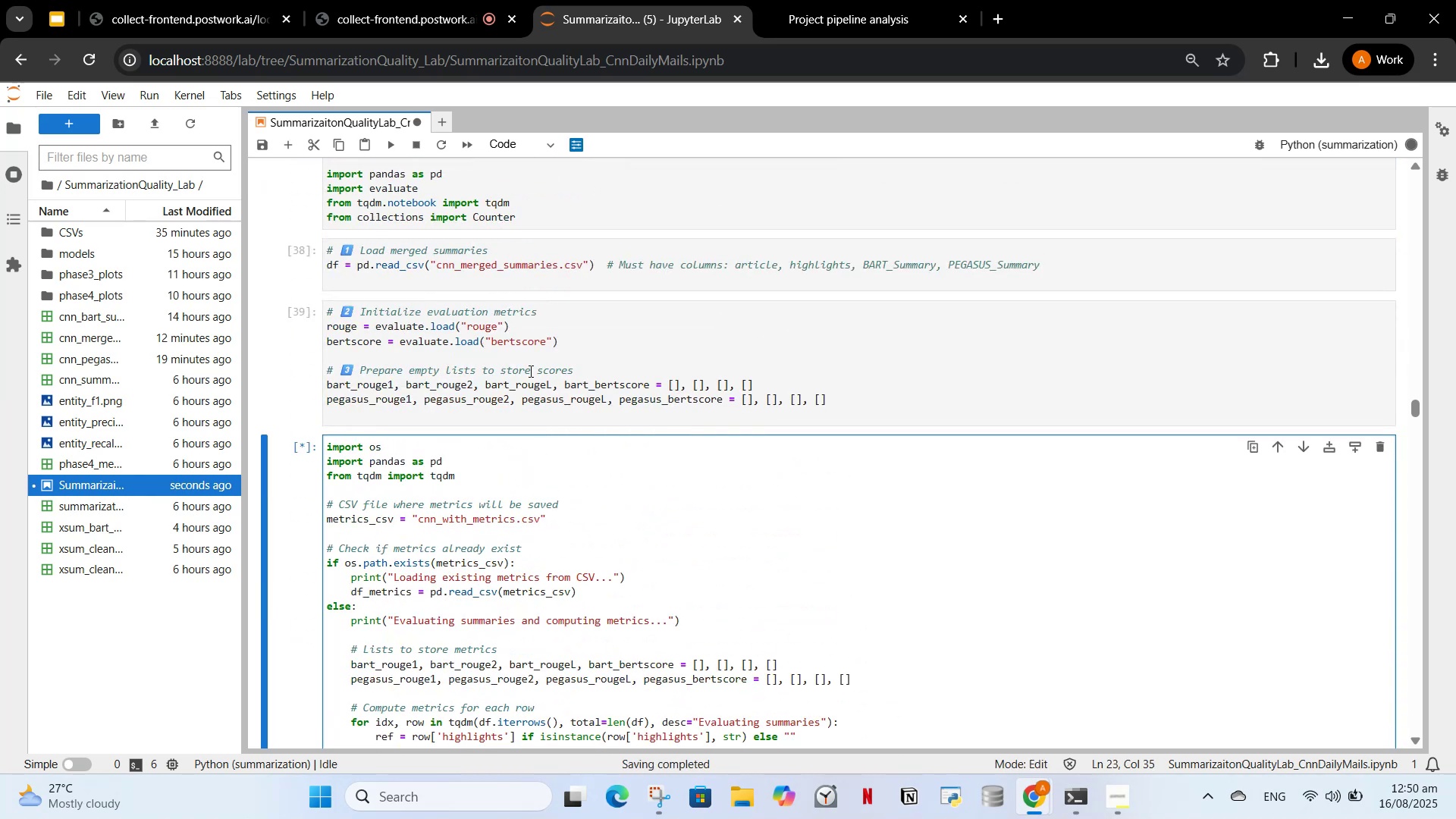 
left_click([532, 370])
 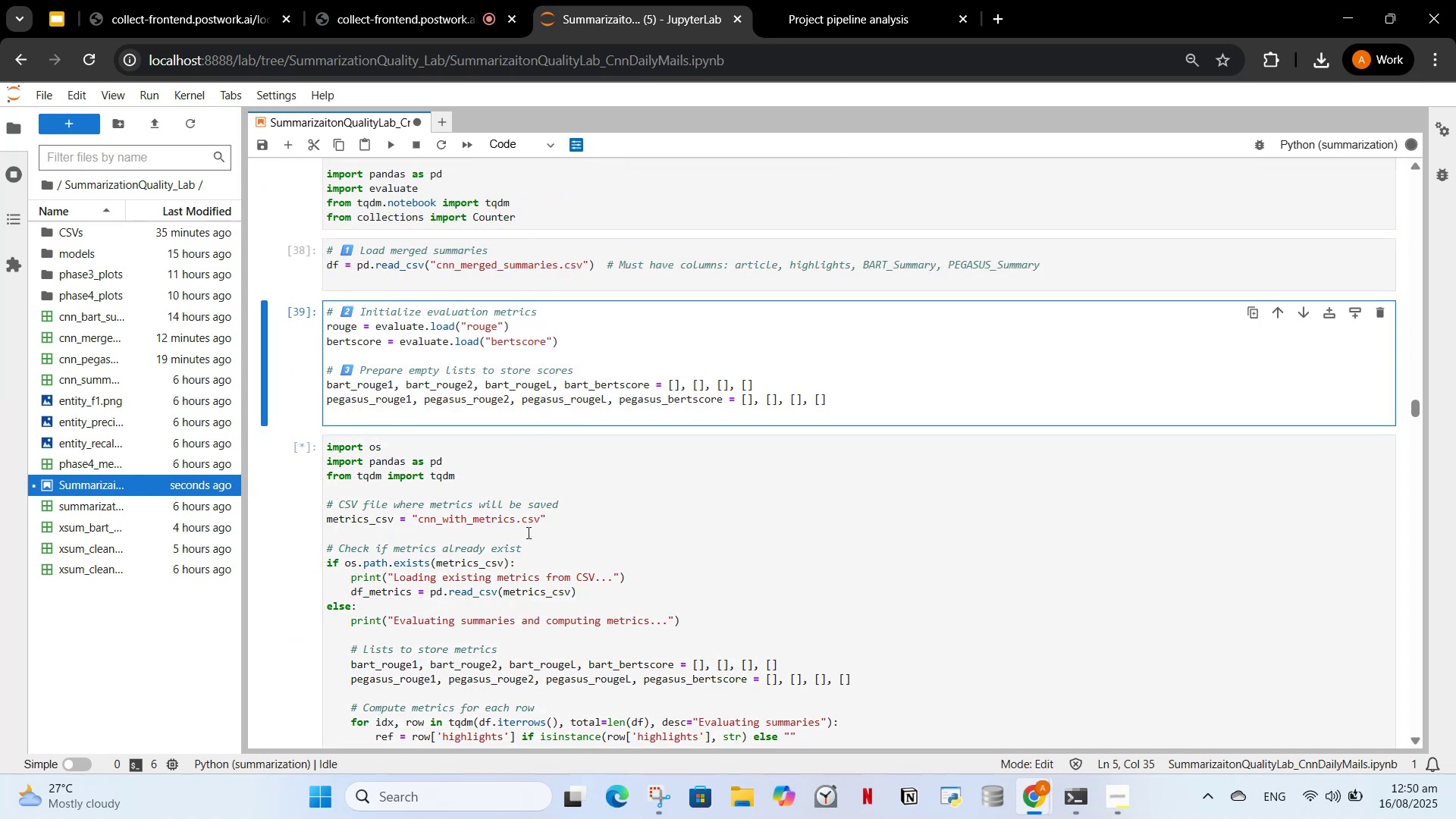 
left_click([532, 541])
 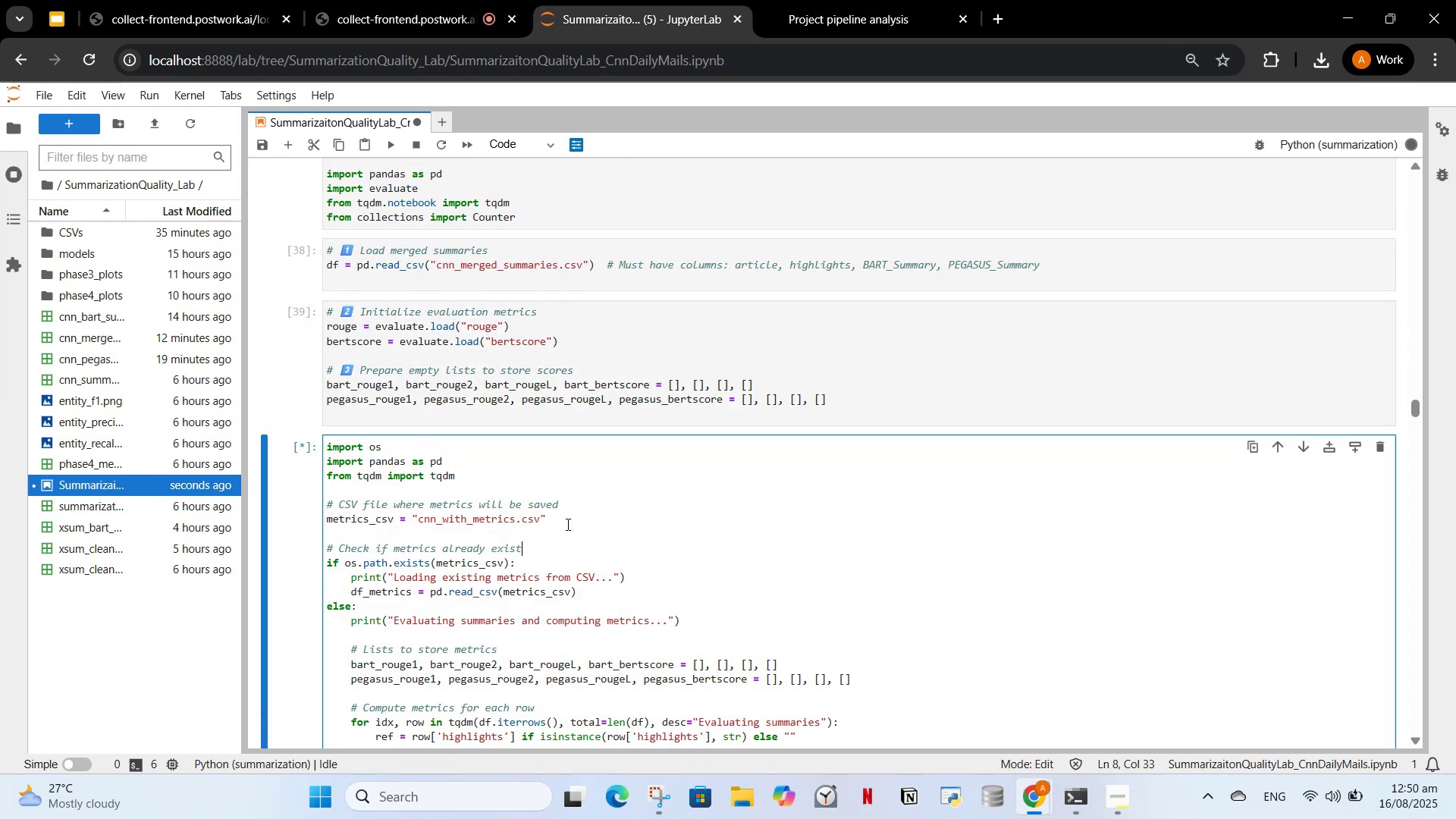 
scroll: coordinate [567, 502], scroll_direction: down, amount: 13.0
 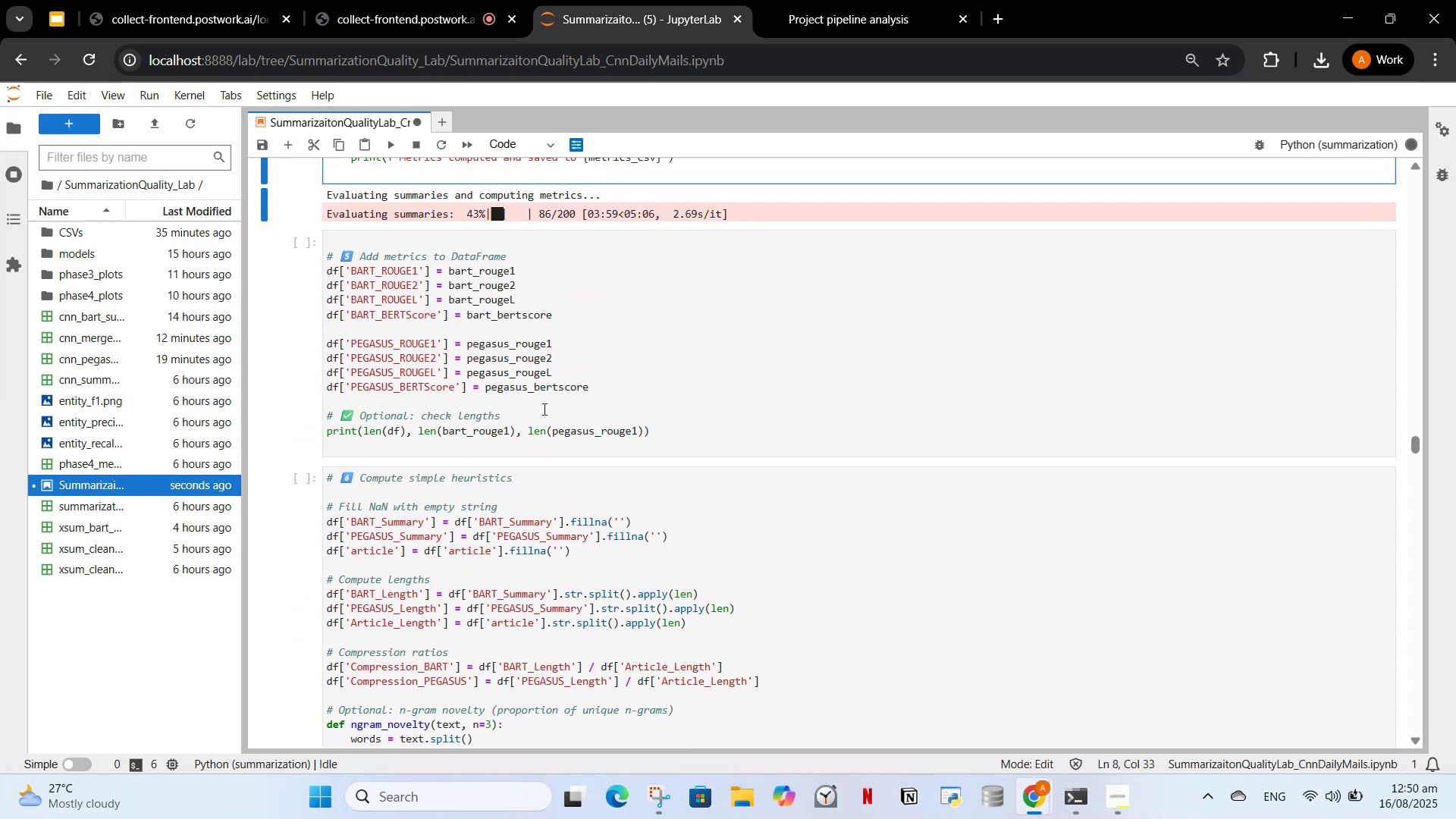 
left_click_drag(start_coordinate=[538, 372], to_coordinate=[541, 378])
 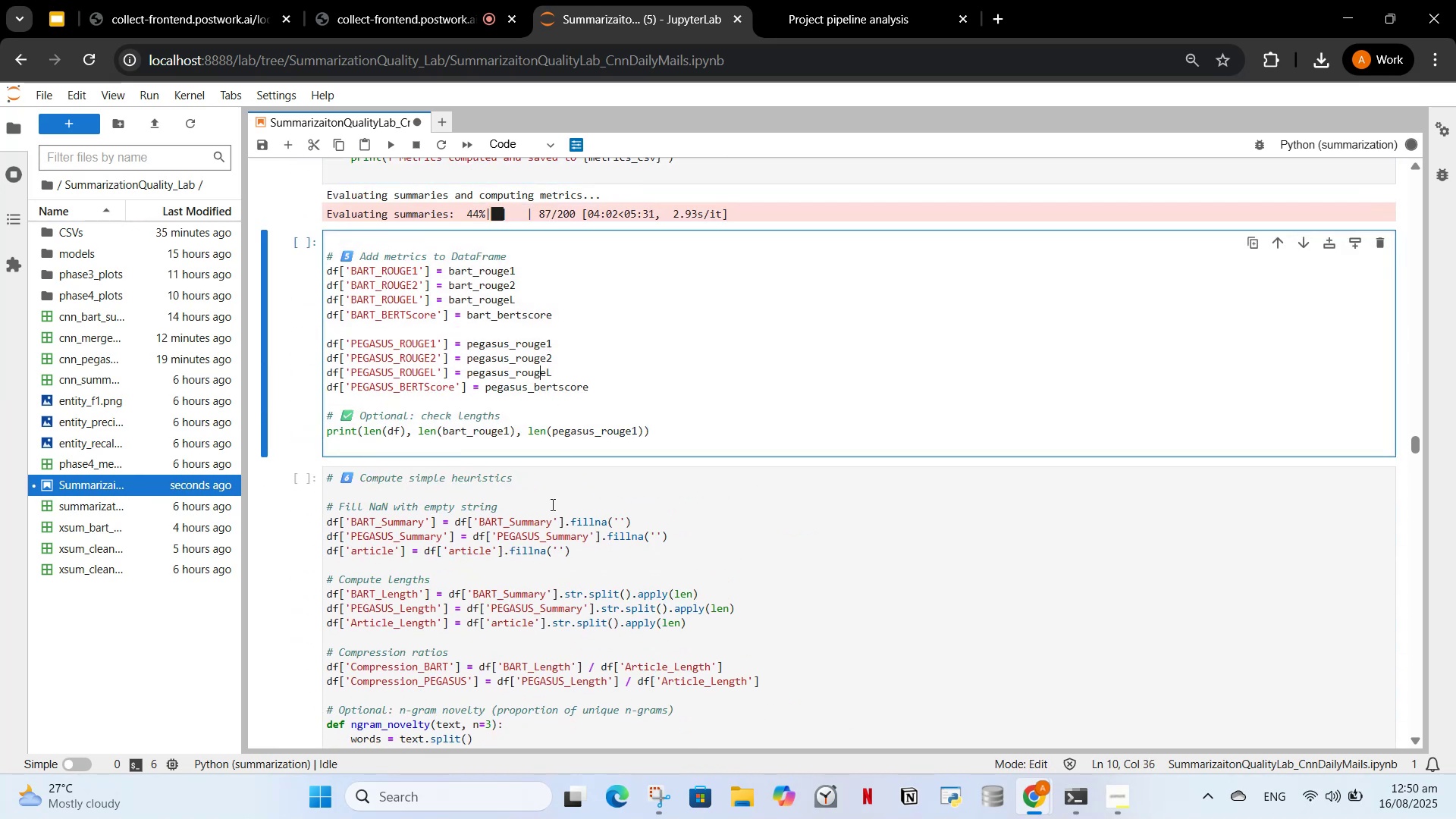 
scroll: coordinate [542, 552], scroll_direction: down, amount: 2.0
 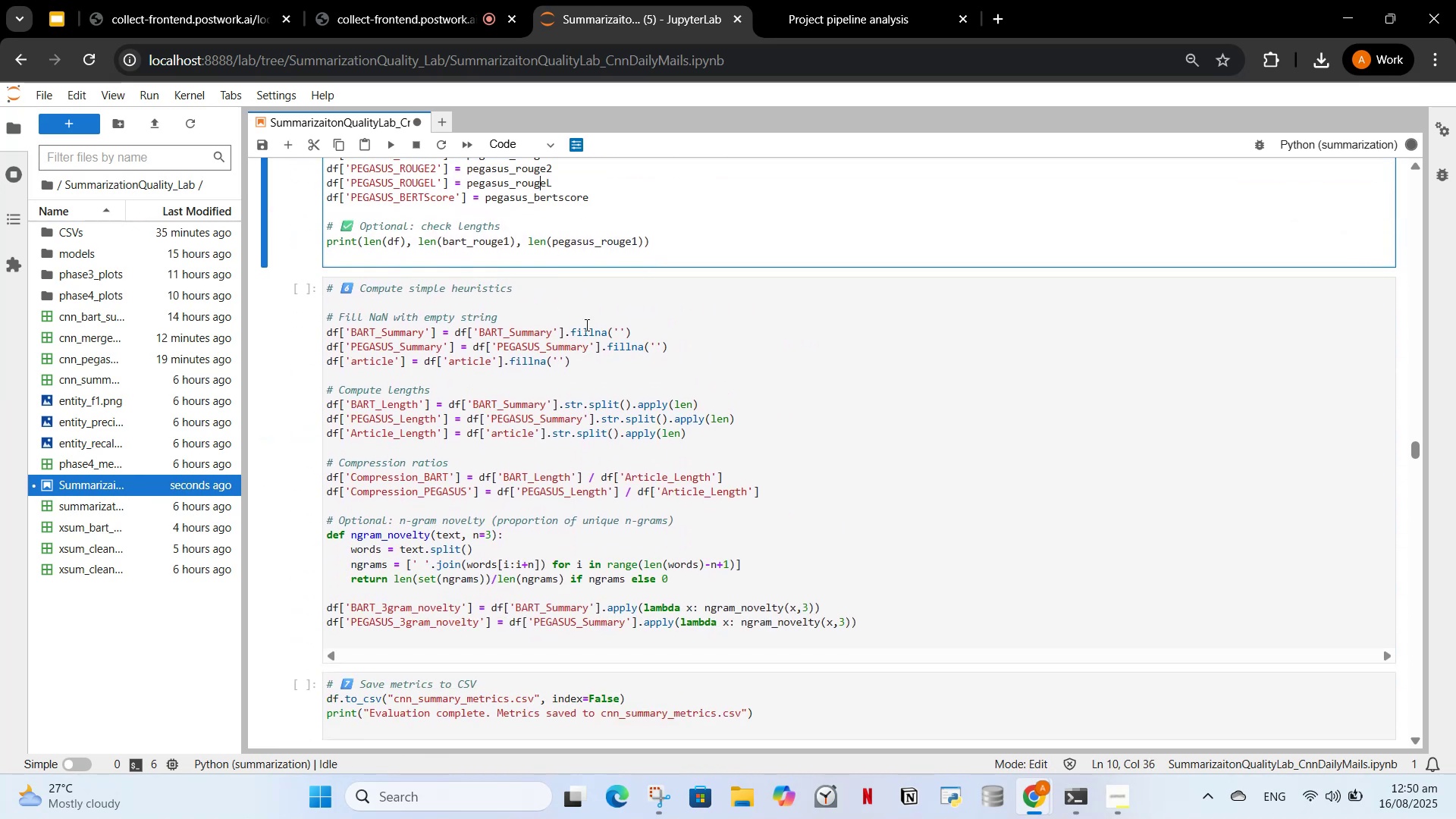 
left_click([585, 325])
 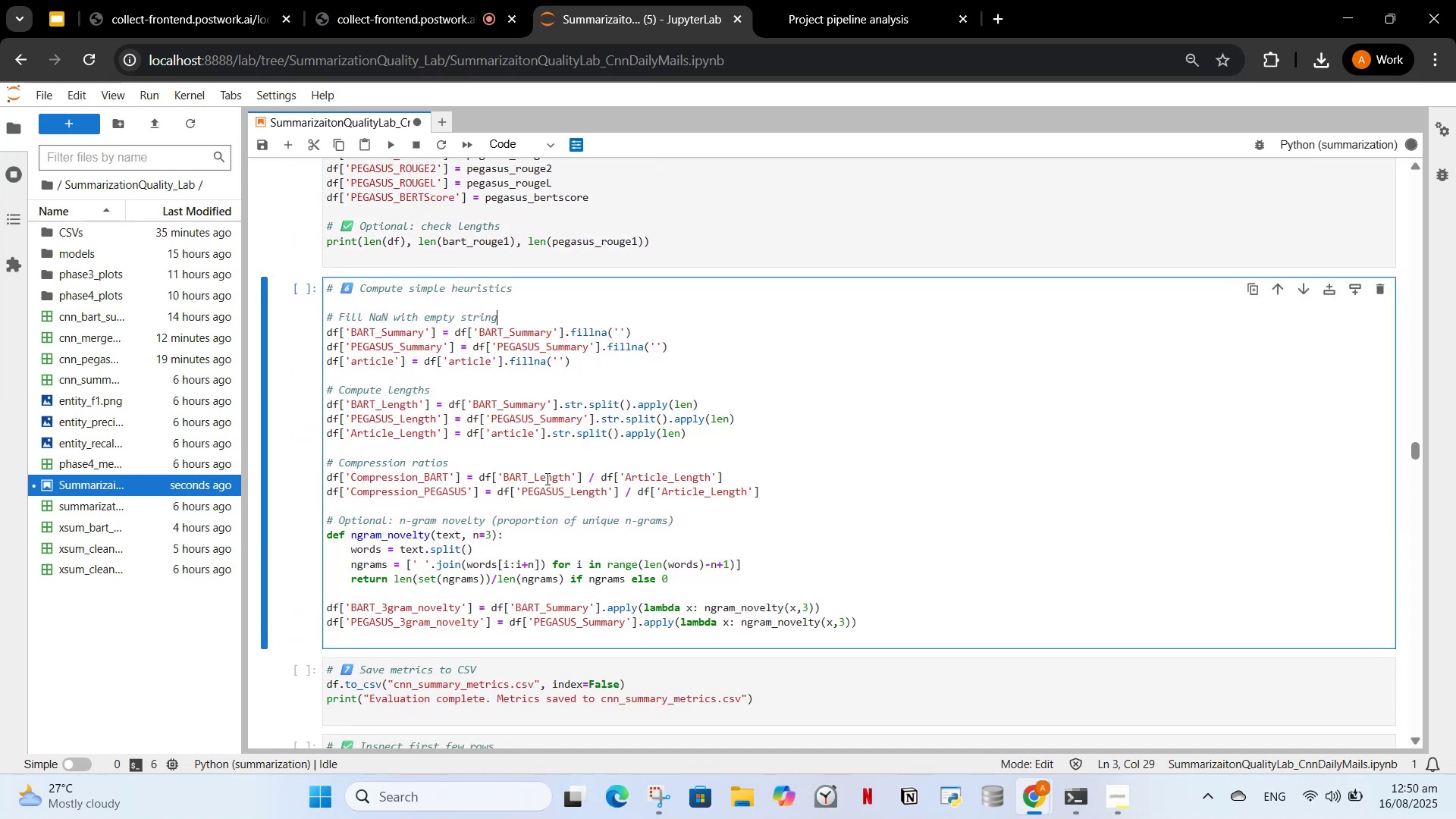 
scroll: coordinate [546, 479], scroll_direction: down, amount: 3.0
 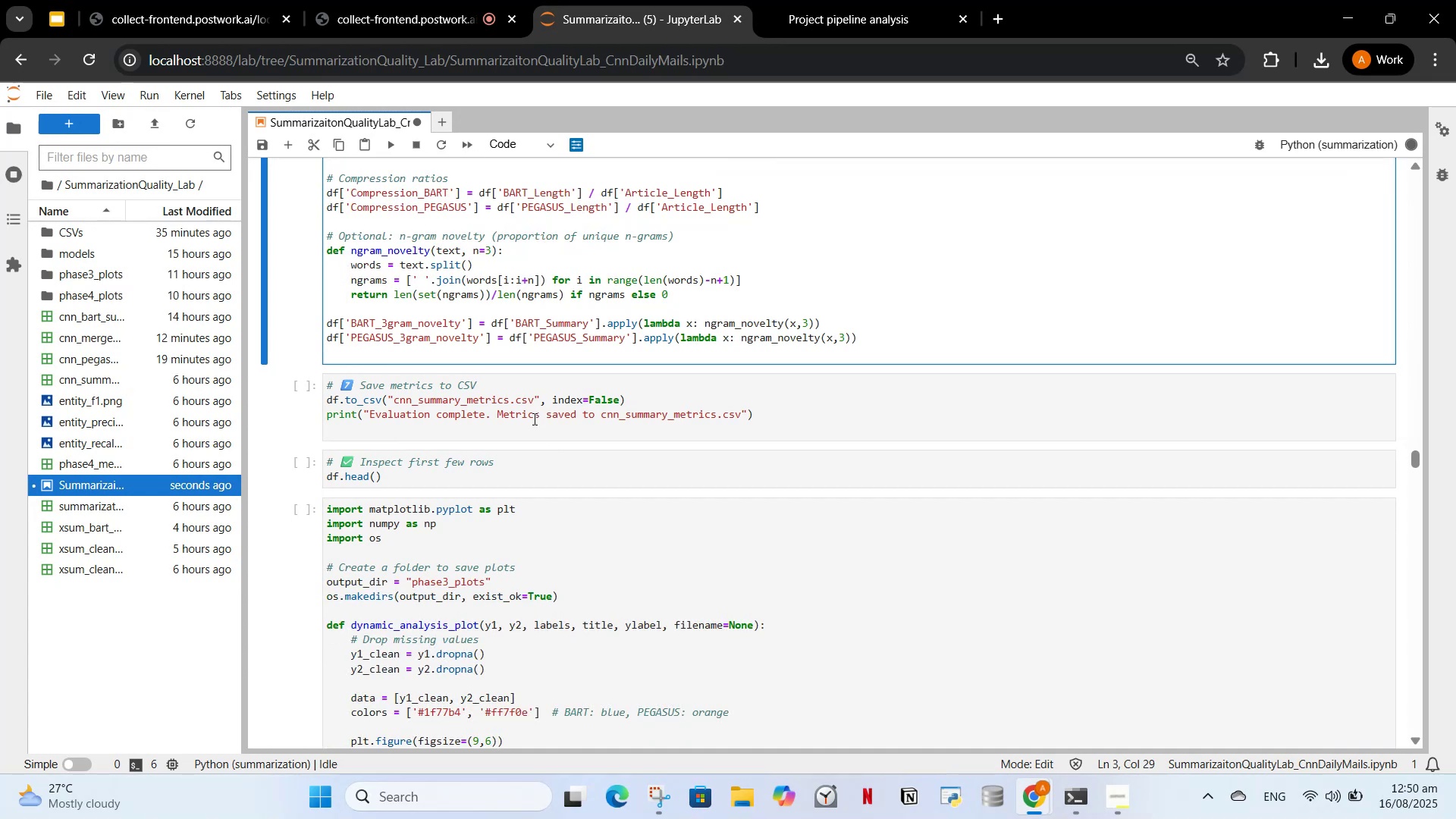 
left_click([535, 408])
 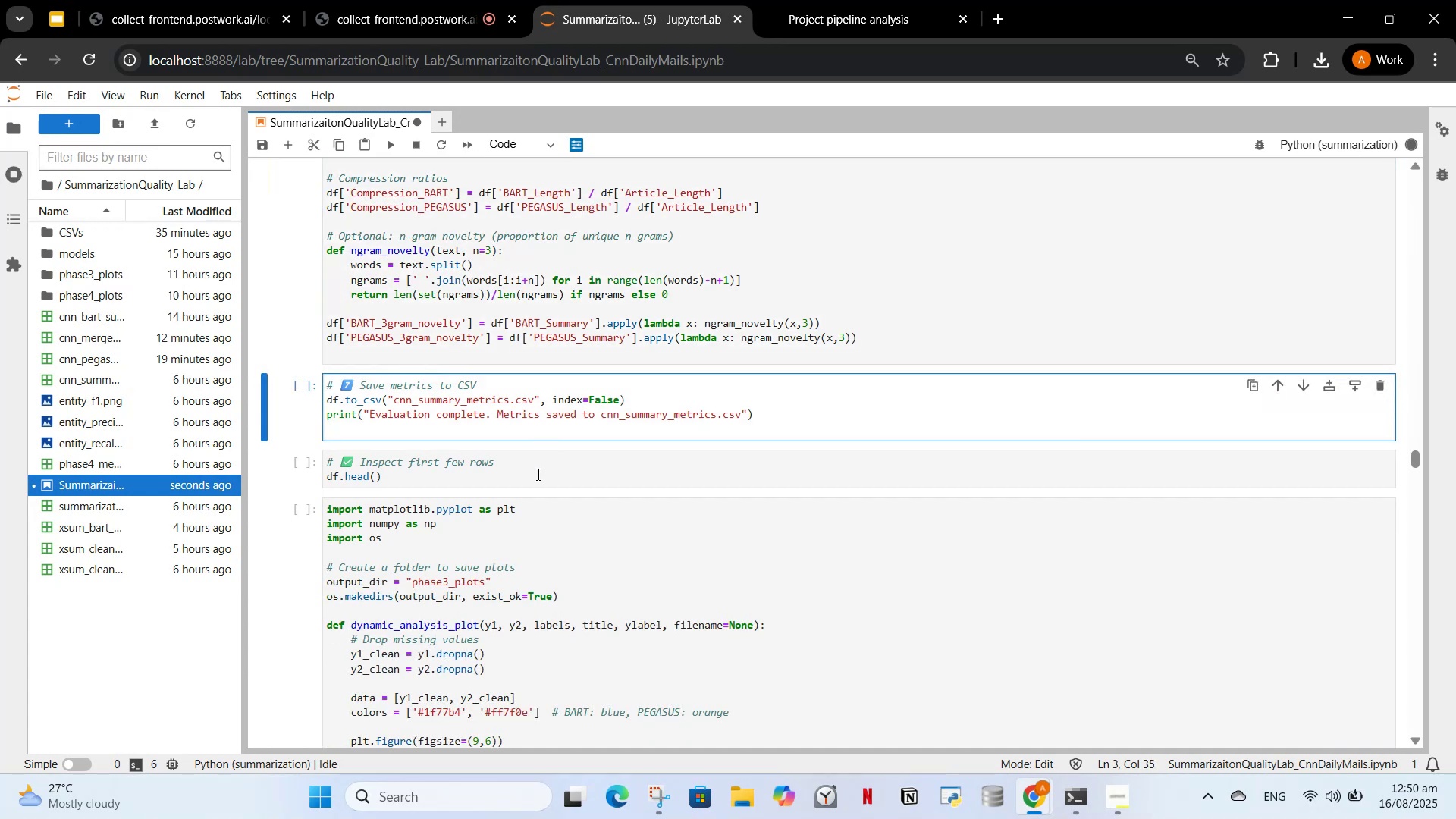 
left_click([537, 474])
 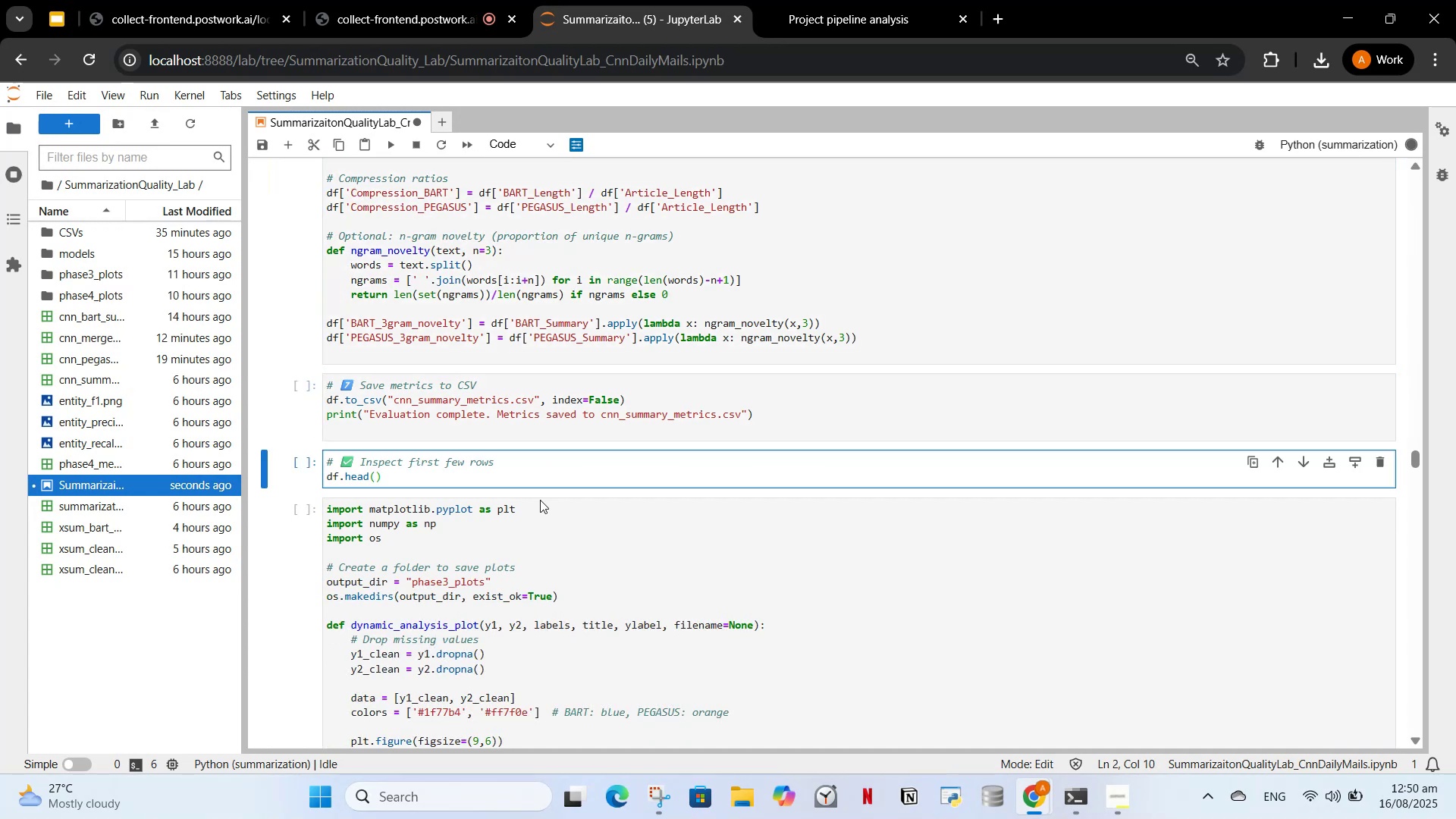 
wait(5.0)
 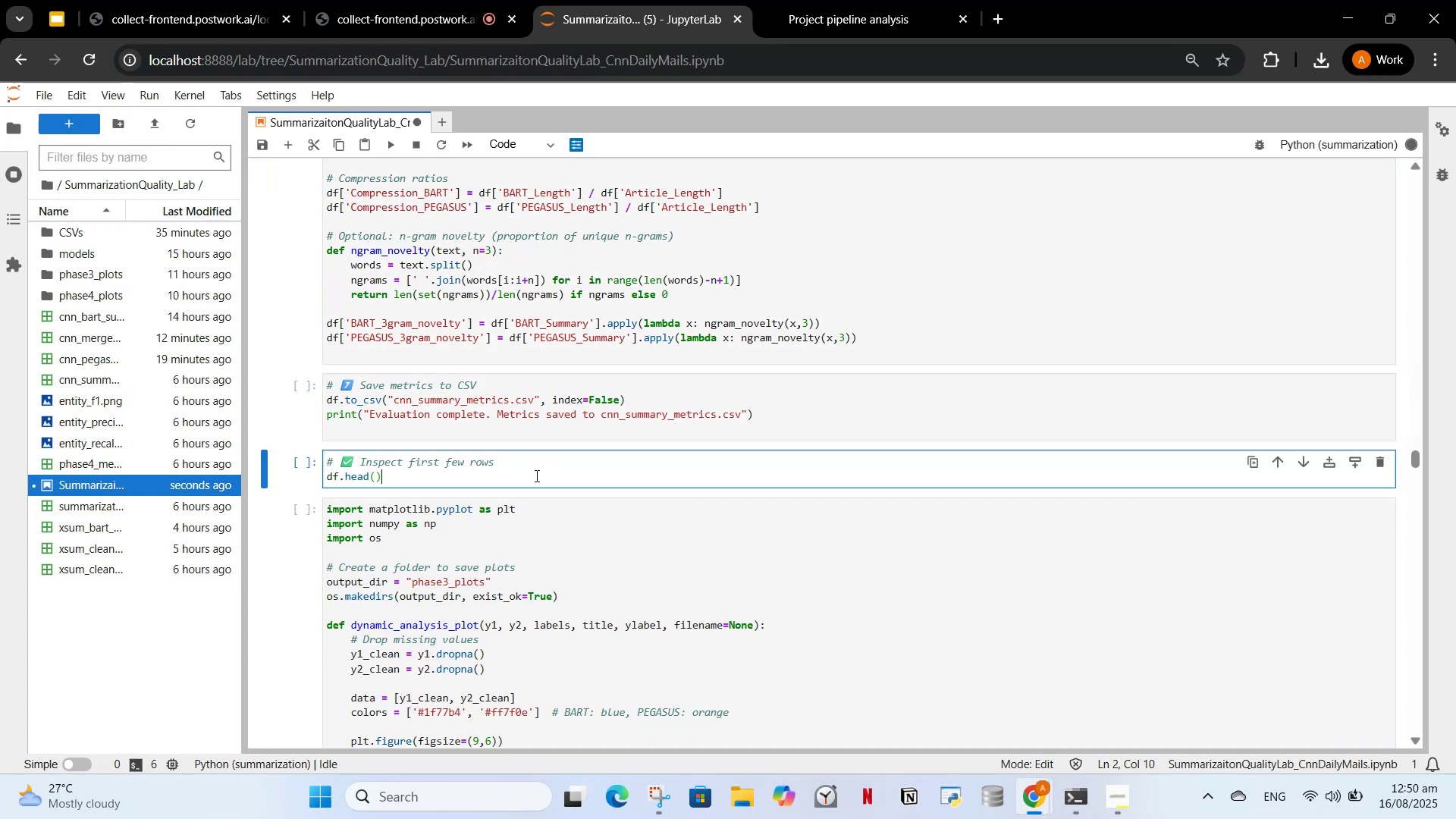 
left_click_drag(start_coordinate=[413, 472], to_coordinate=[491, 479])
 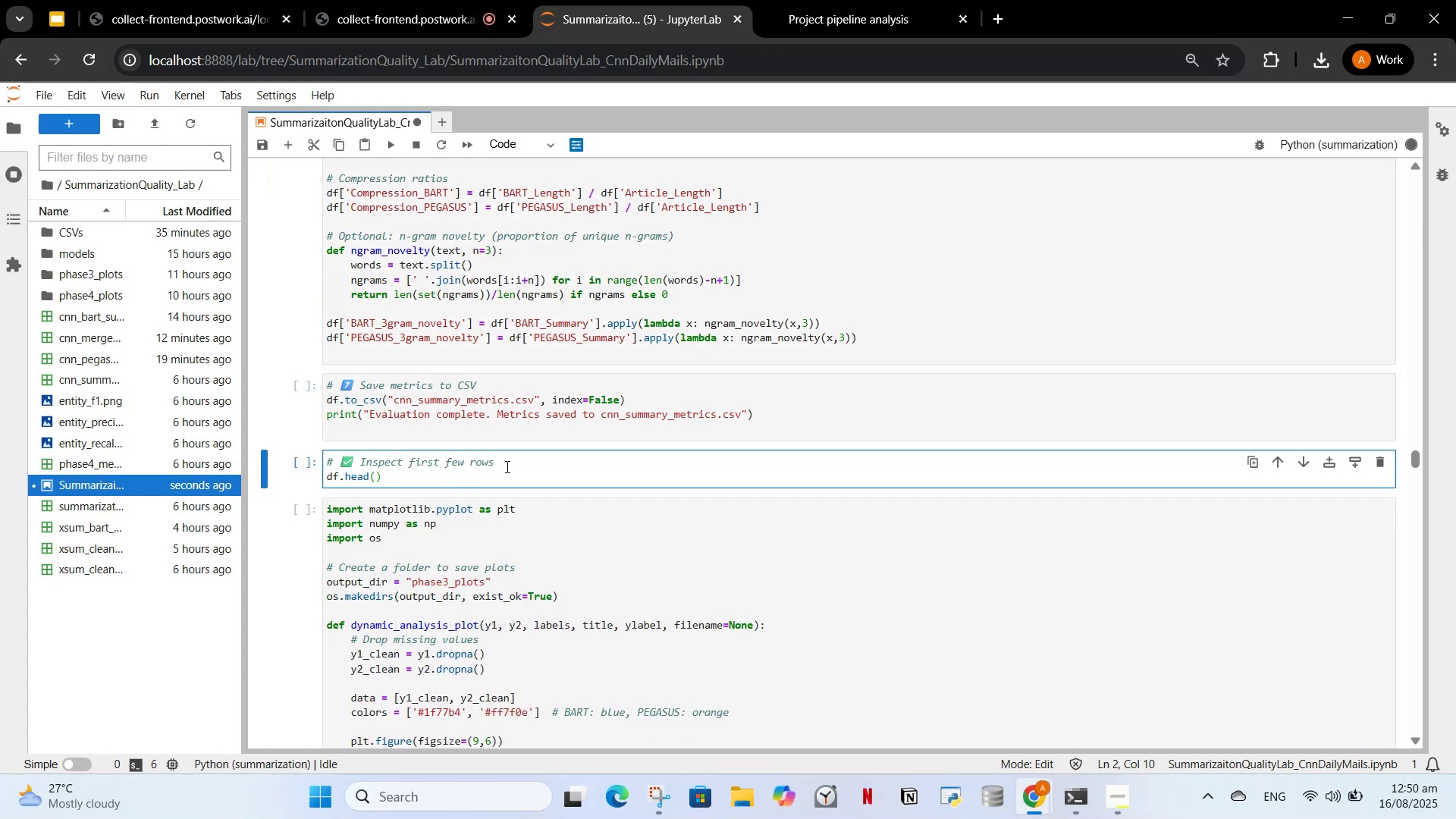 
left_click_drag(start_coordinate=[509, 457], to_coordinate=[327, 457])
 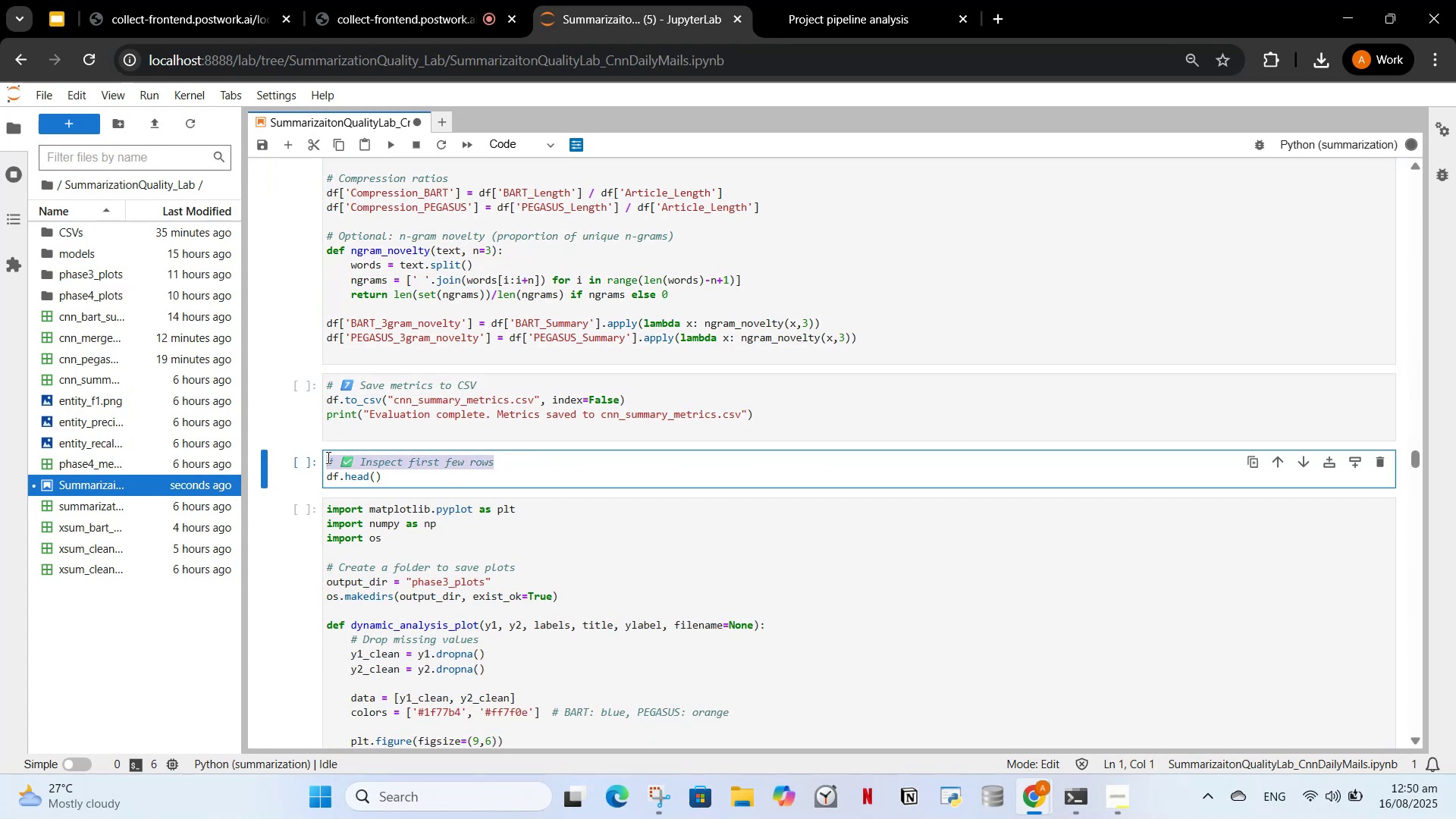 
left_click([327, 457])
 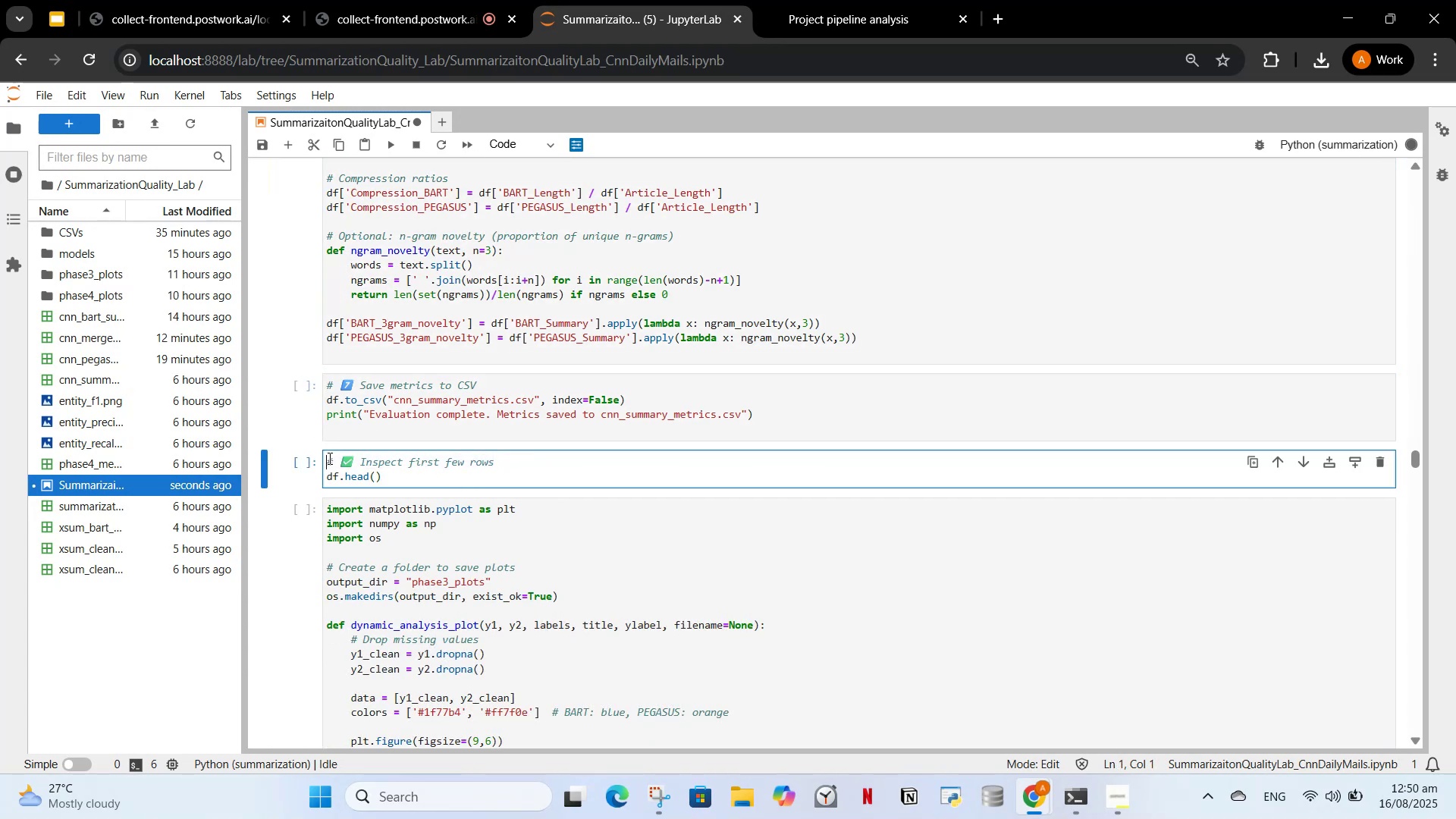 
left_click_drag(start_coordinate=[330, 458], to_coordinate=[513, 469])
 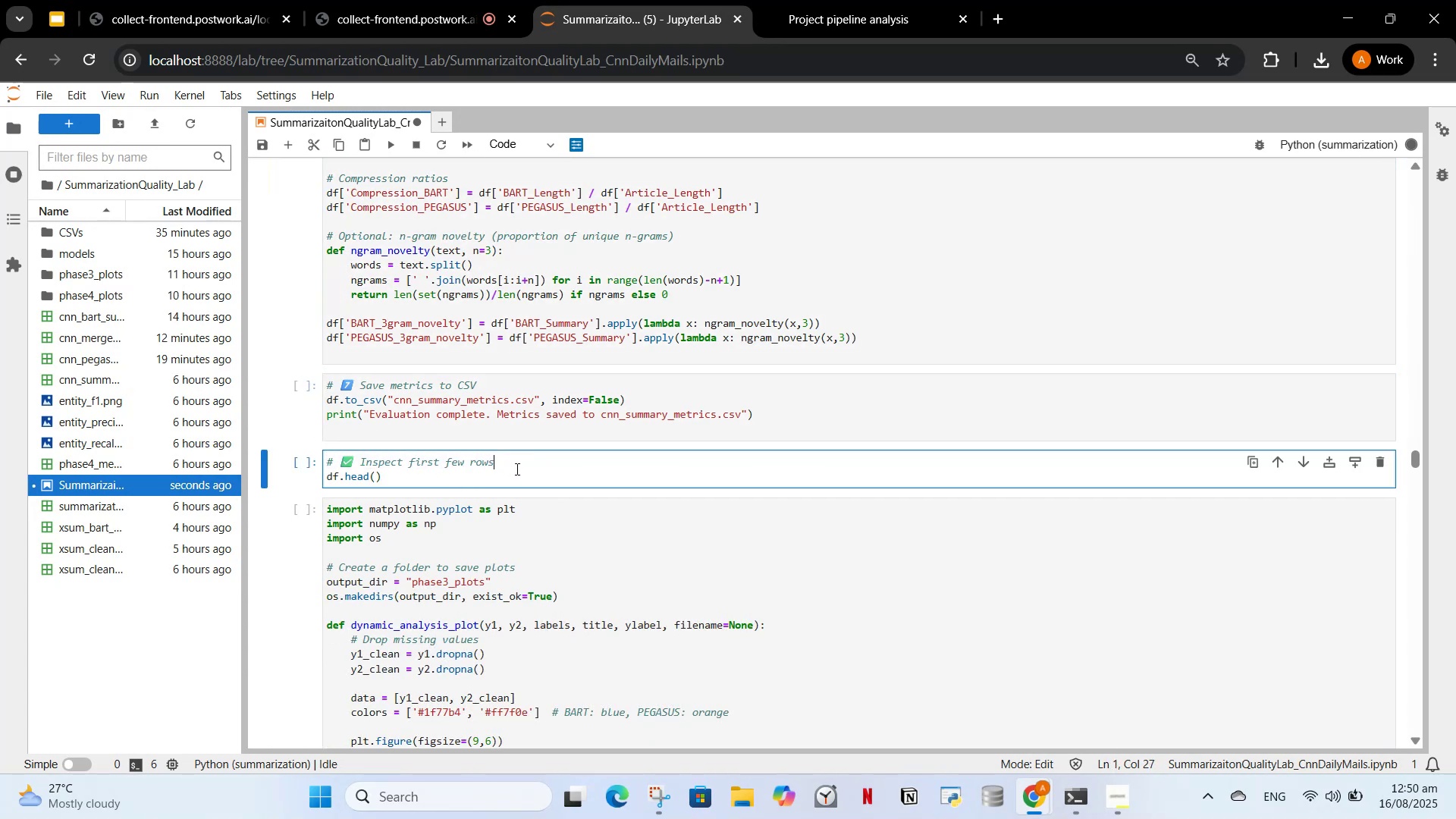 
left_click([516, 469])
 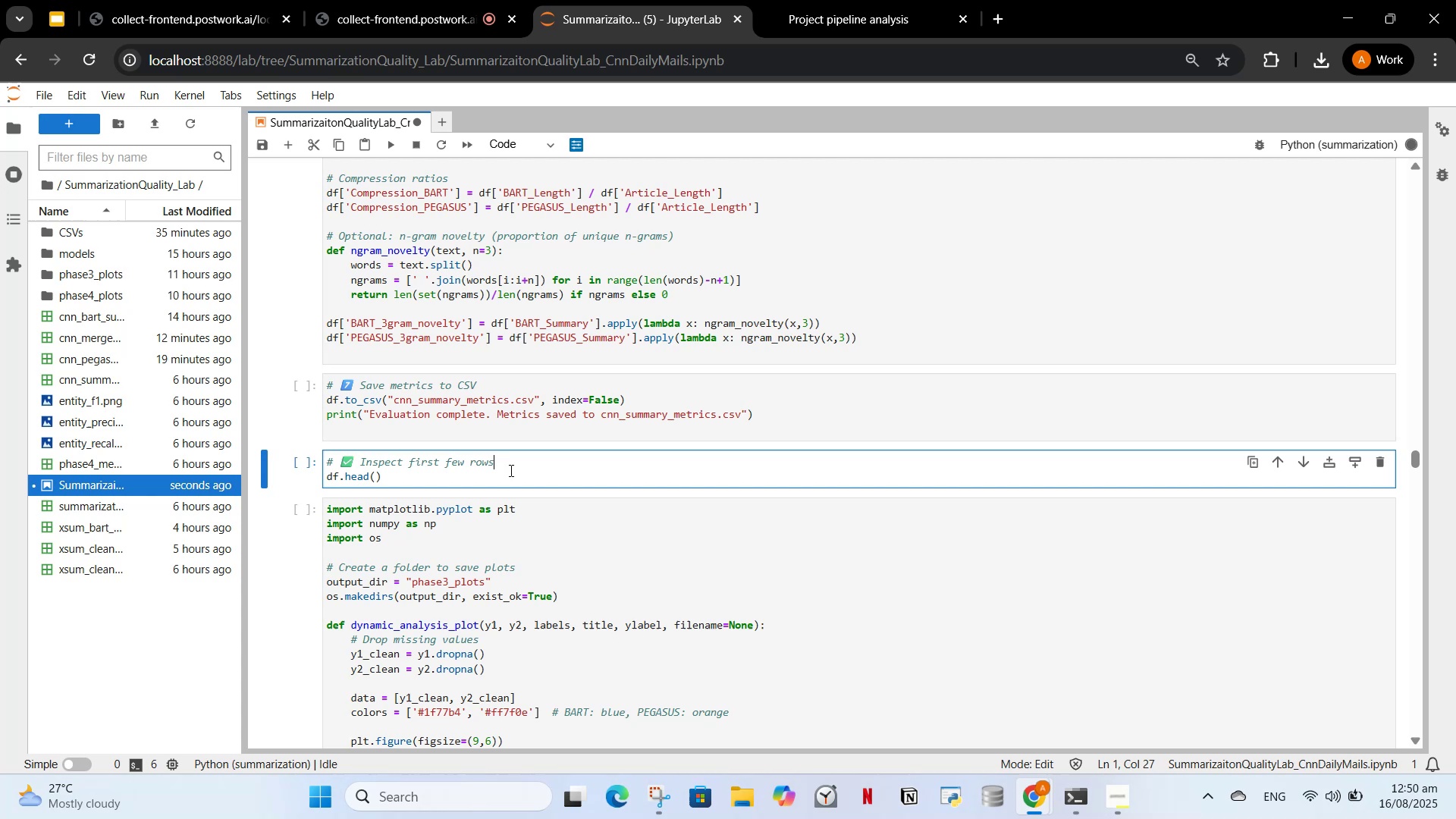 
left_click_drag(start_coordinate=[510, 469], to_coordinate=[319, 460])
 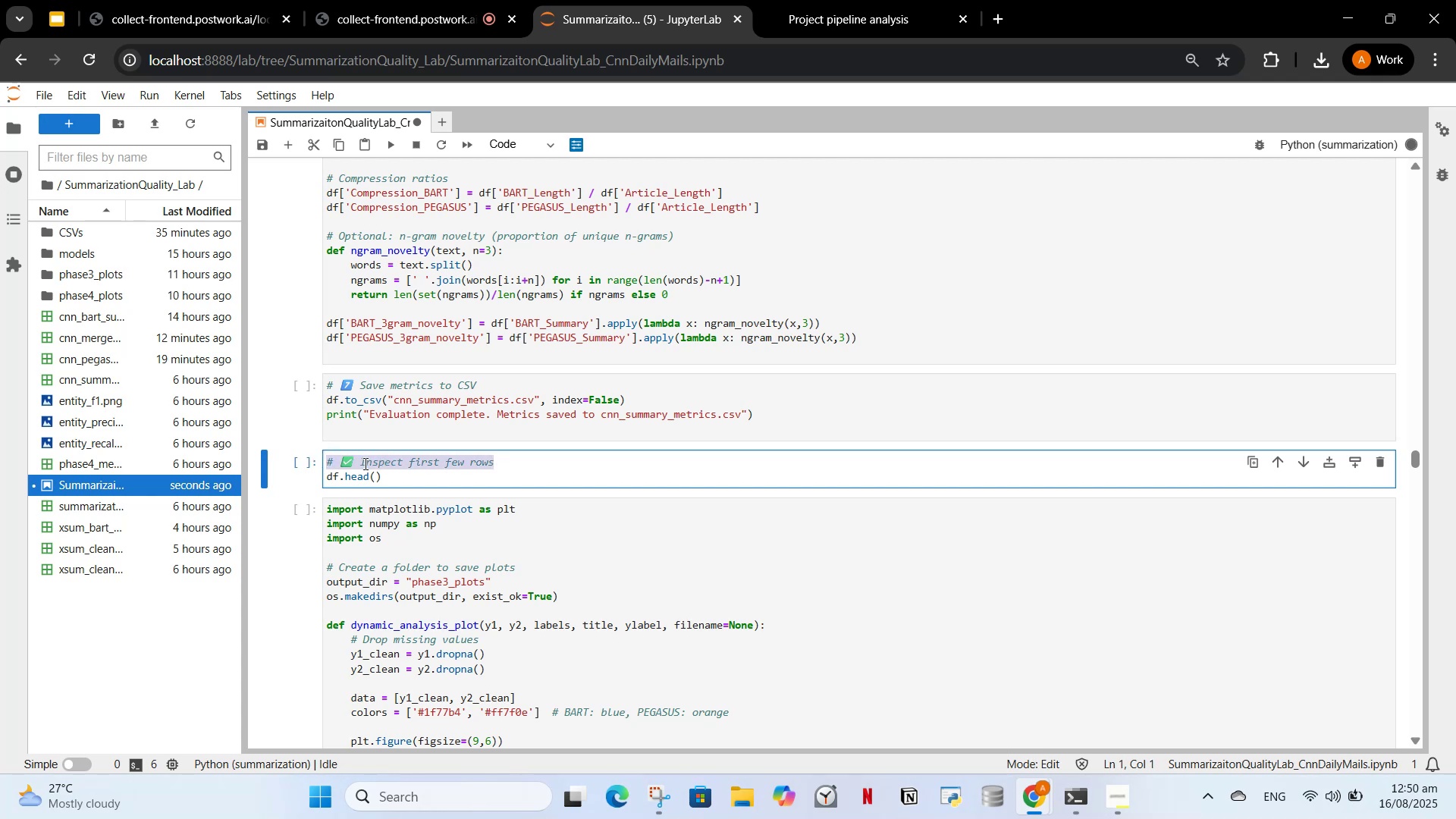 
left_click([364, 463])
 